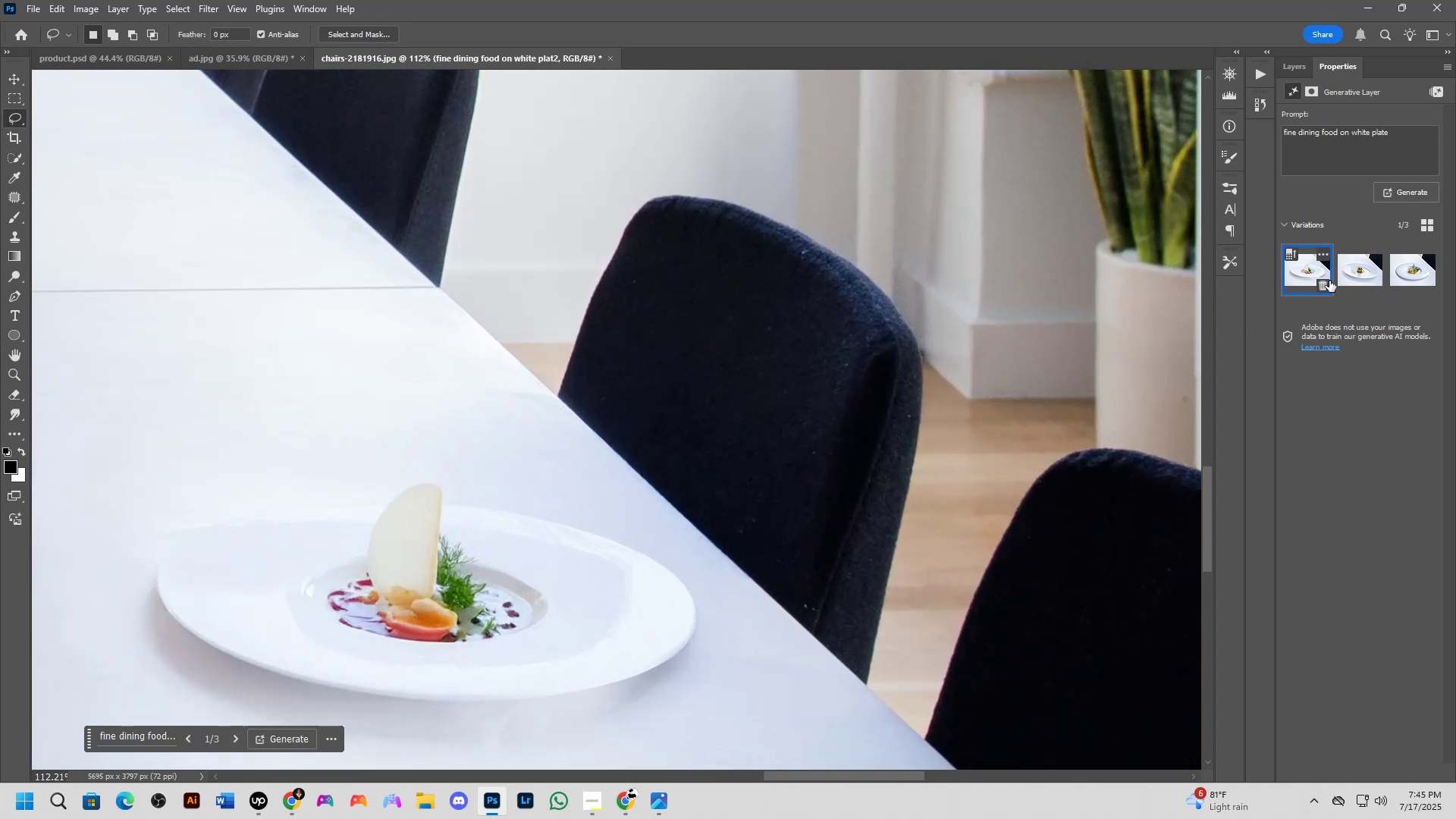 
left_click([1349, 267])
 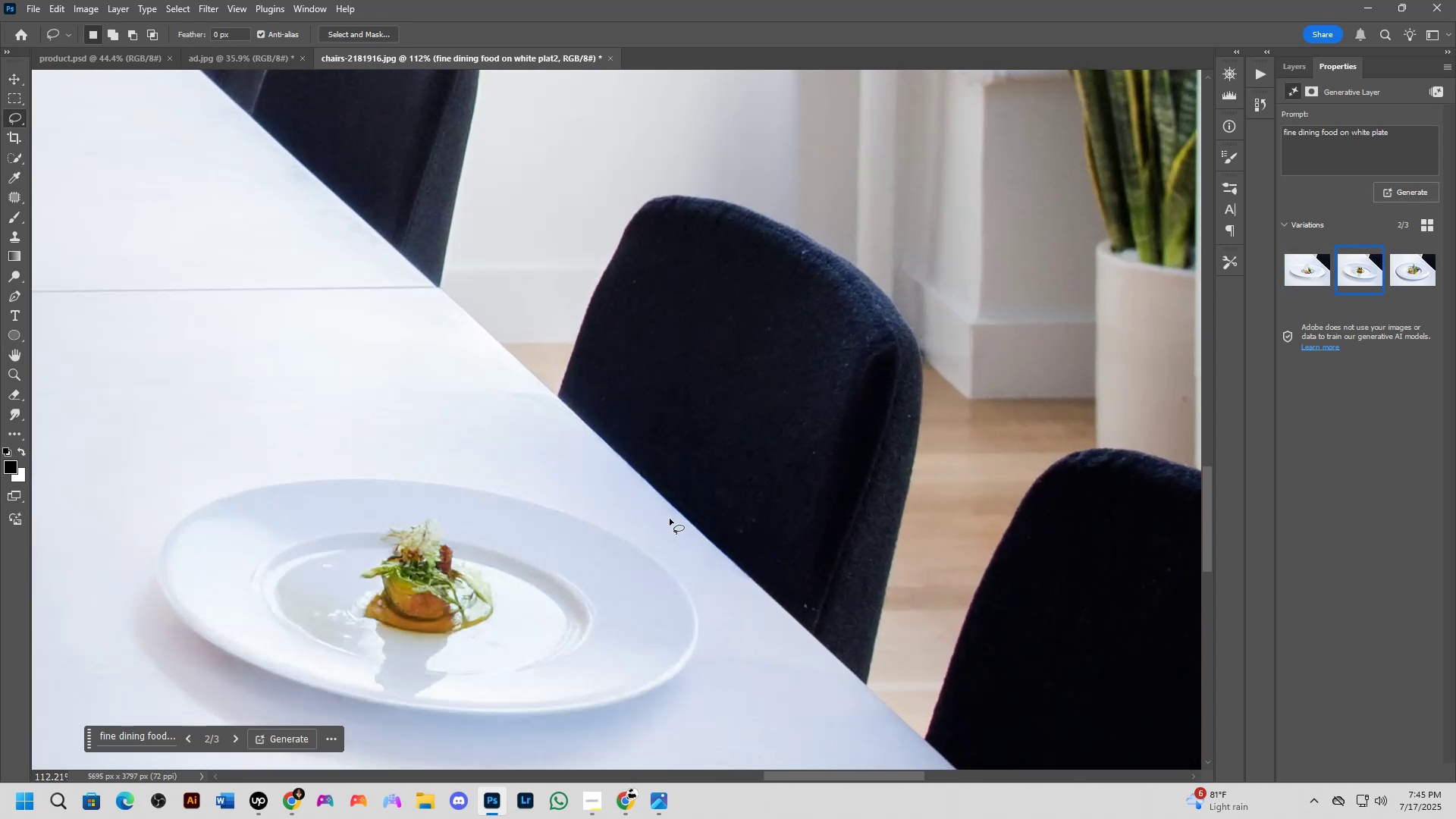 
scroll: coordinate [654, 522], scroll_direction: down, amount: 14.0
 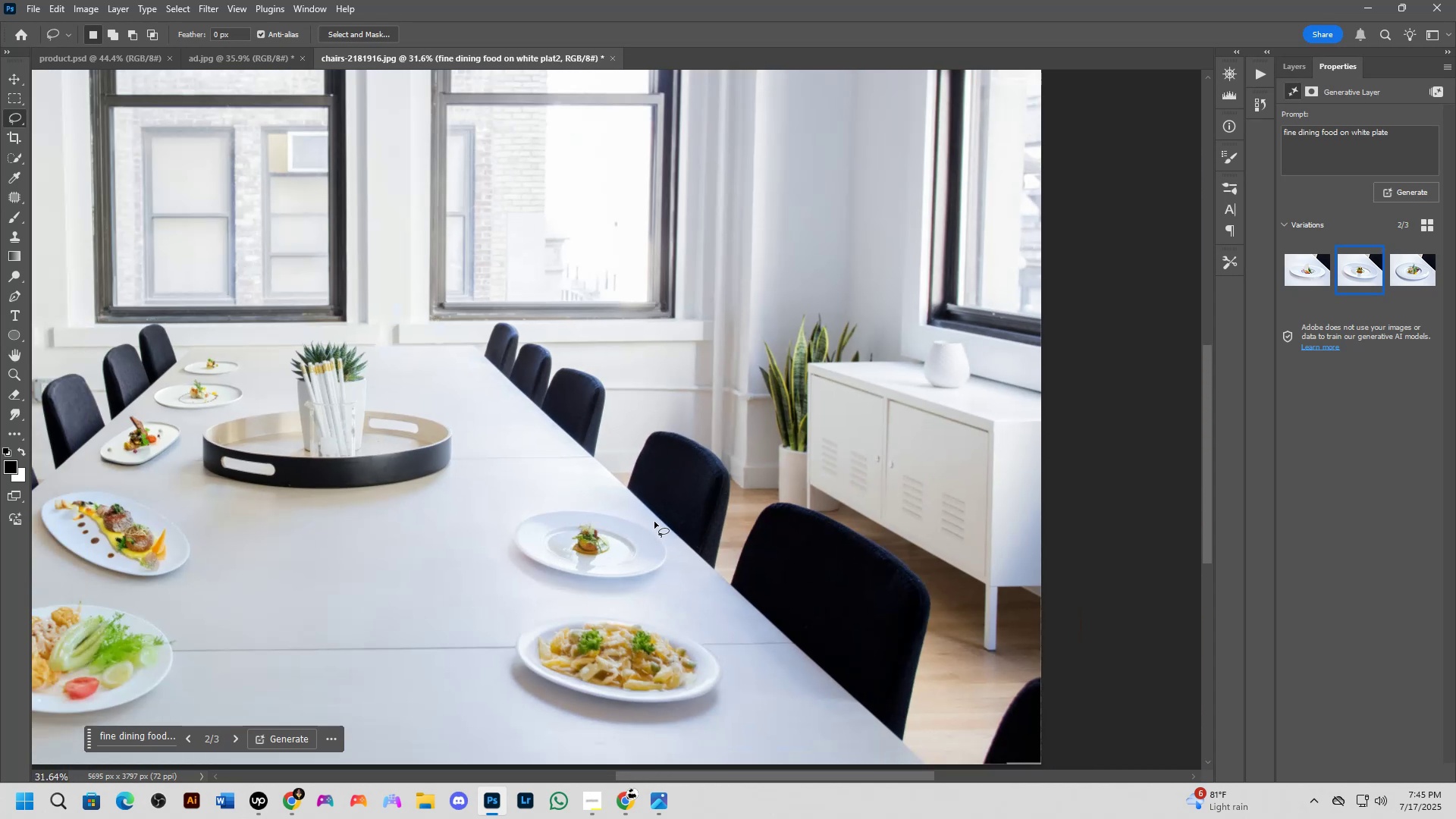 
hold_key(key=Space, duration=1.31)
 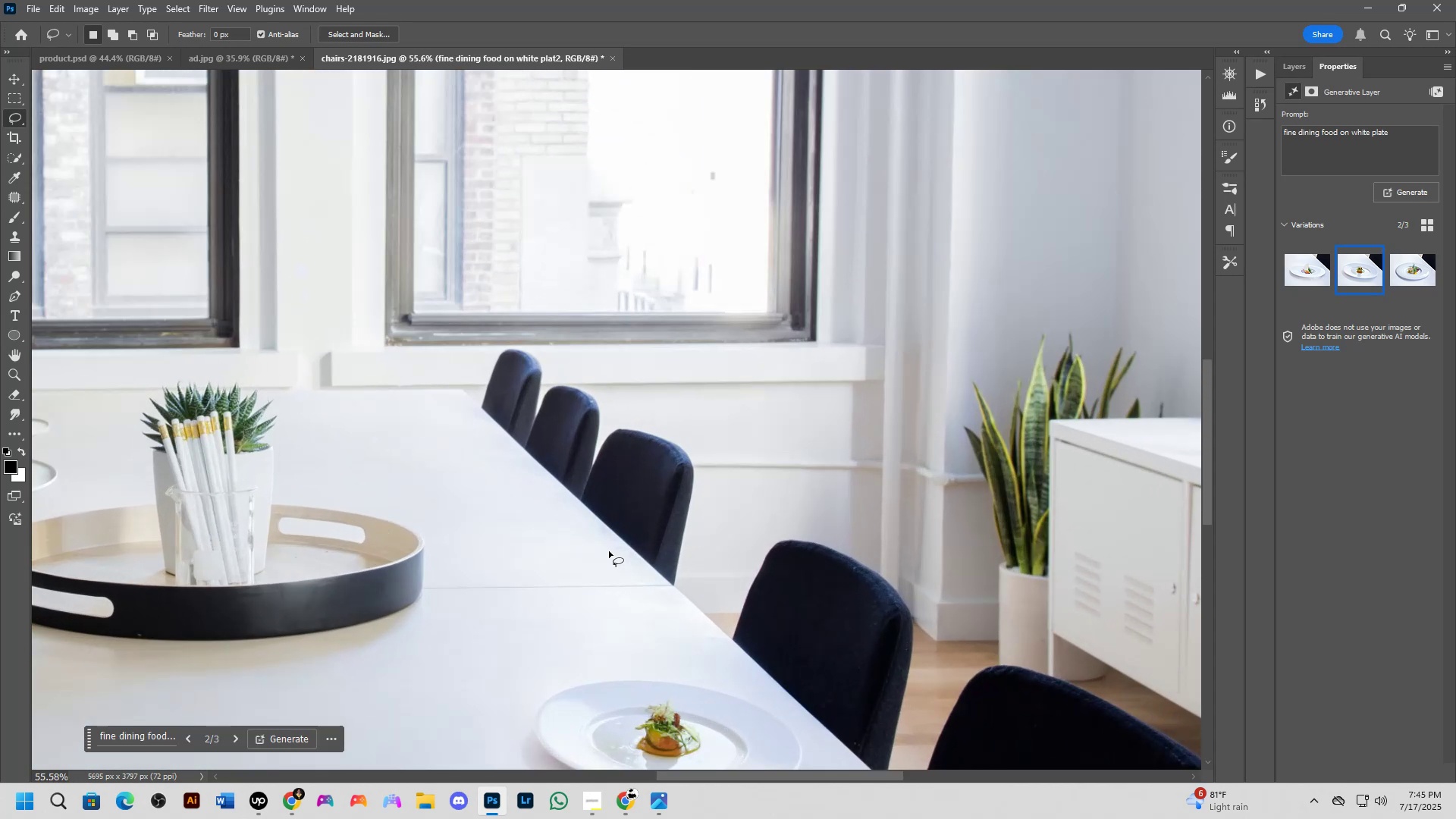 
left_click_drag(start_coordinate=[571, 460], to_coordinate=[626, 575])
 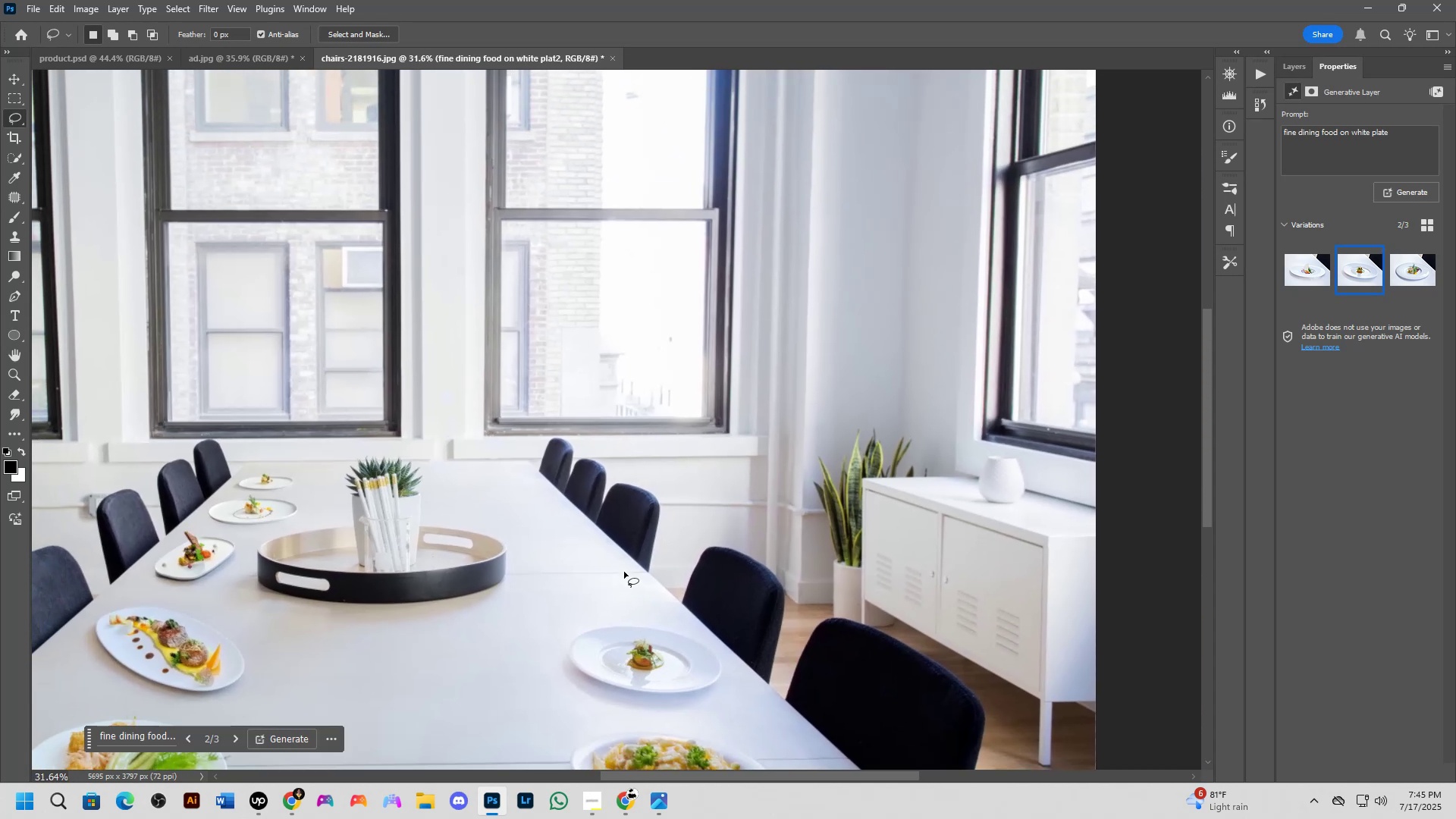 
scroll: coordinate [606, 536], scroll_direction: up, amount: 12.0
 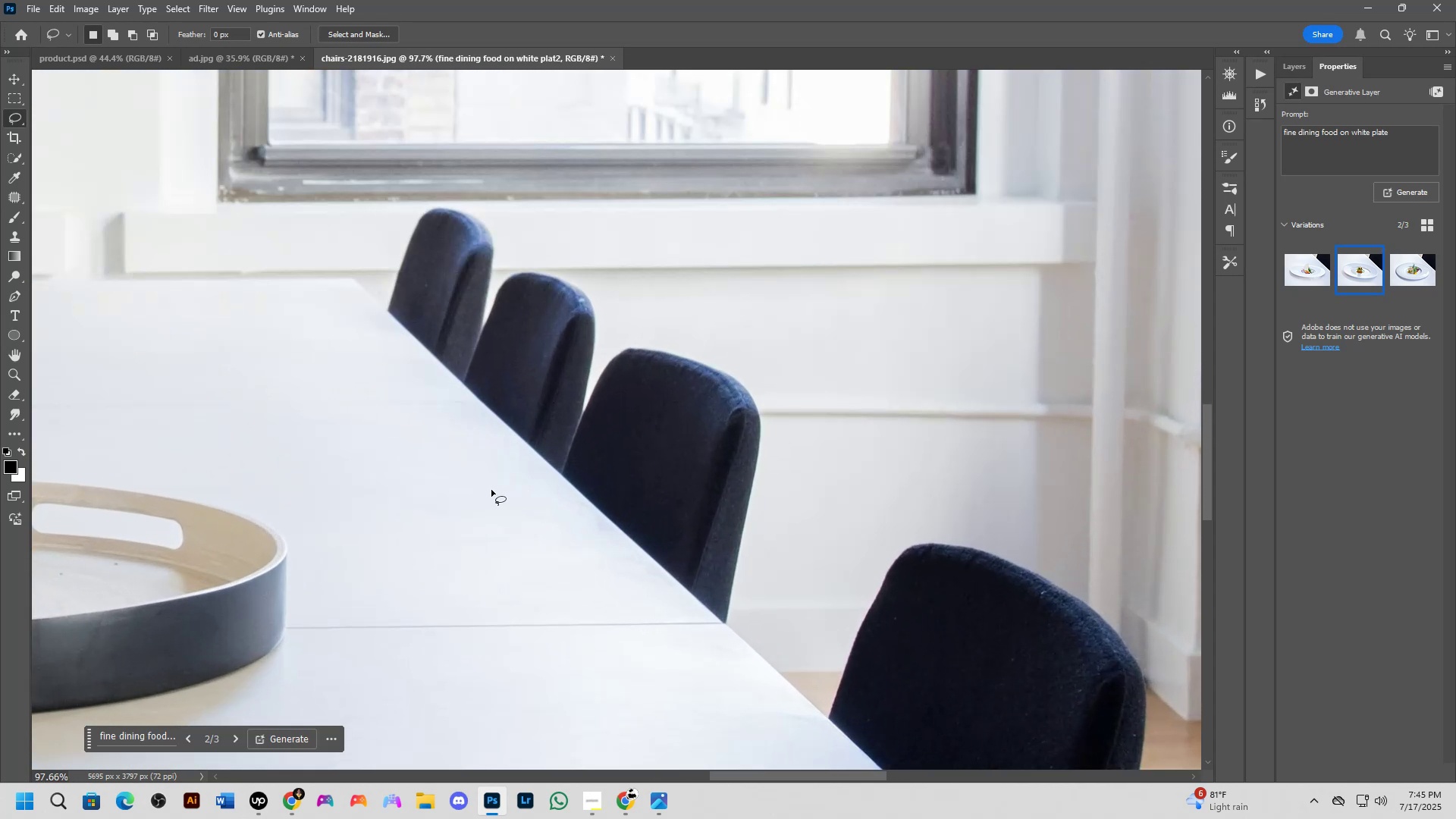 
hold_key(key=L, duration=1.52)
 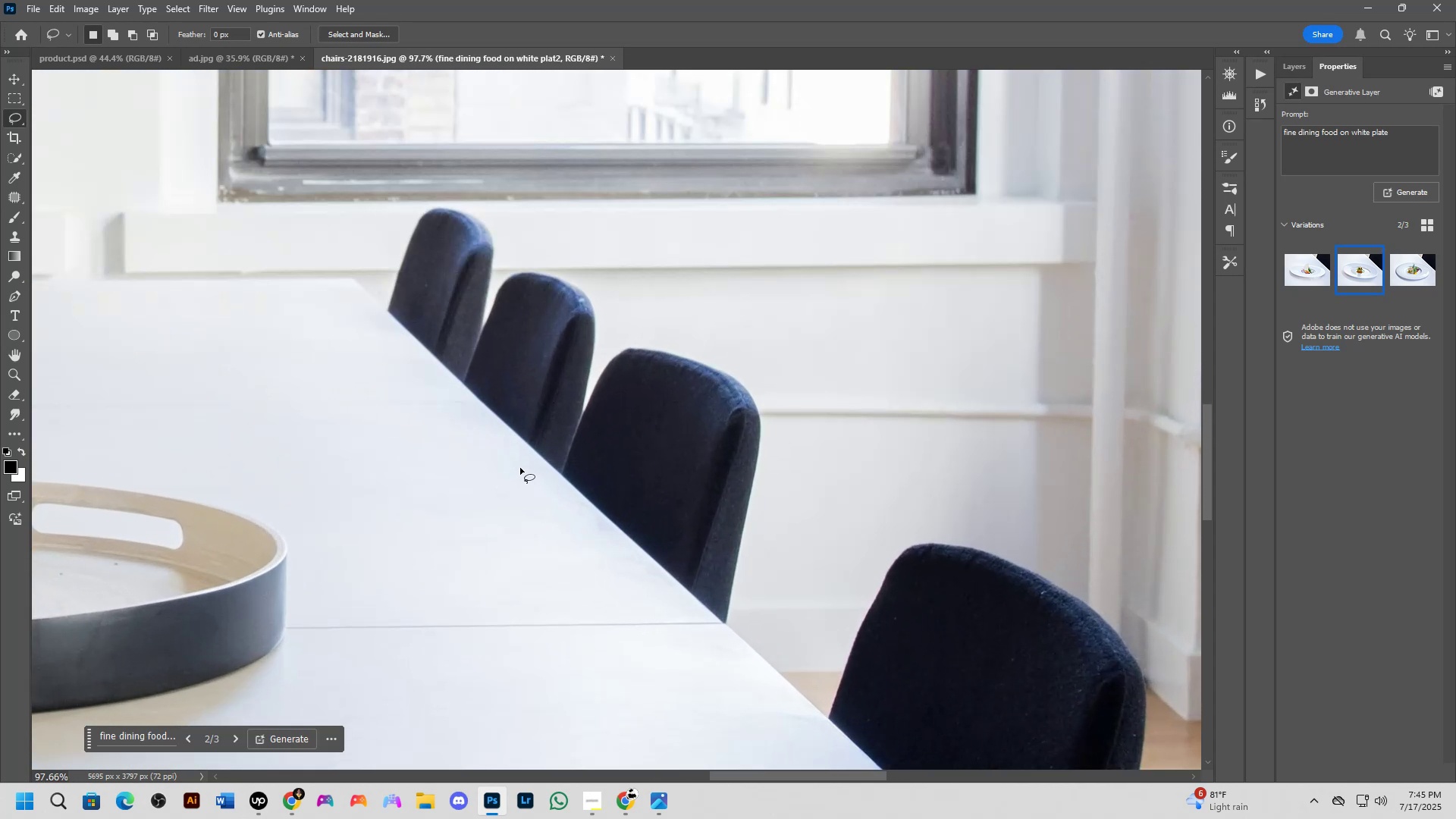 
hold_key(key=L, duration=1.53)
 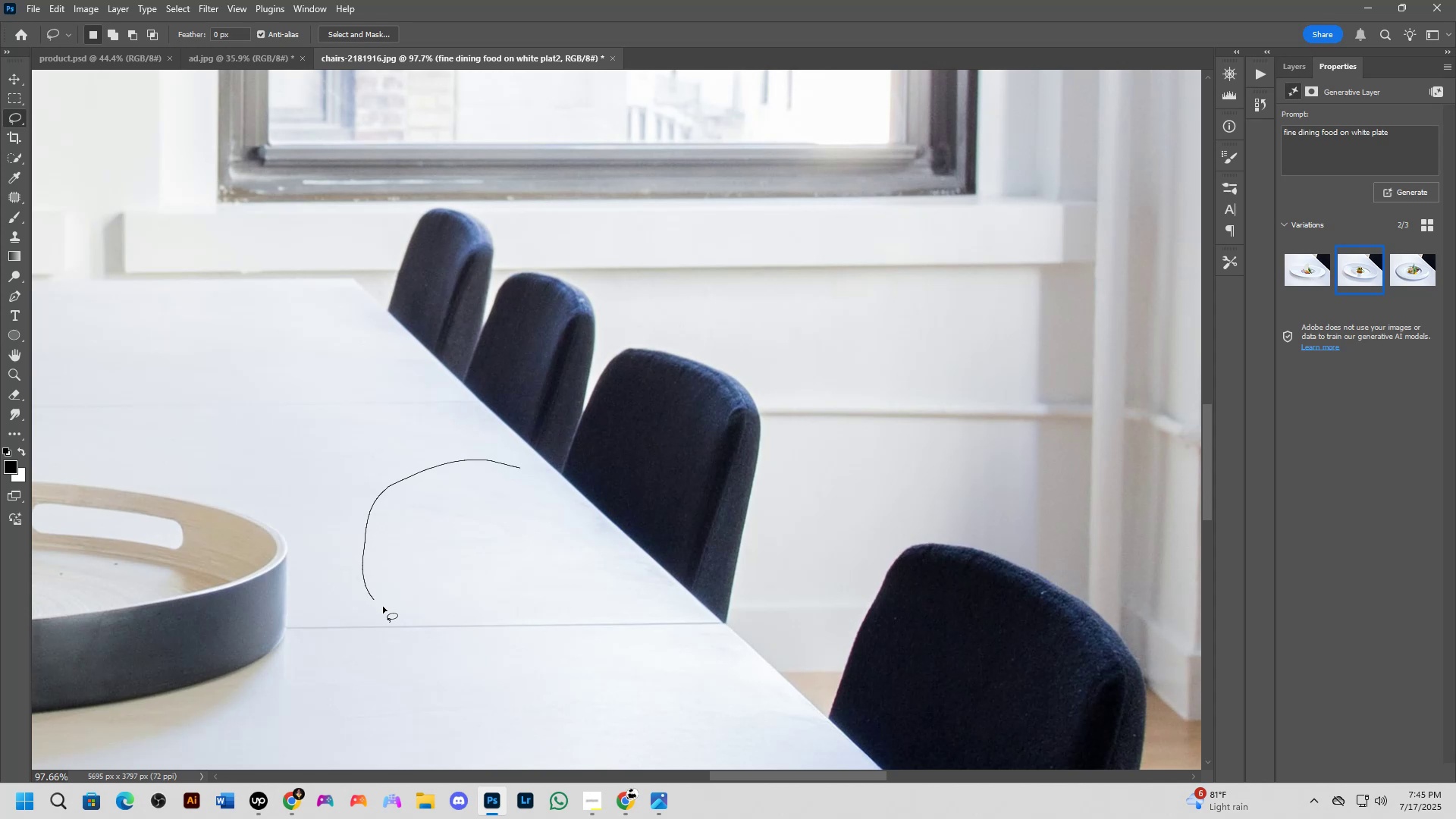 
left_click_drag(start_coordinate=[520, 468], to_coordinate=[513, 463])
 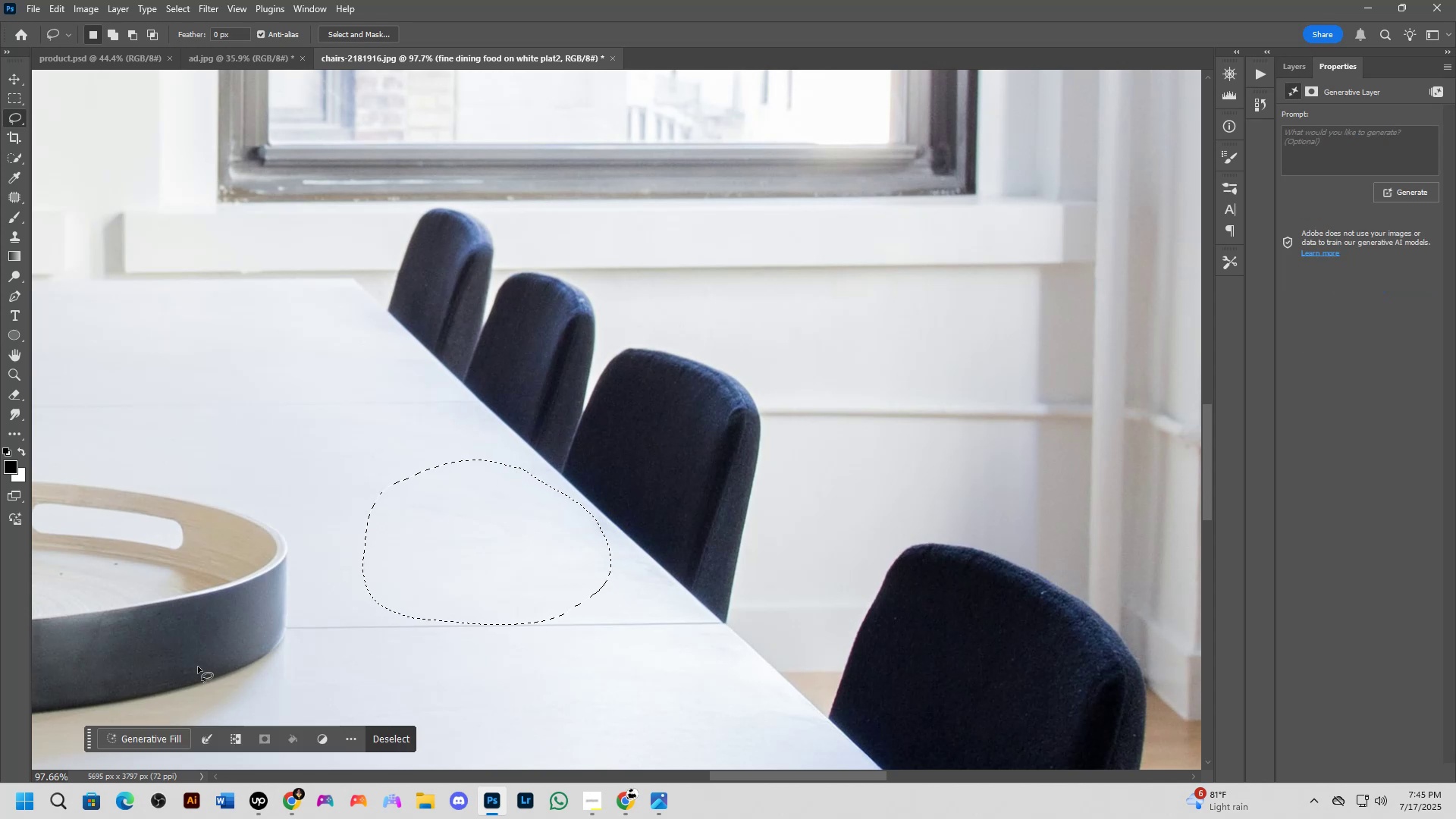 
hold_key(key=L, duration=1.5)
 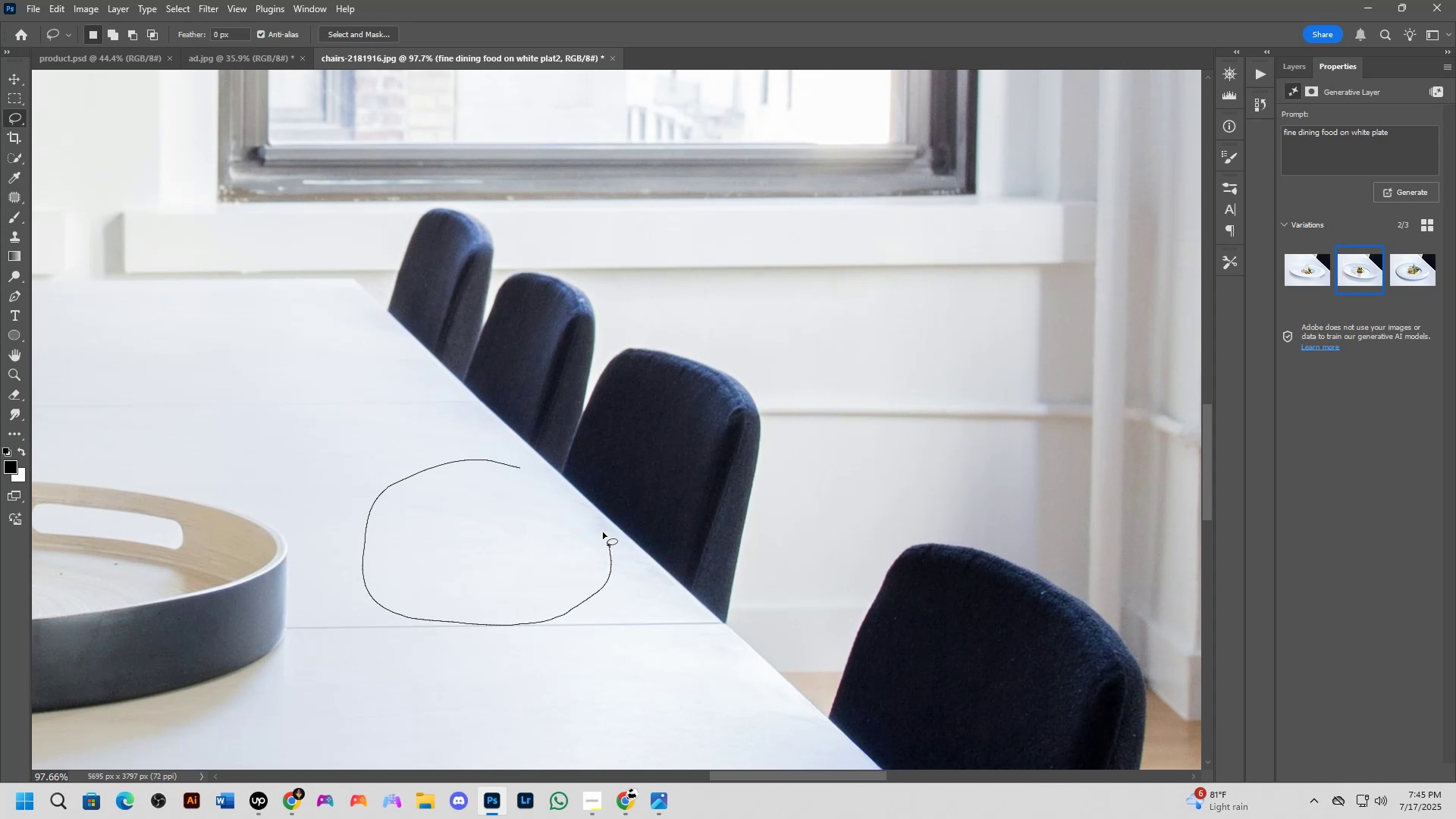 
hold_key(key=L, duration=1.52)
 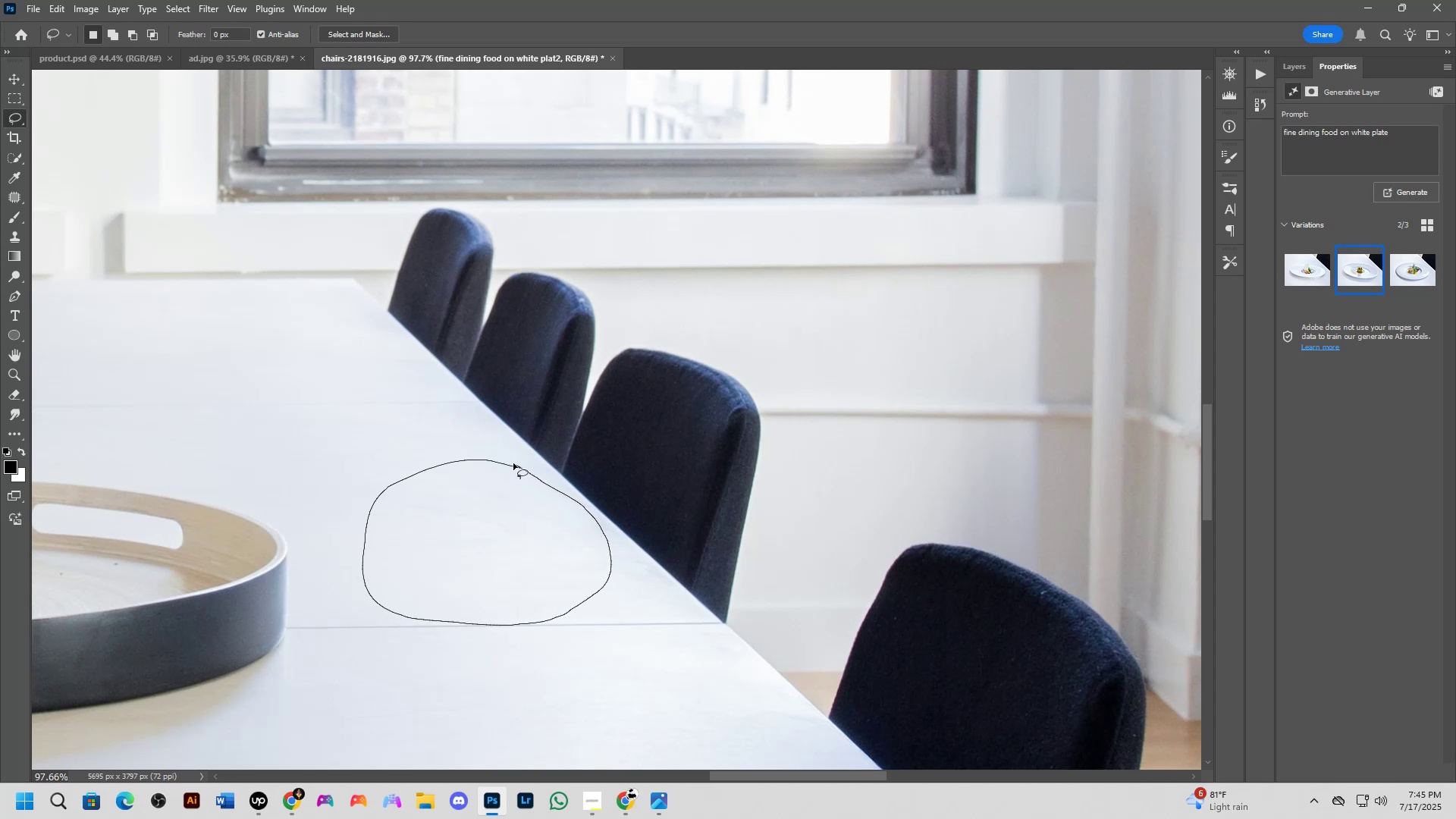 
type(lll)
key(Backspace)
type(fine dining o)
key(Backspace)
type(food on white big plate)
 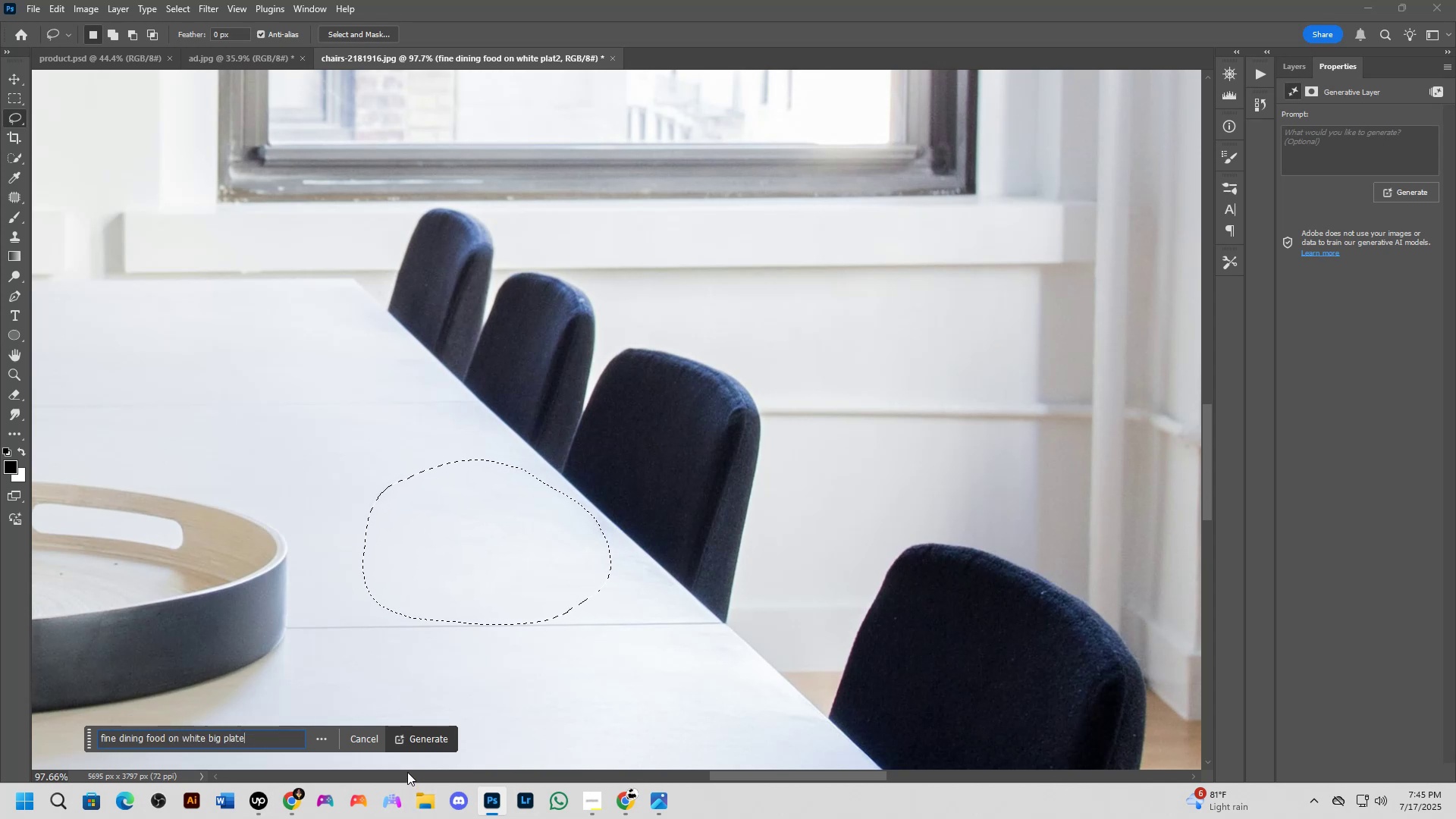 
left_click([415, 742])
 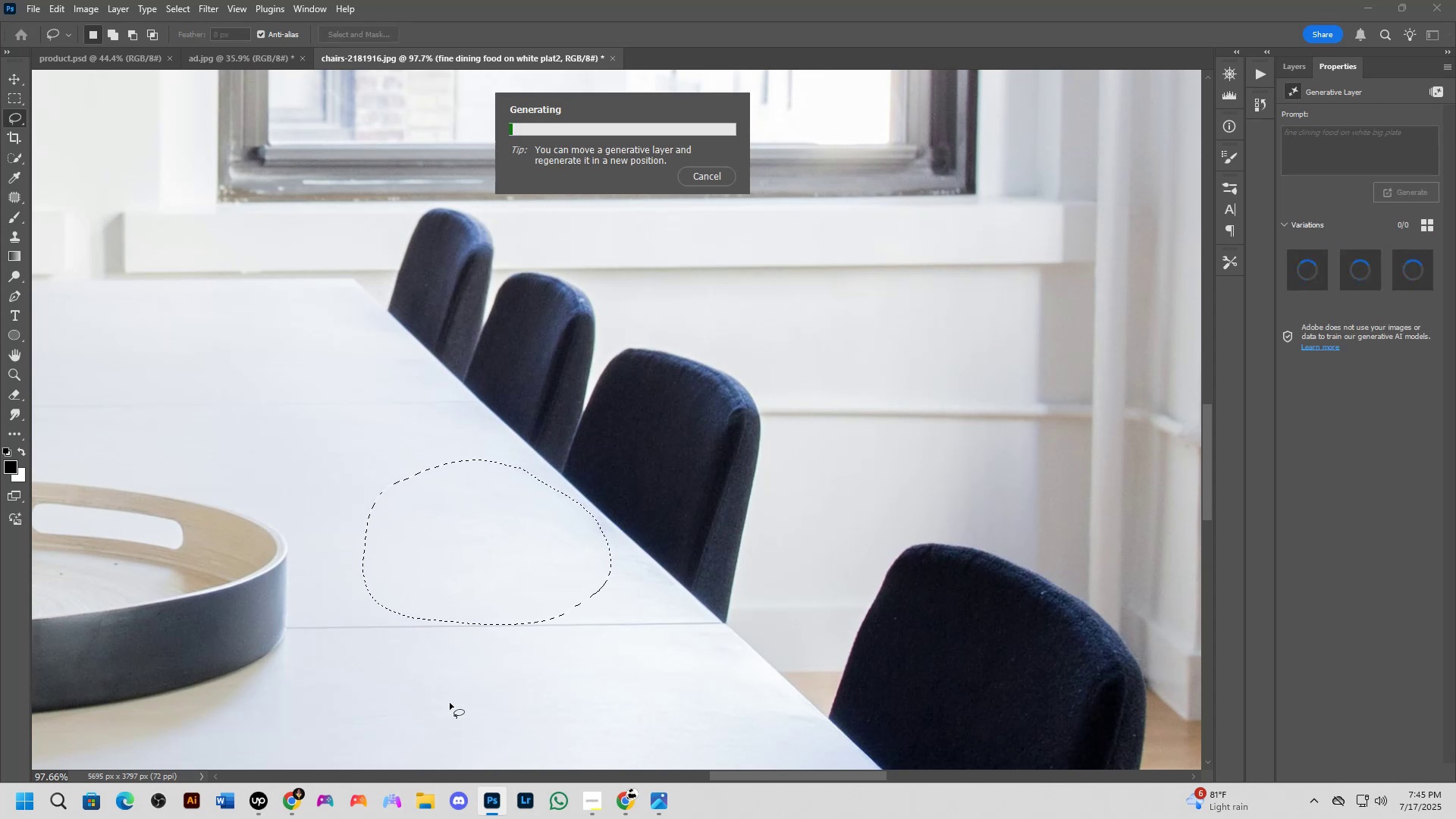 
scroll: coordinate [495, 624], scroll_direction: down, amount: 6.0
 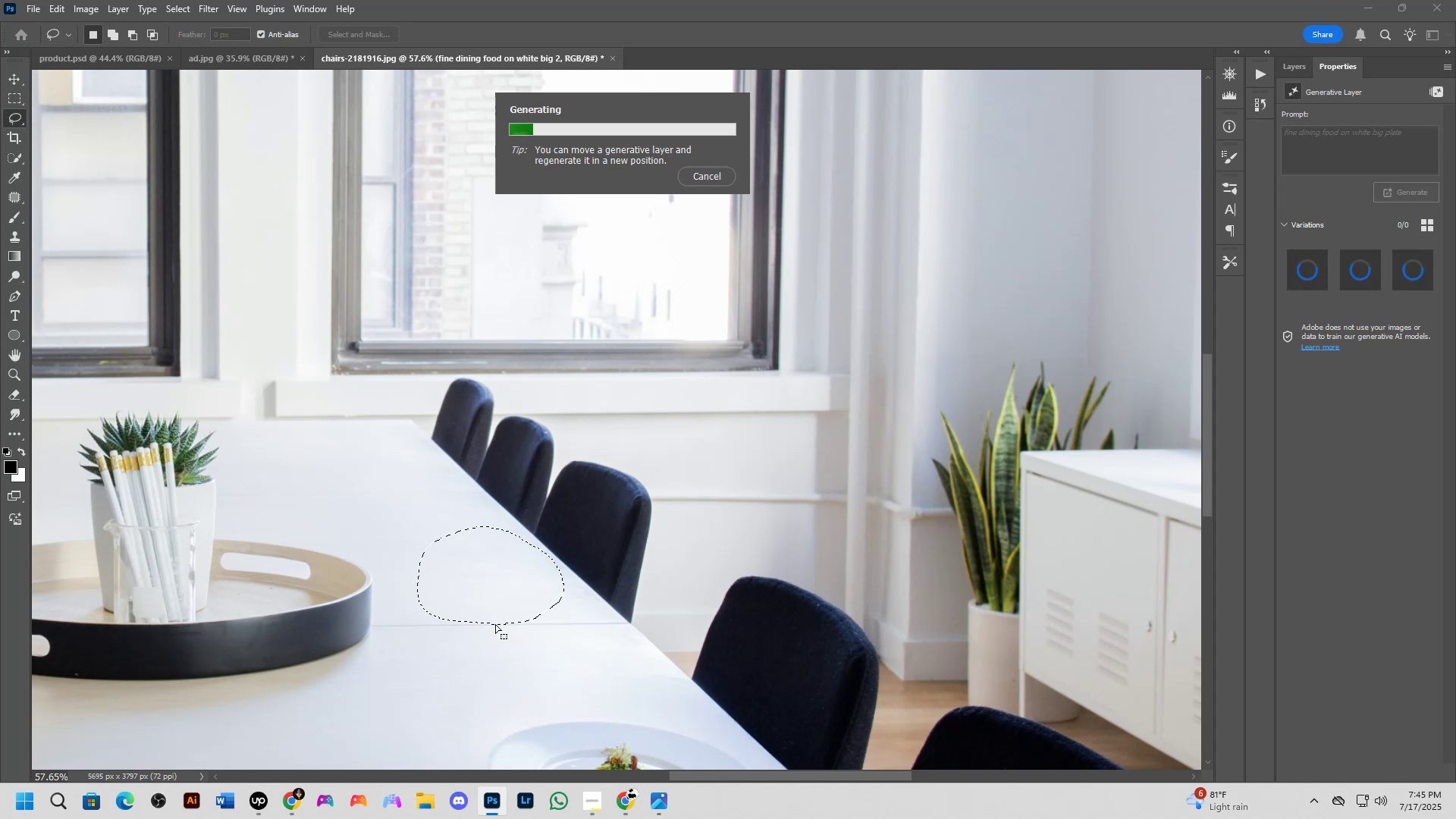 
hold_key(key=Space, duration=1.2)
 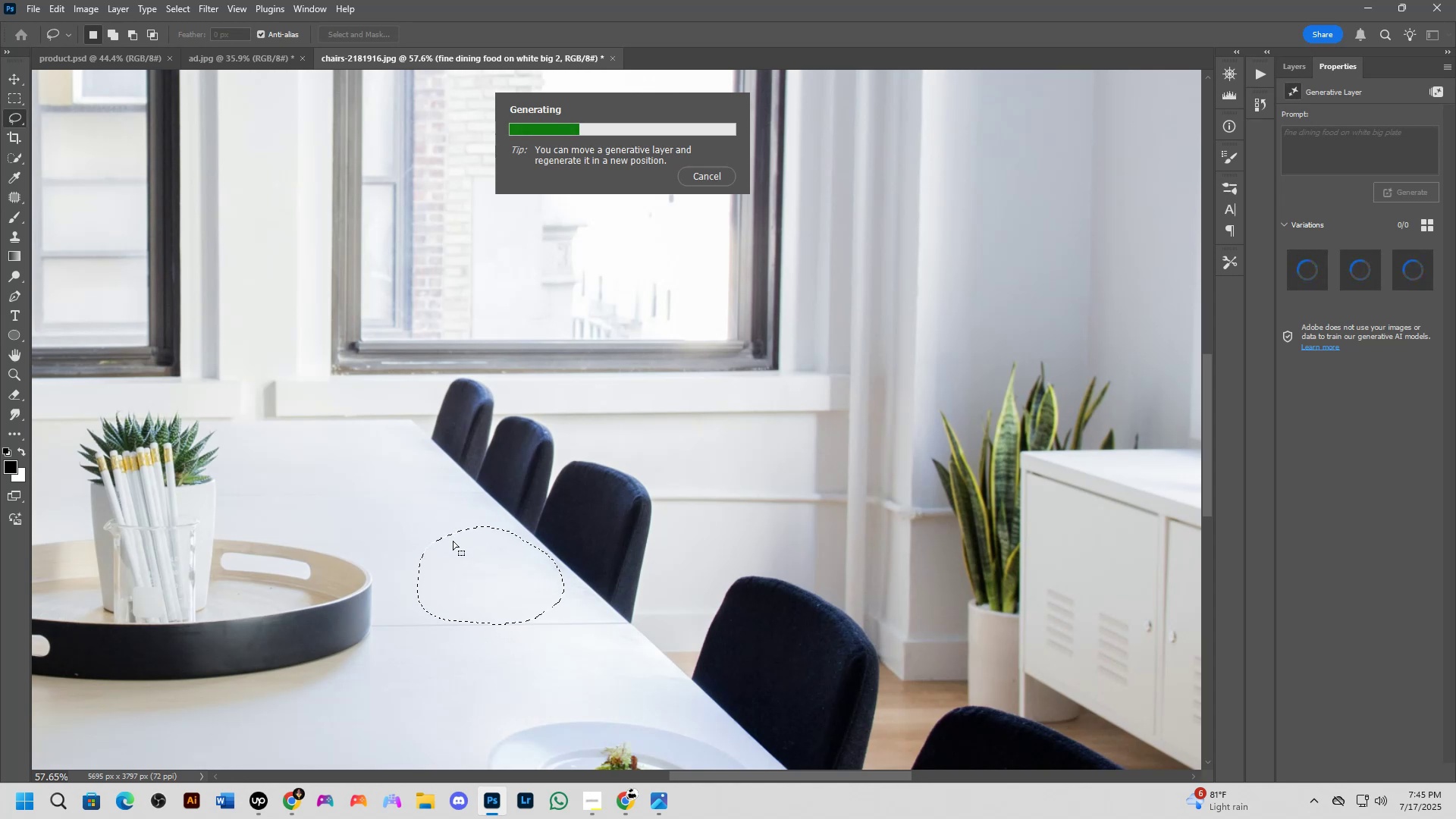 
left_click_drag(start_coordinate=[479, 647], to_coordinate=[452, 523])
 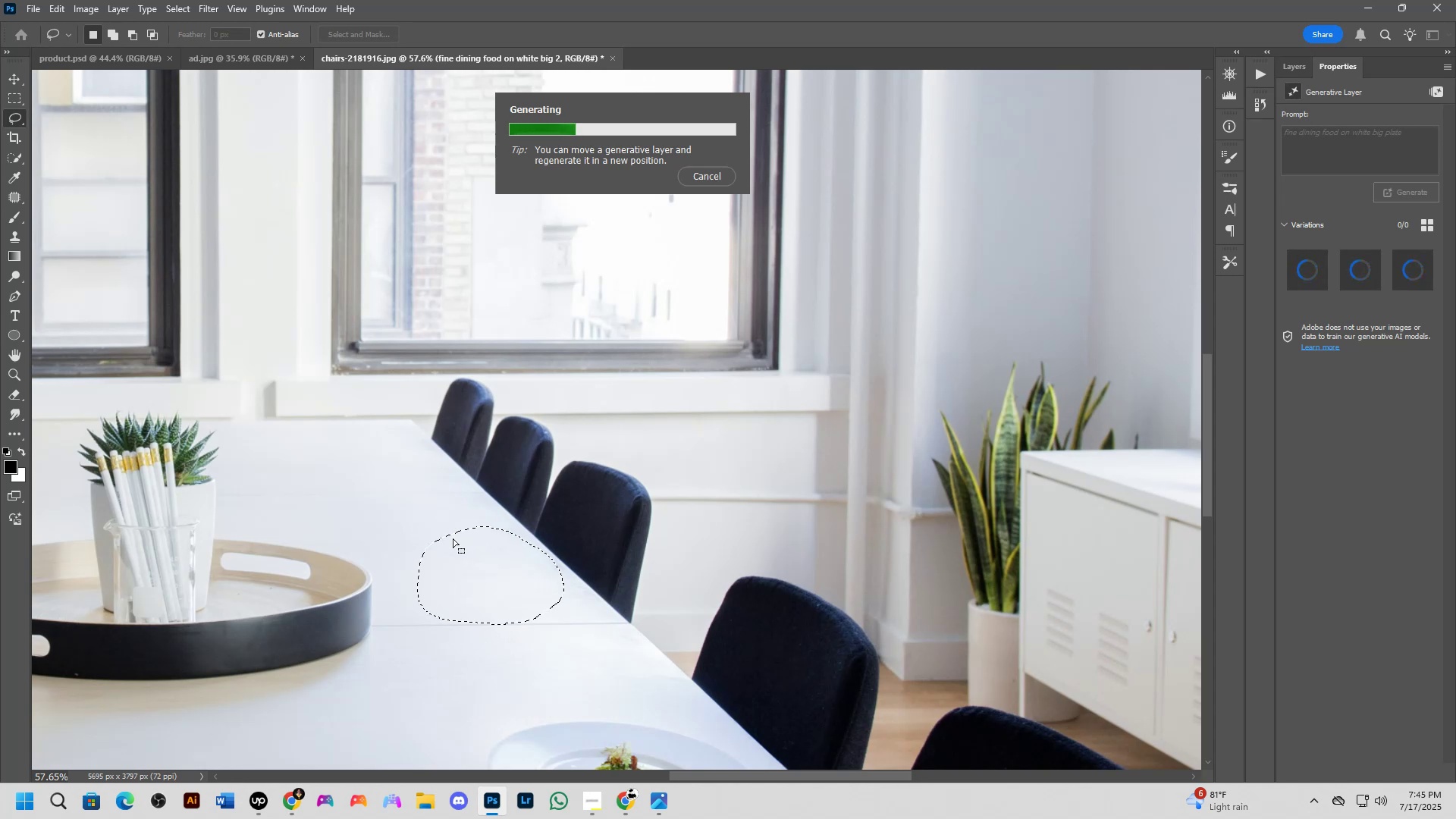 
scroll: coordinate [453, 546], scroll_direction: down, amount: 5.0
 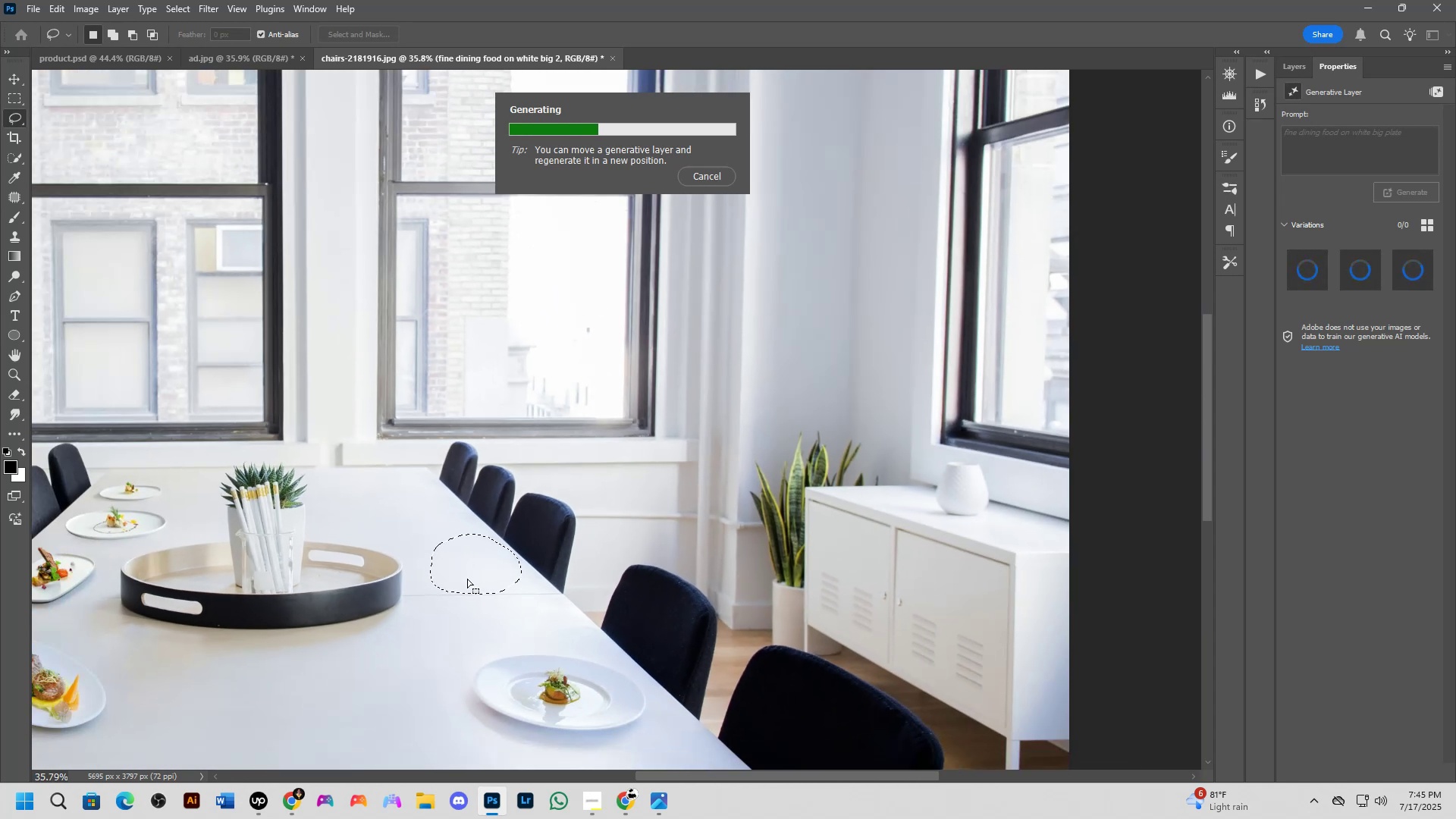 
scroll: coordinate [468, 579], scroll_direction: up, amount: 5.0
 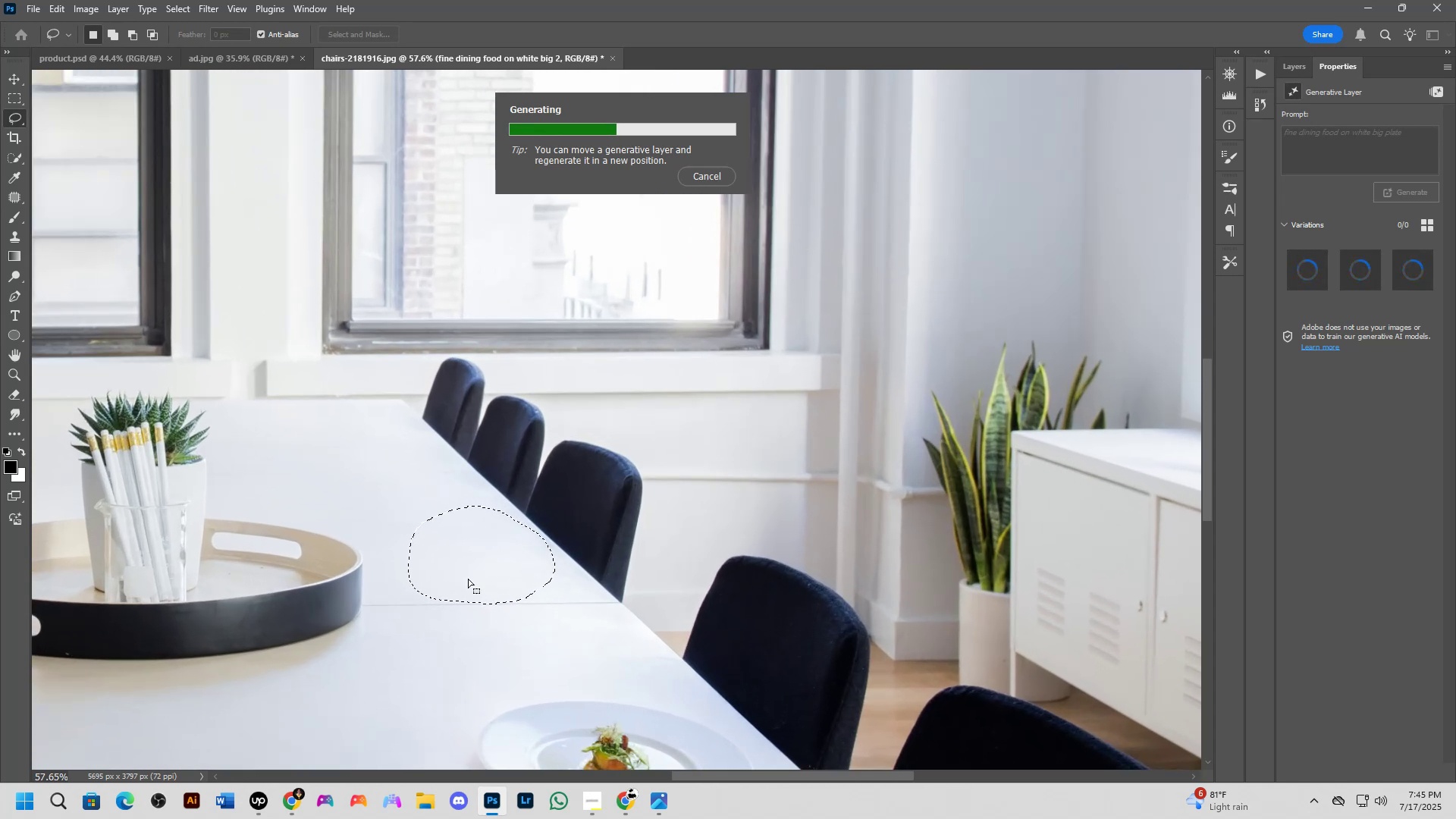 
scroll: coordinate [480, 609], scroll_direction: down, amount: 12.0
 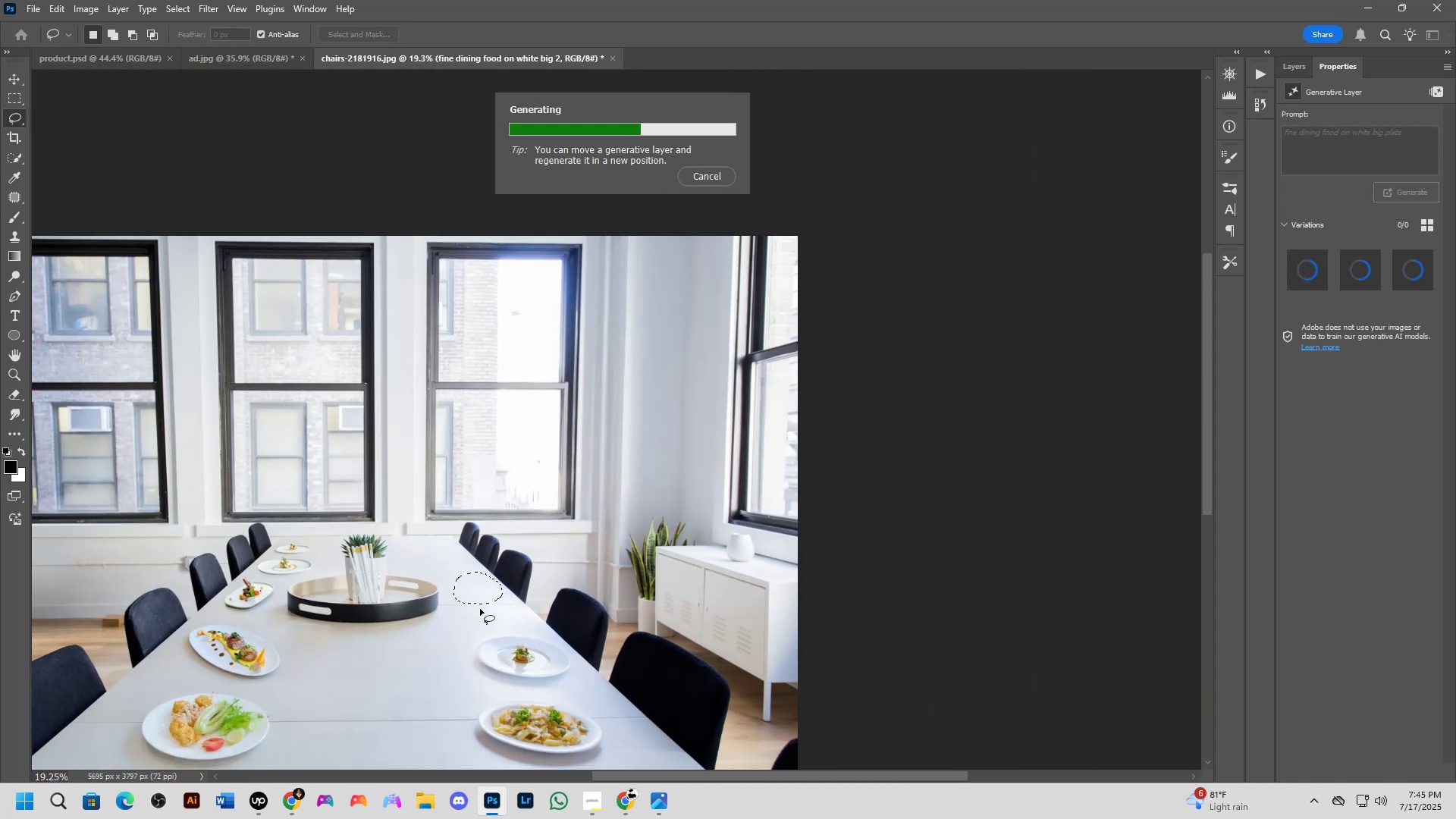 
scroll: coordinate [483, 613], scroll_direction: up, amount: 12.0
 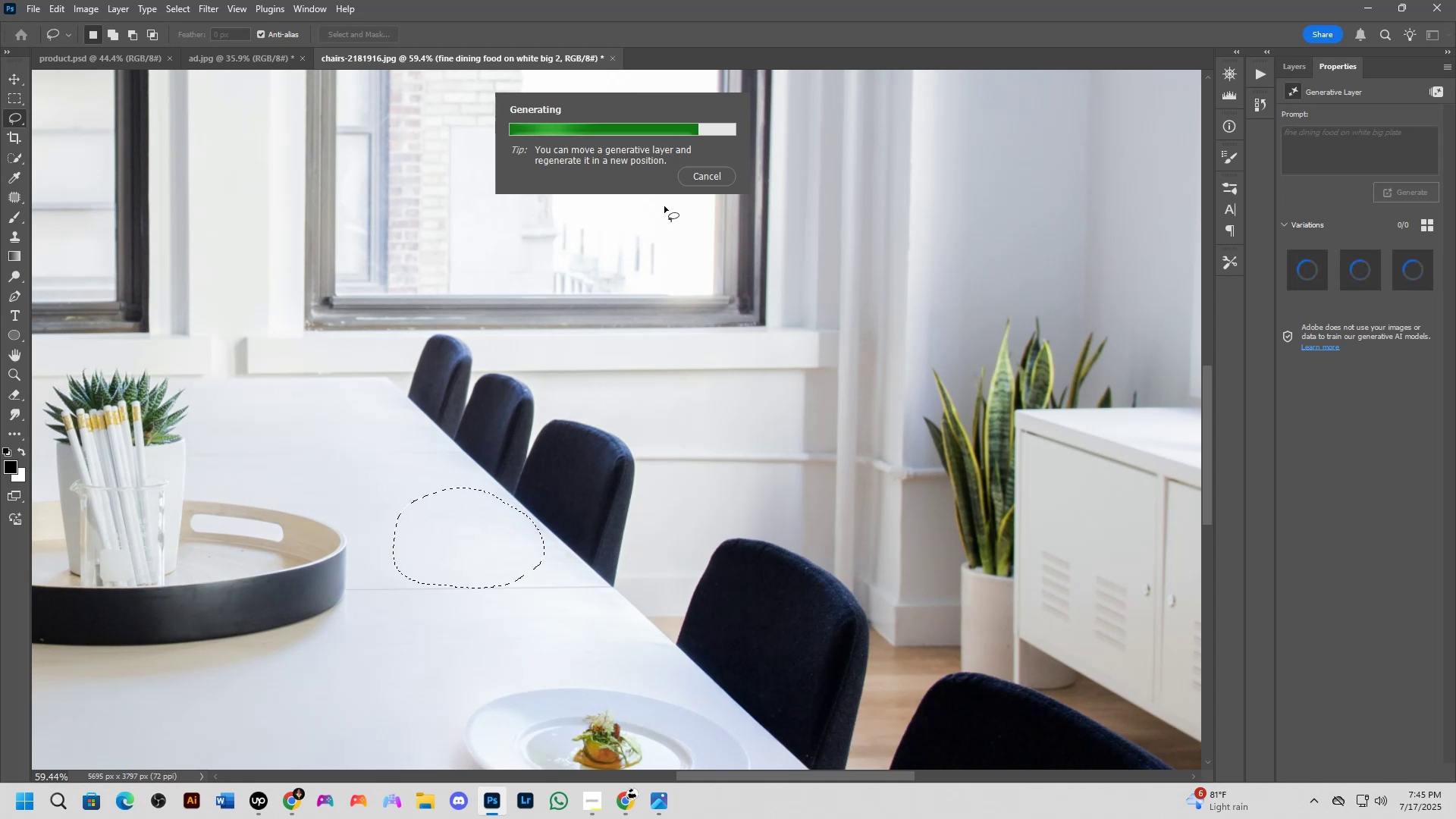 
wait(10.88)
 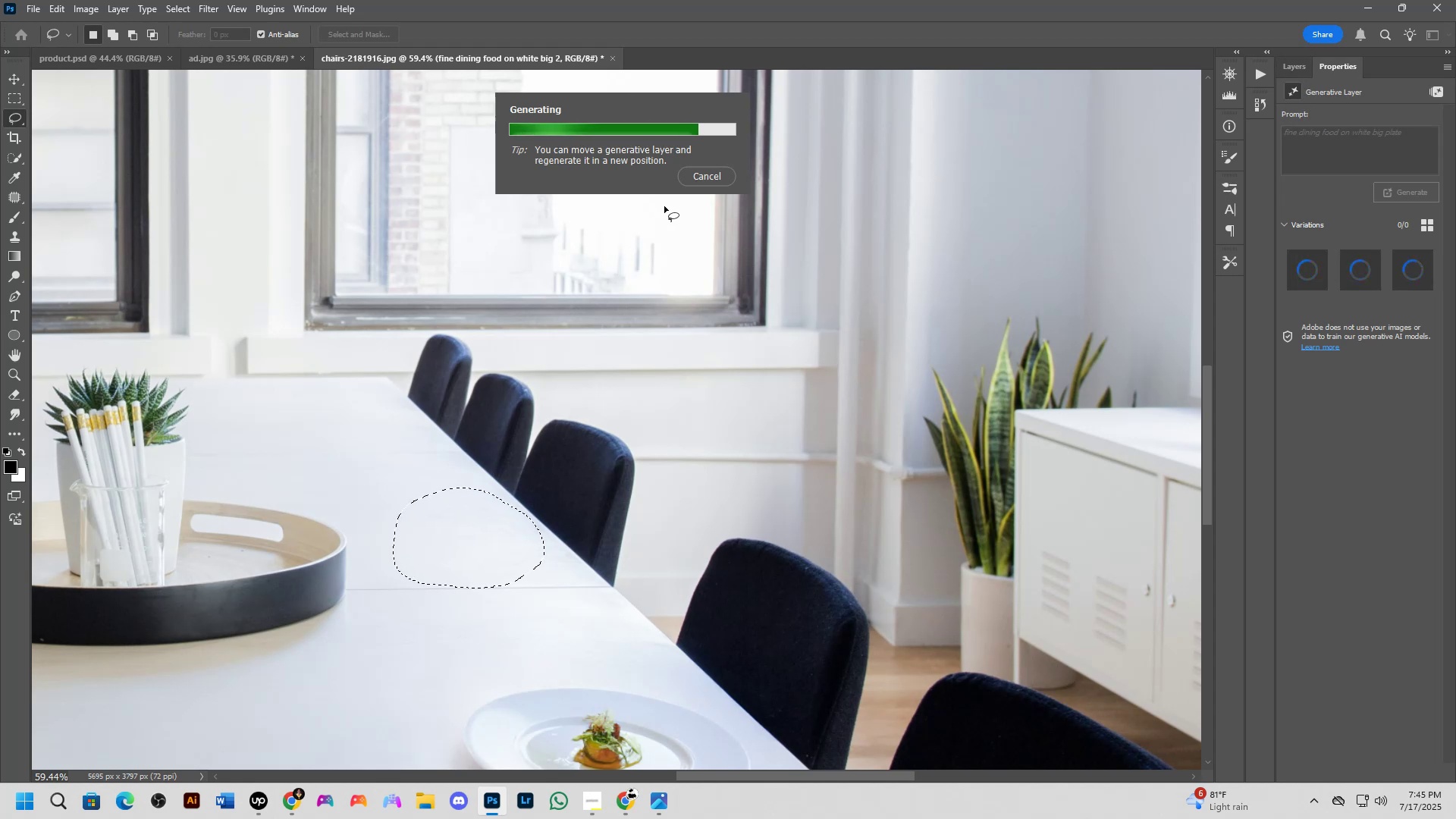 
scroll: coordinate [568, 604], scroll_direction: up, amount: 7.0
 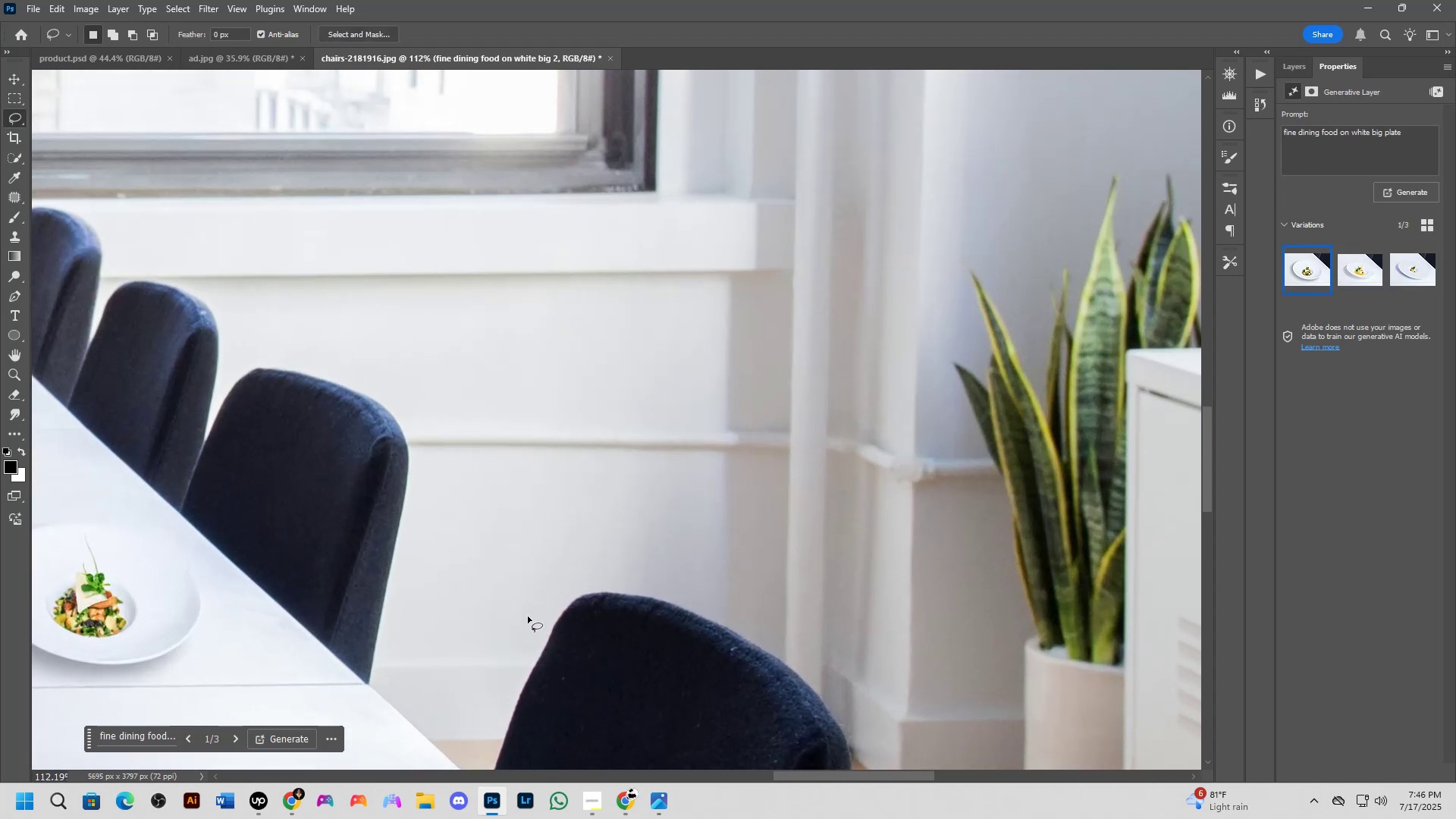 
hold_key(key=Space, duration=1.02)
 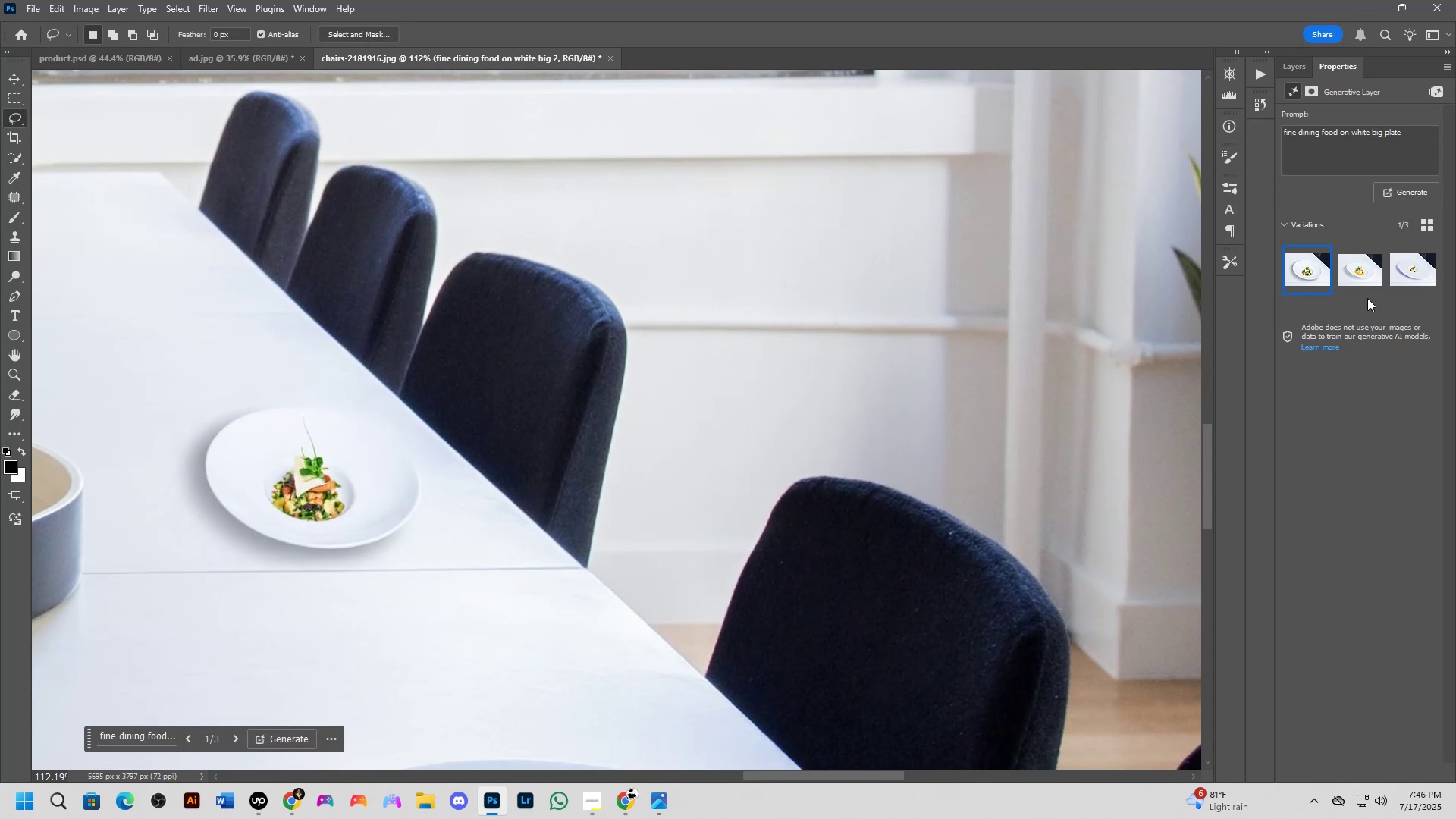 
left_click_drag(start_coordinate=[510, 626], to_coordinate=[729, 510])
 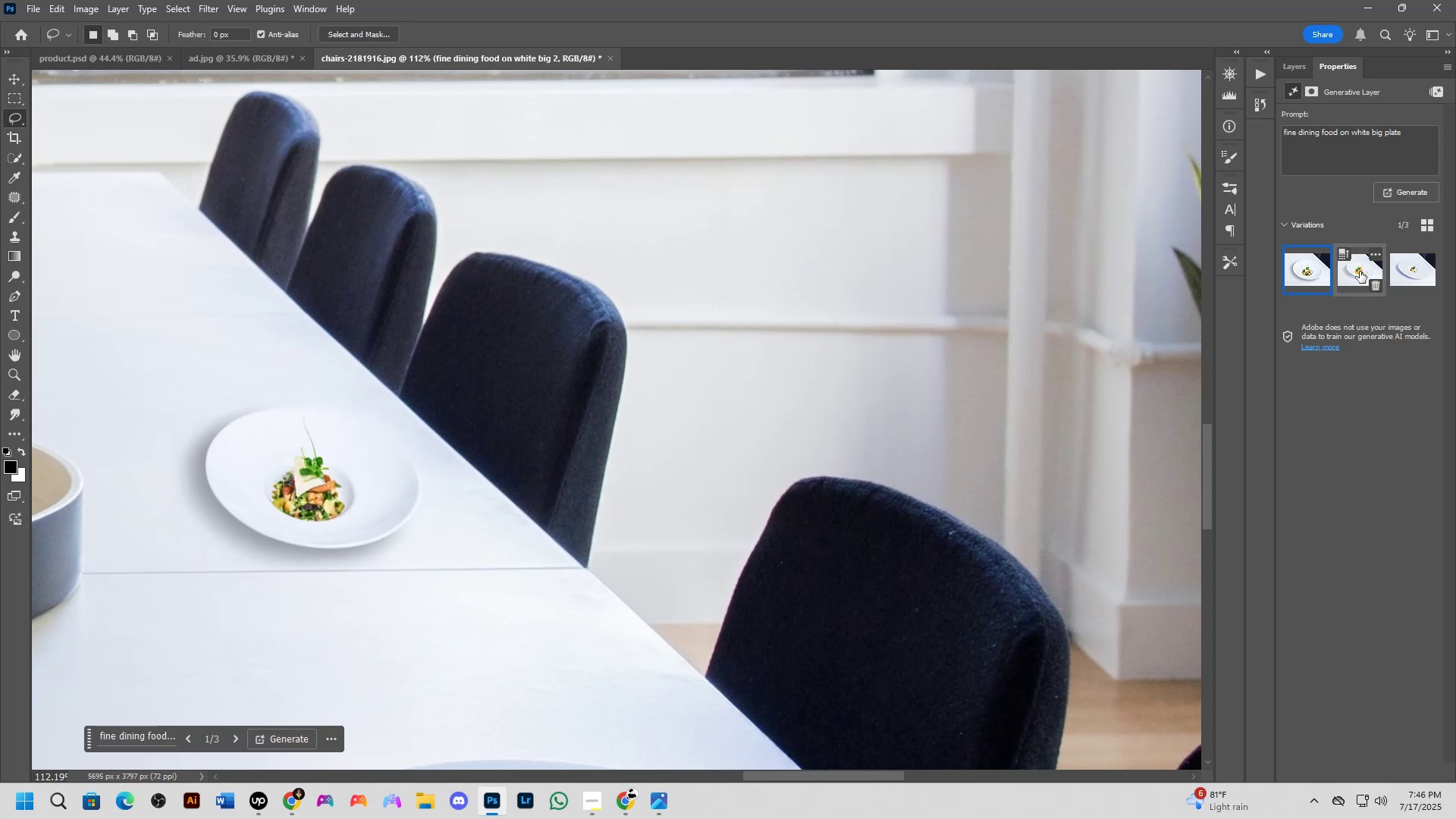 
left_click([1356, 268])
 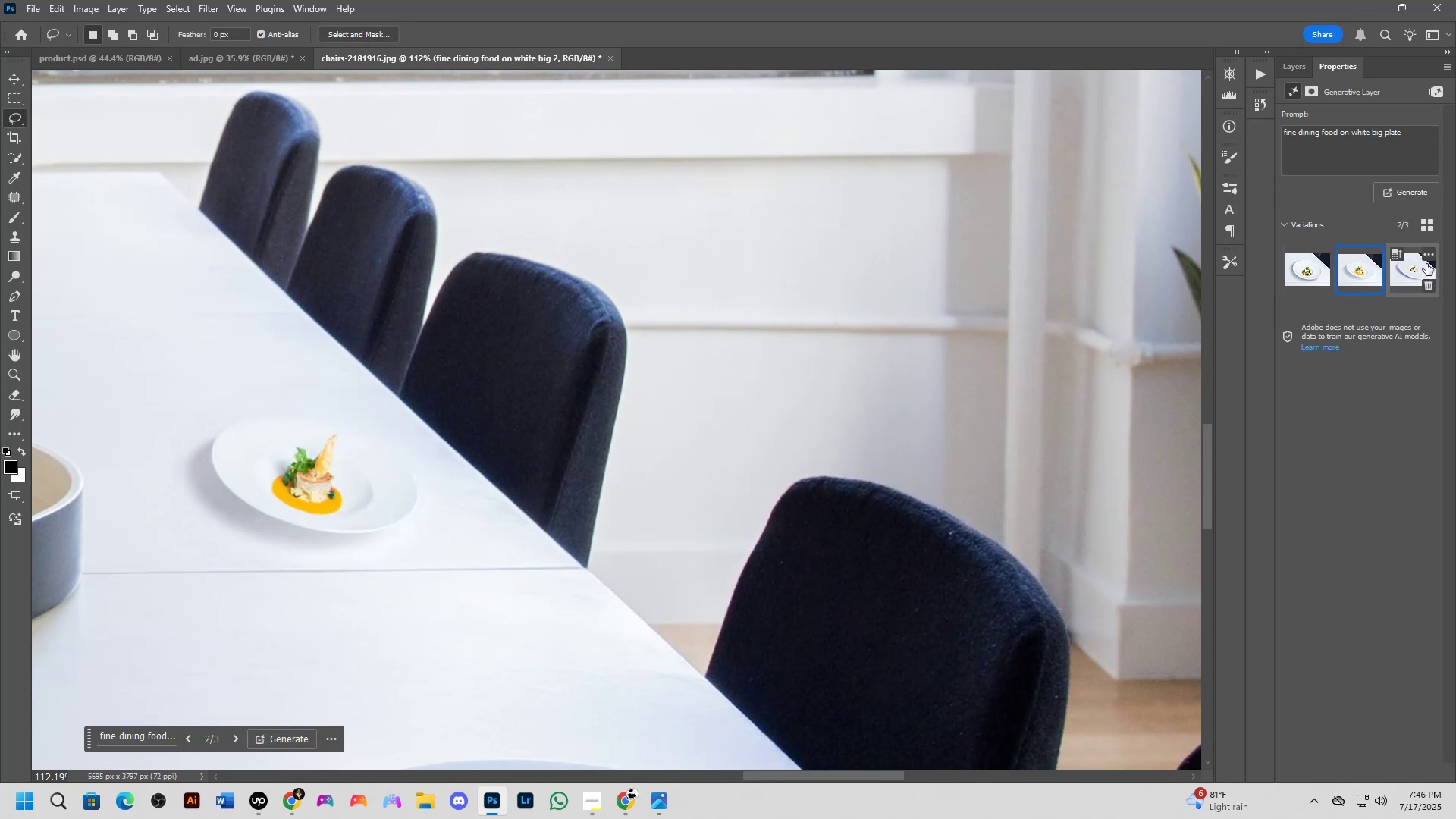 
left_click([1426, 263])
 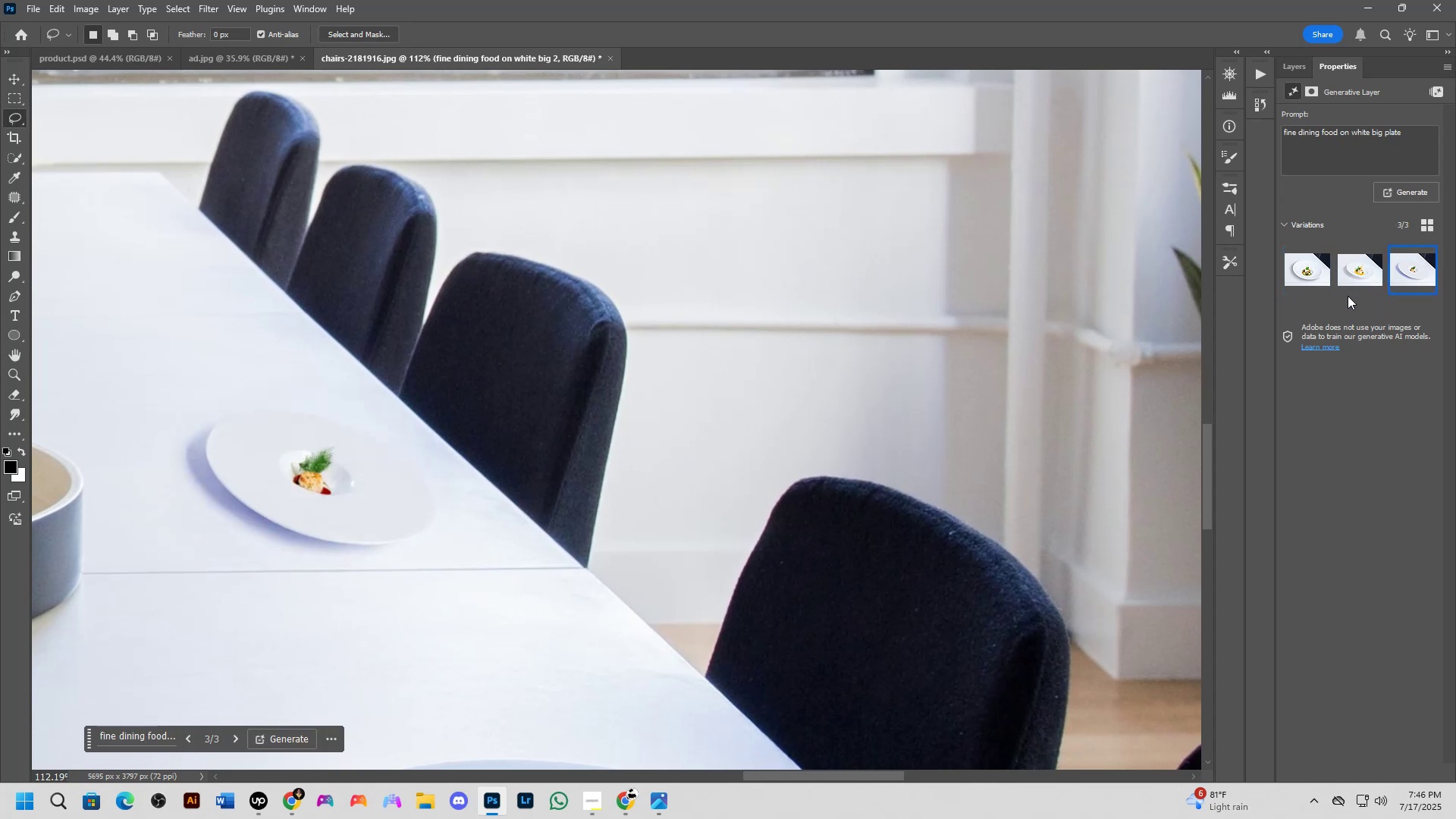 
left_click([1355, 272])
 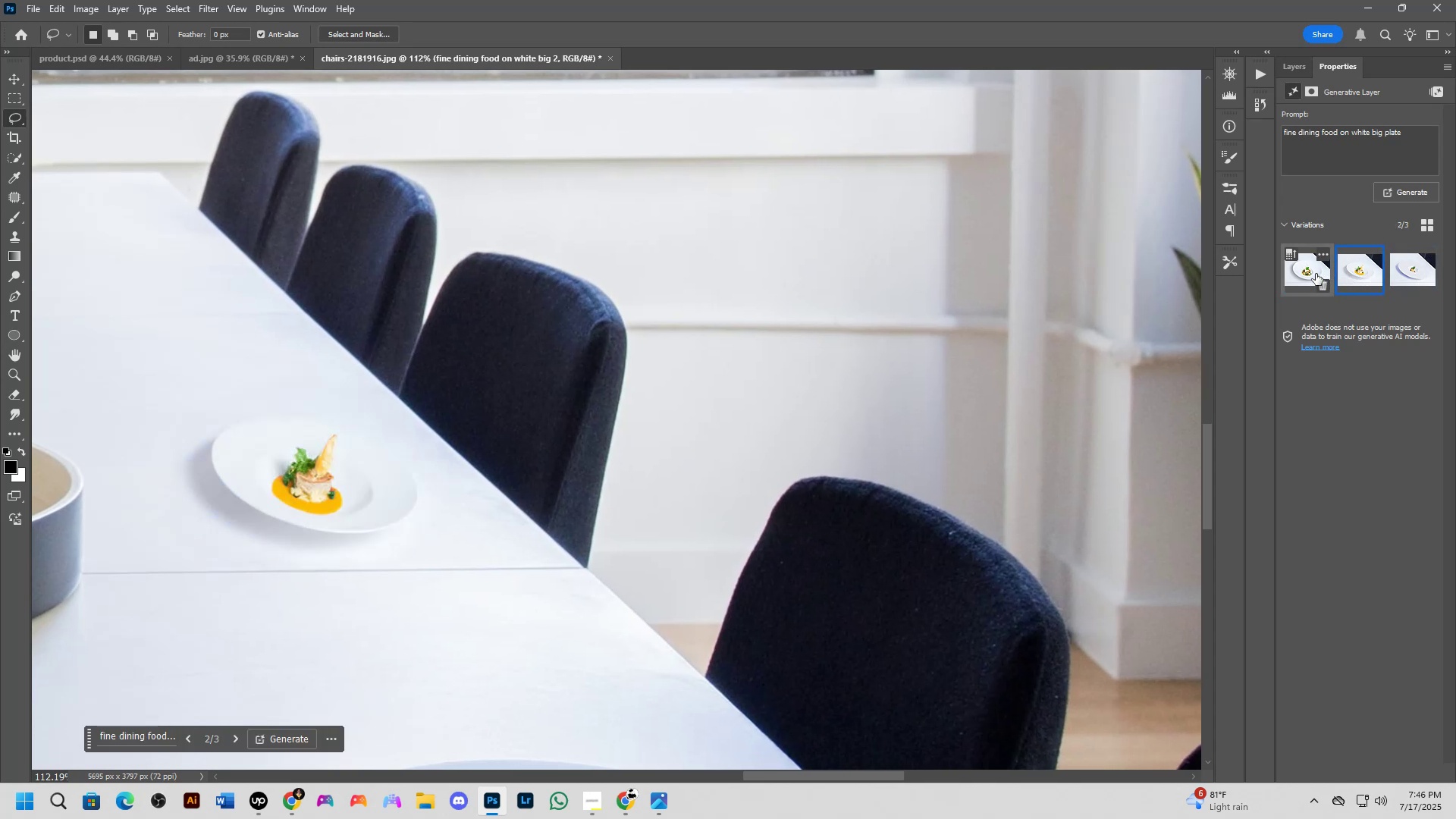 
left_click([1306, 266])
 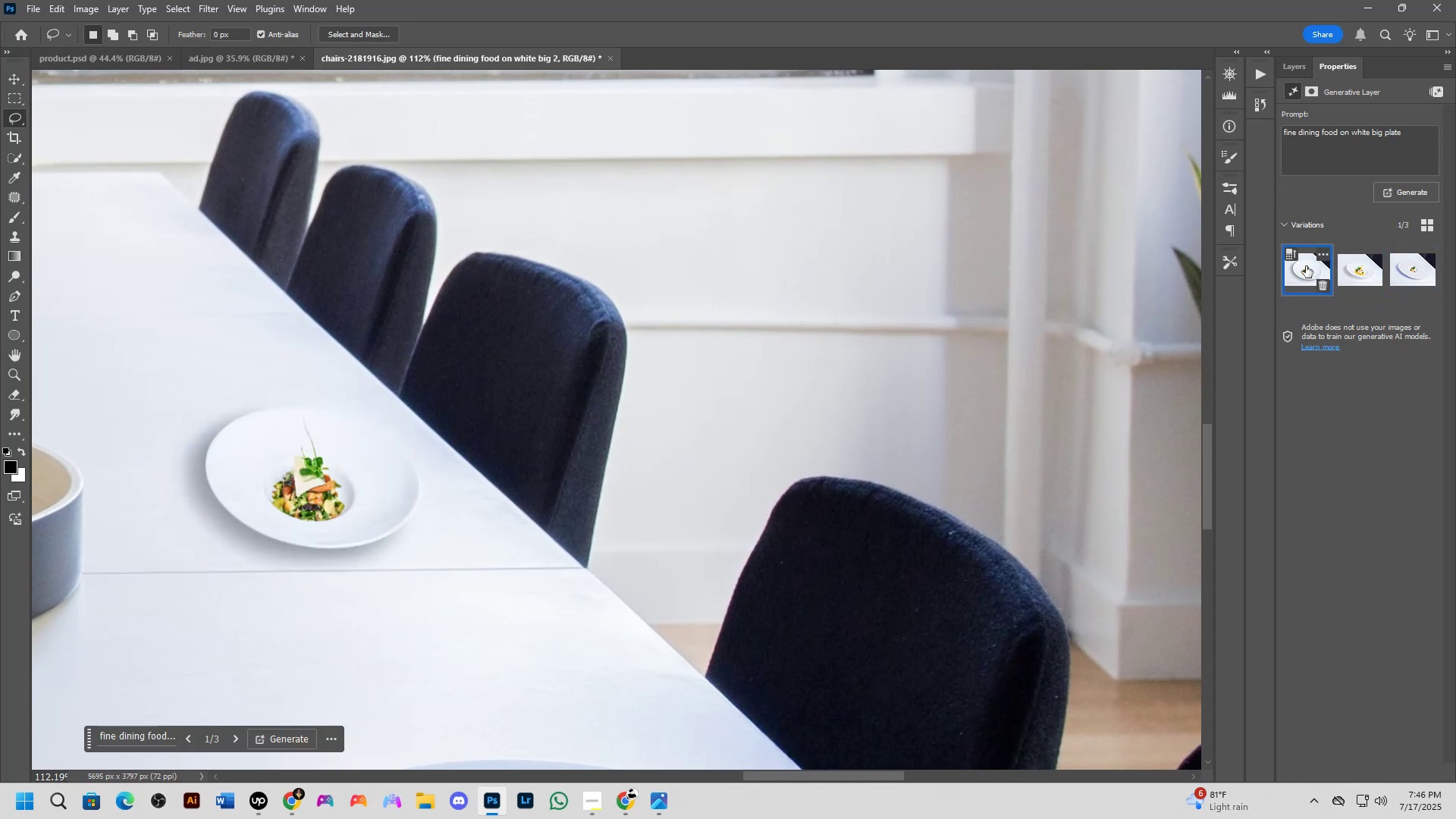 
mouse_move([1351, 273])
 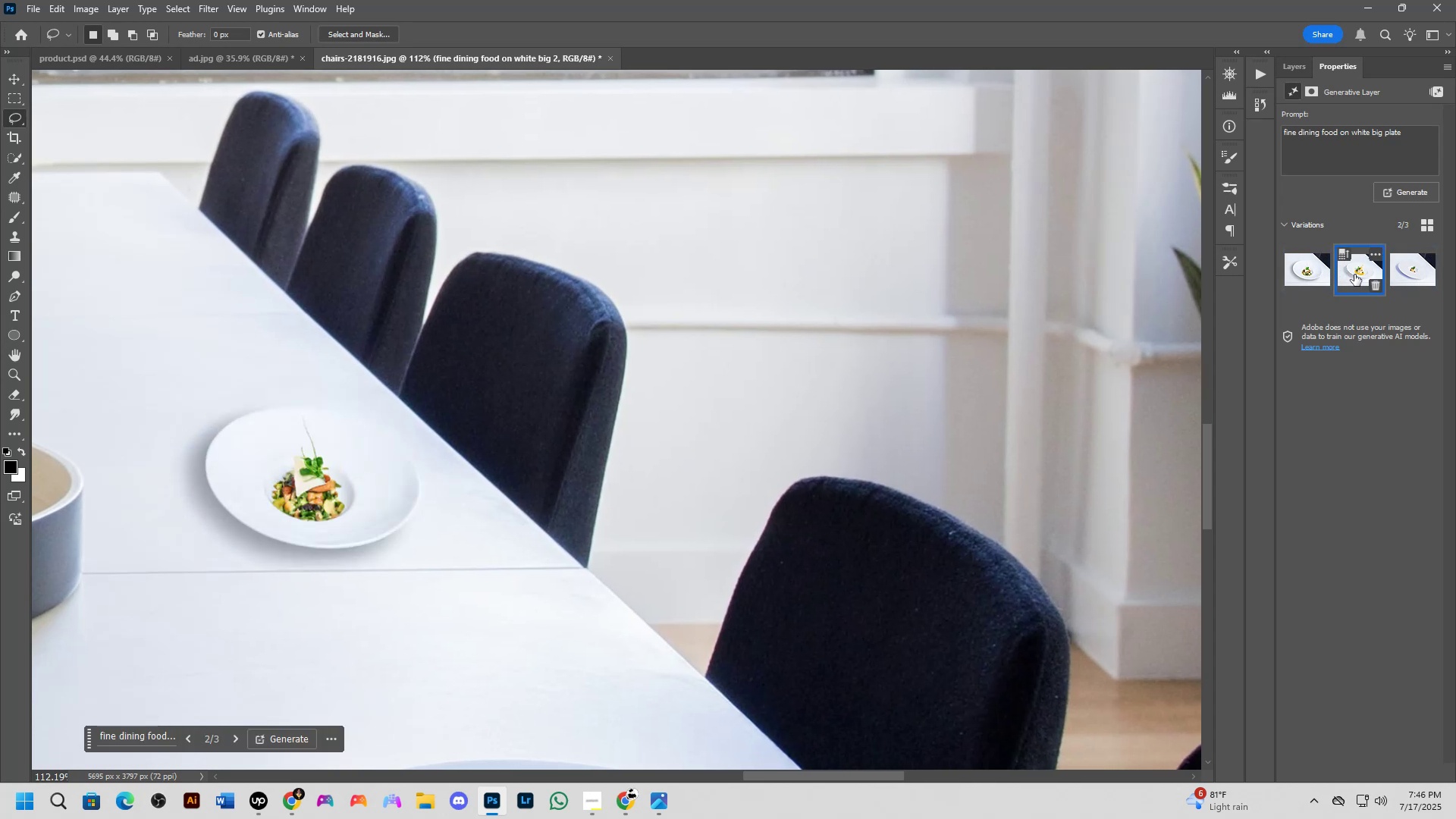 
left_click([1354, 275])
 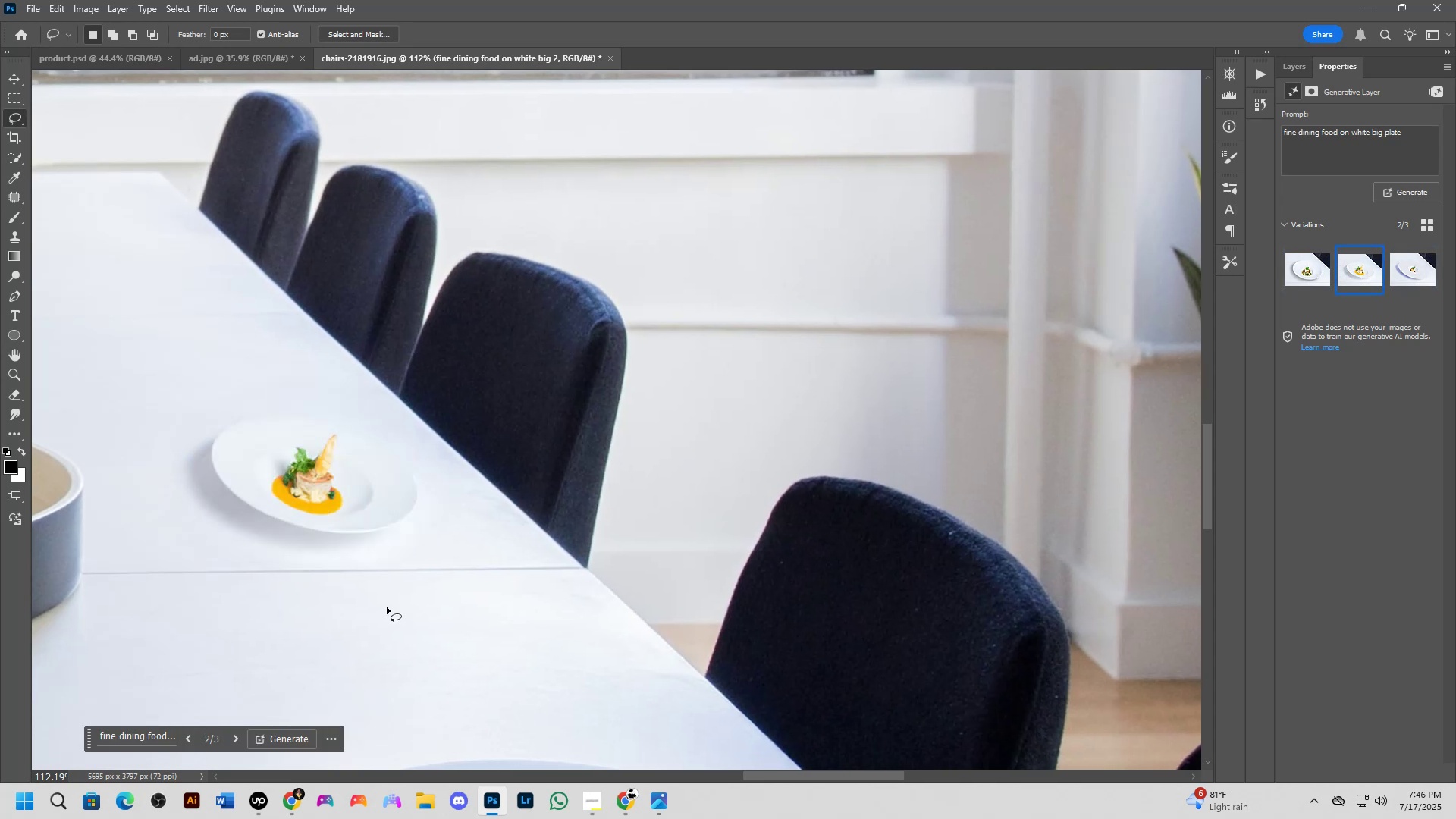 
scroll: coordinate [423, 577], scroll_direction: down, amount: 12.0
 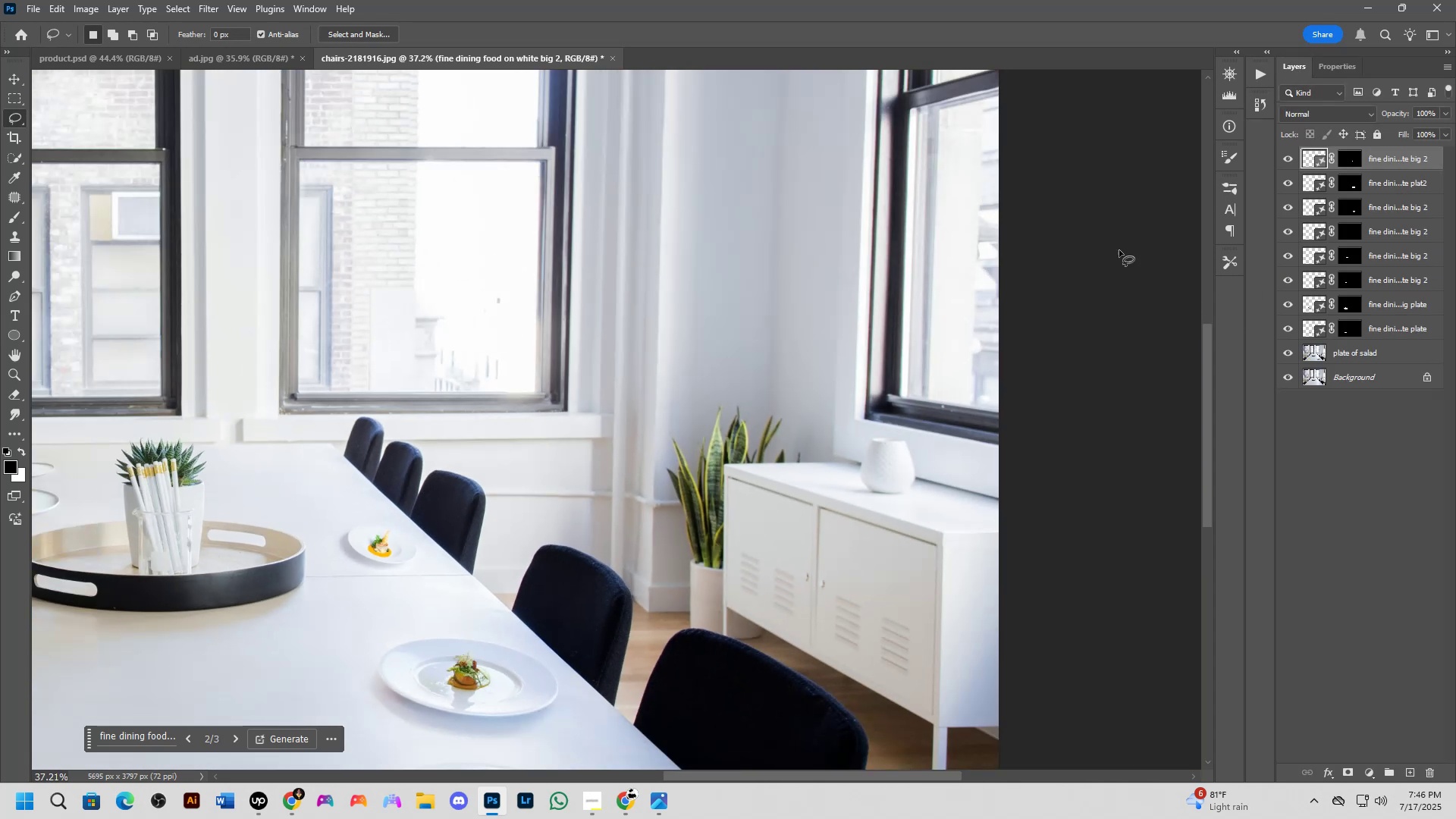 
wait(5.92)
 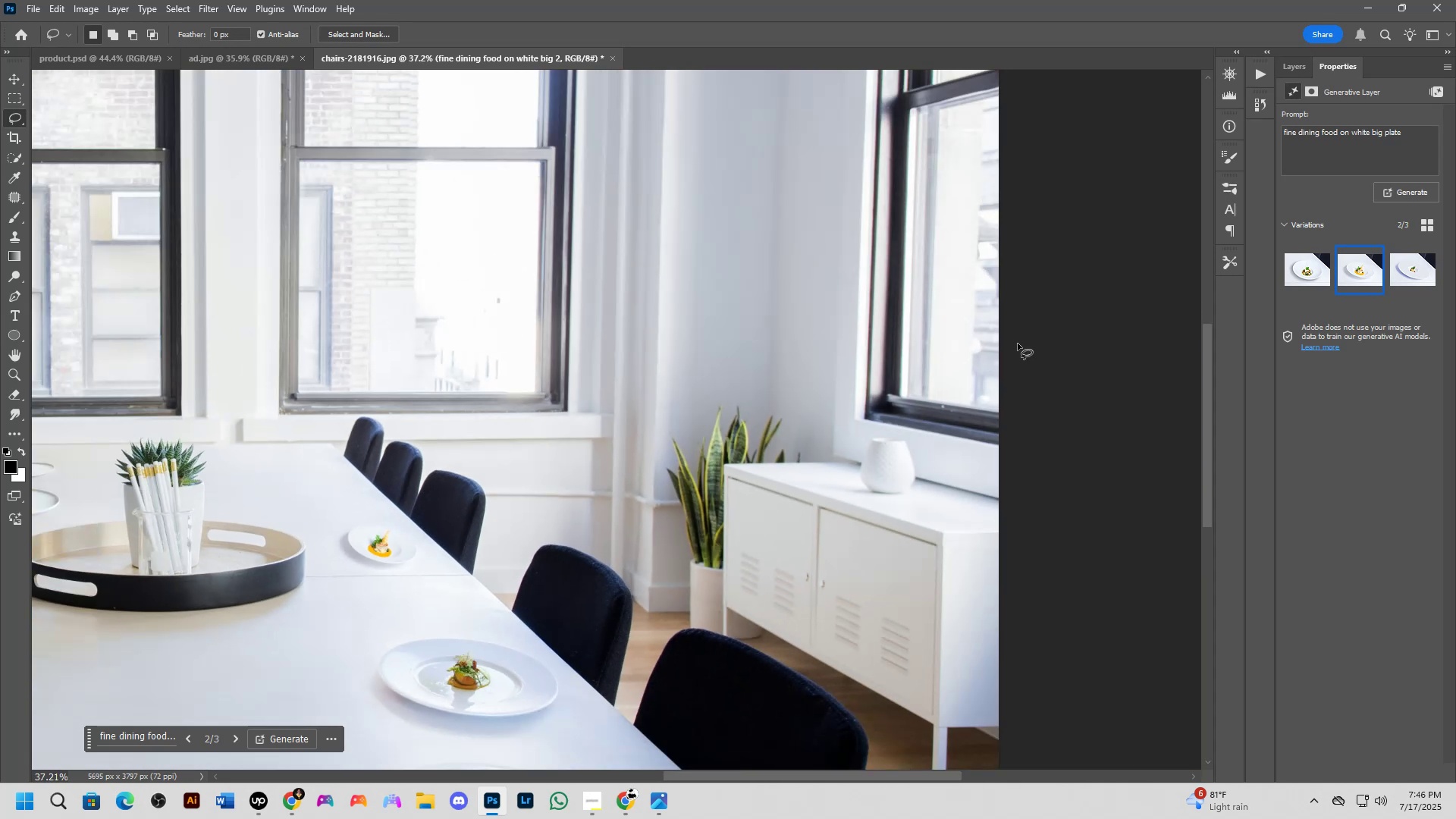 
hold_key(key=Space, duration=1.54)
 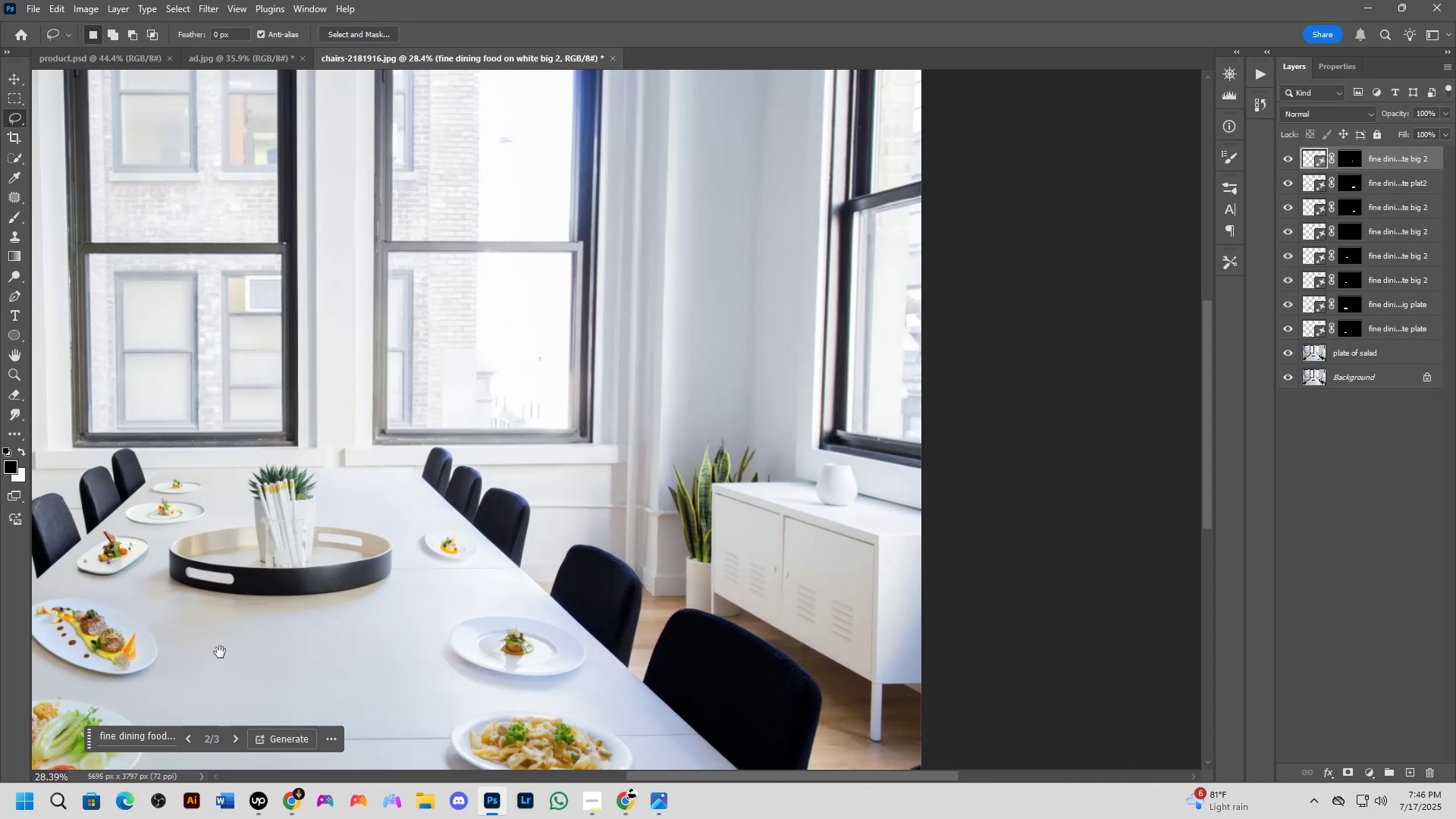 
scroll: coordinate [457, 603], scroll_direction: down, amount: 5.0
 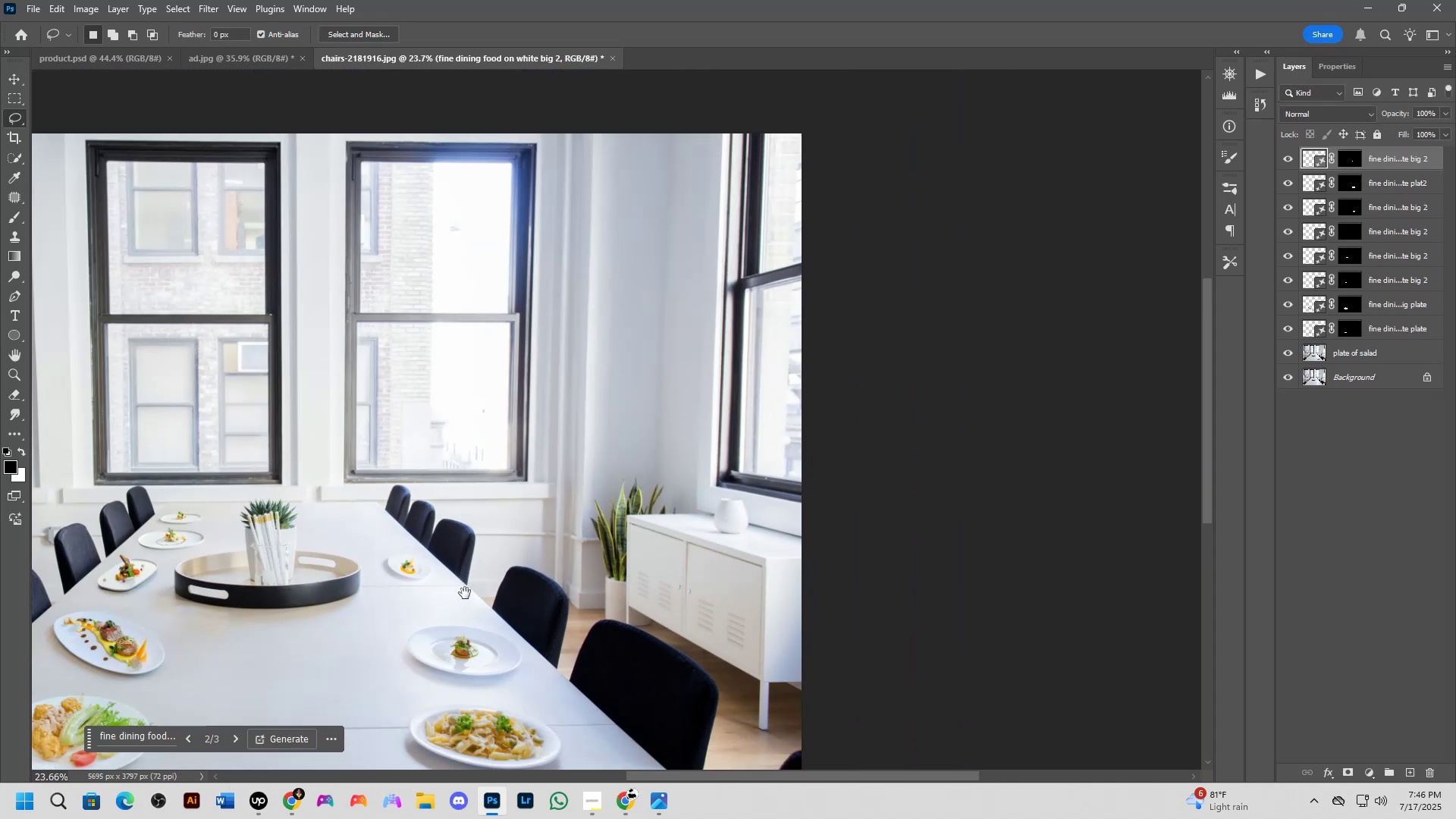 
scroll: coordinate [223, 651], scroll_direction: up, amount: 8.0
 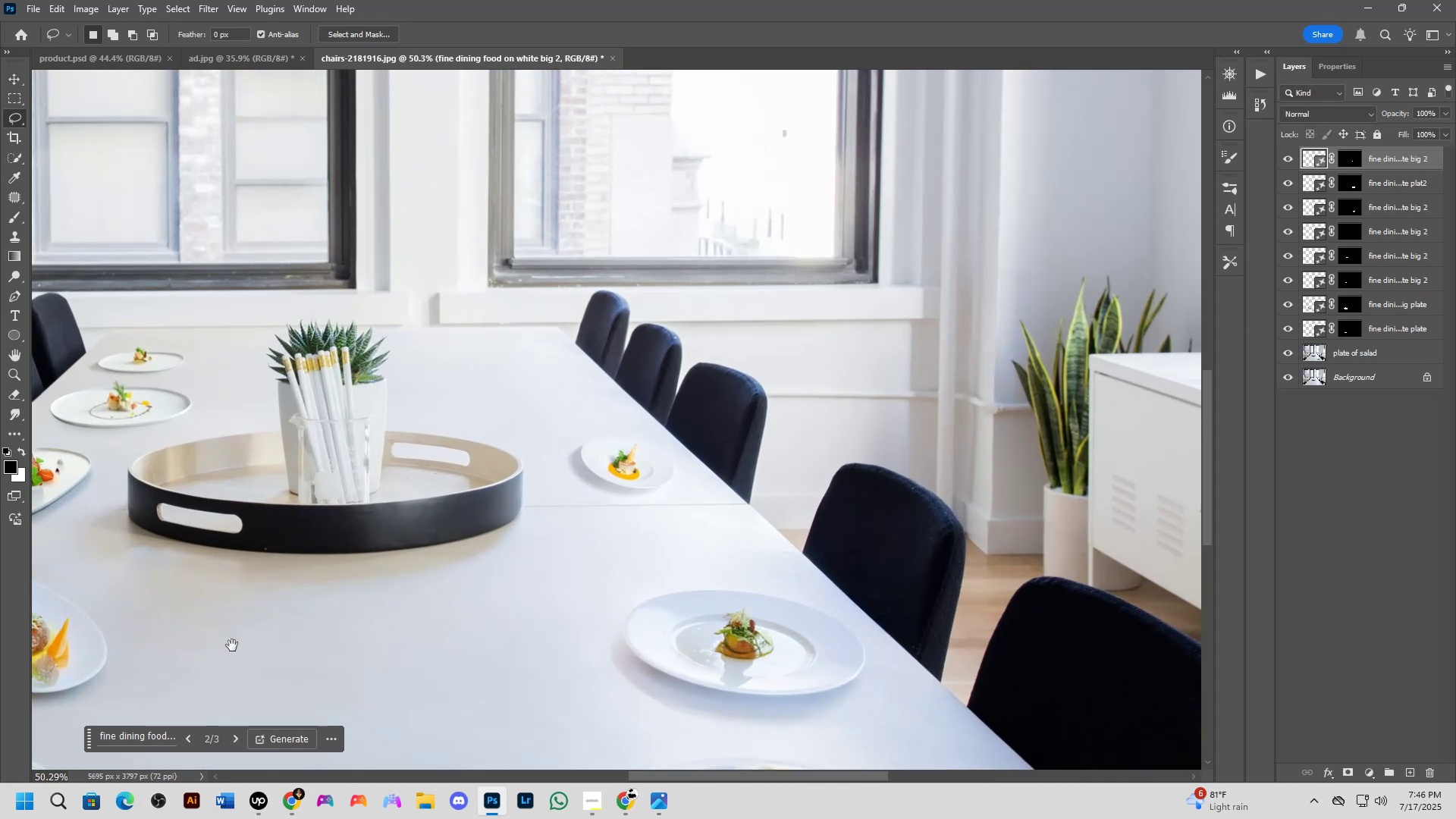 
hold_key(key=Space, duration=1.51)
 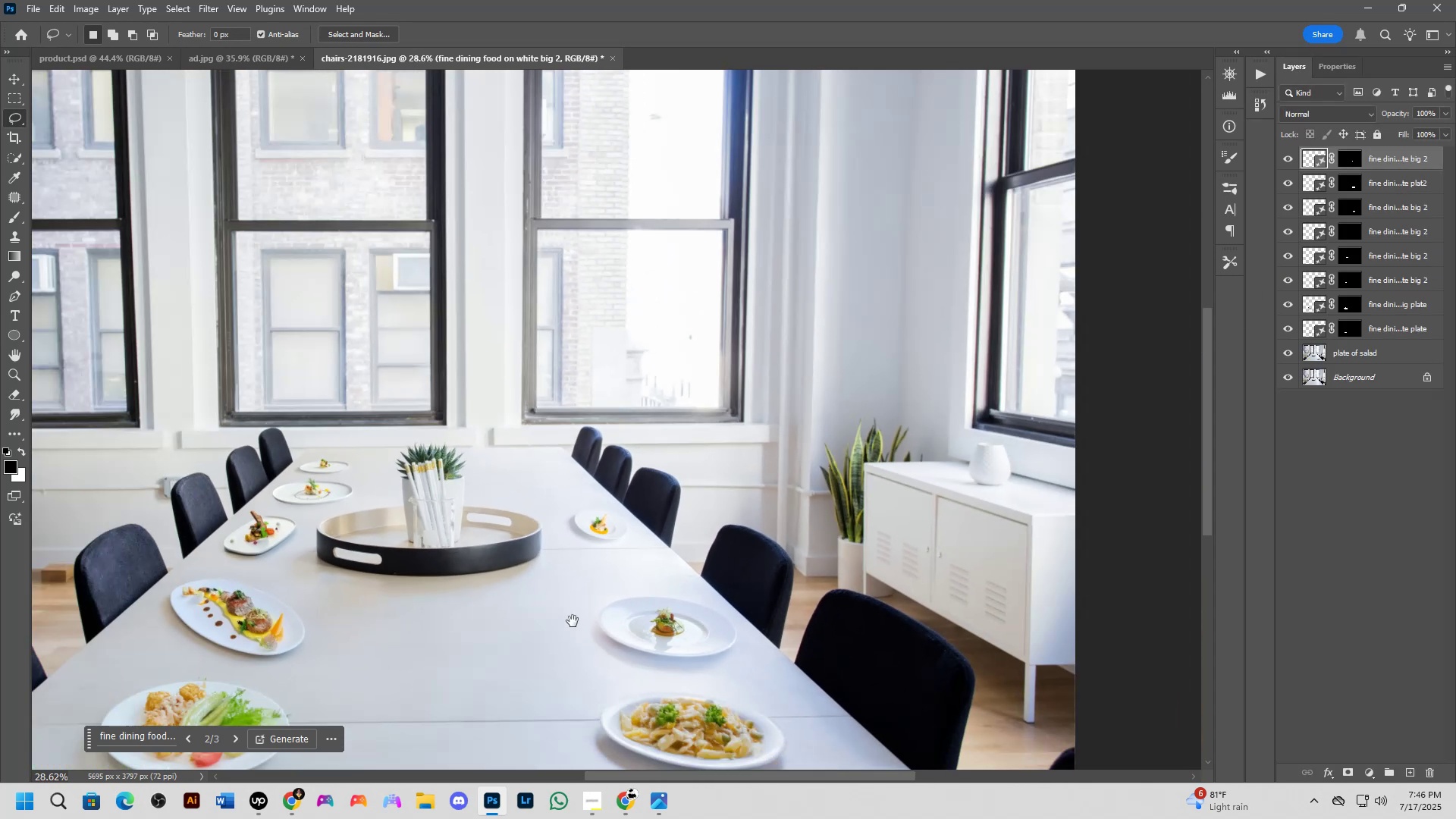 
hold_key(key=Space, duration=0.9)
 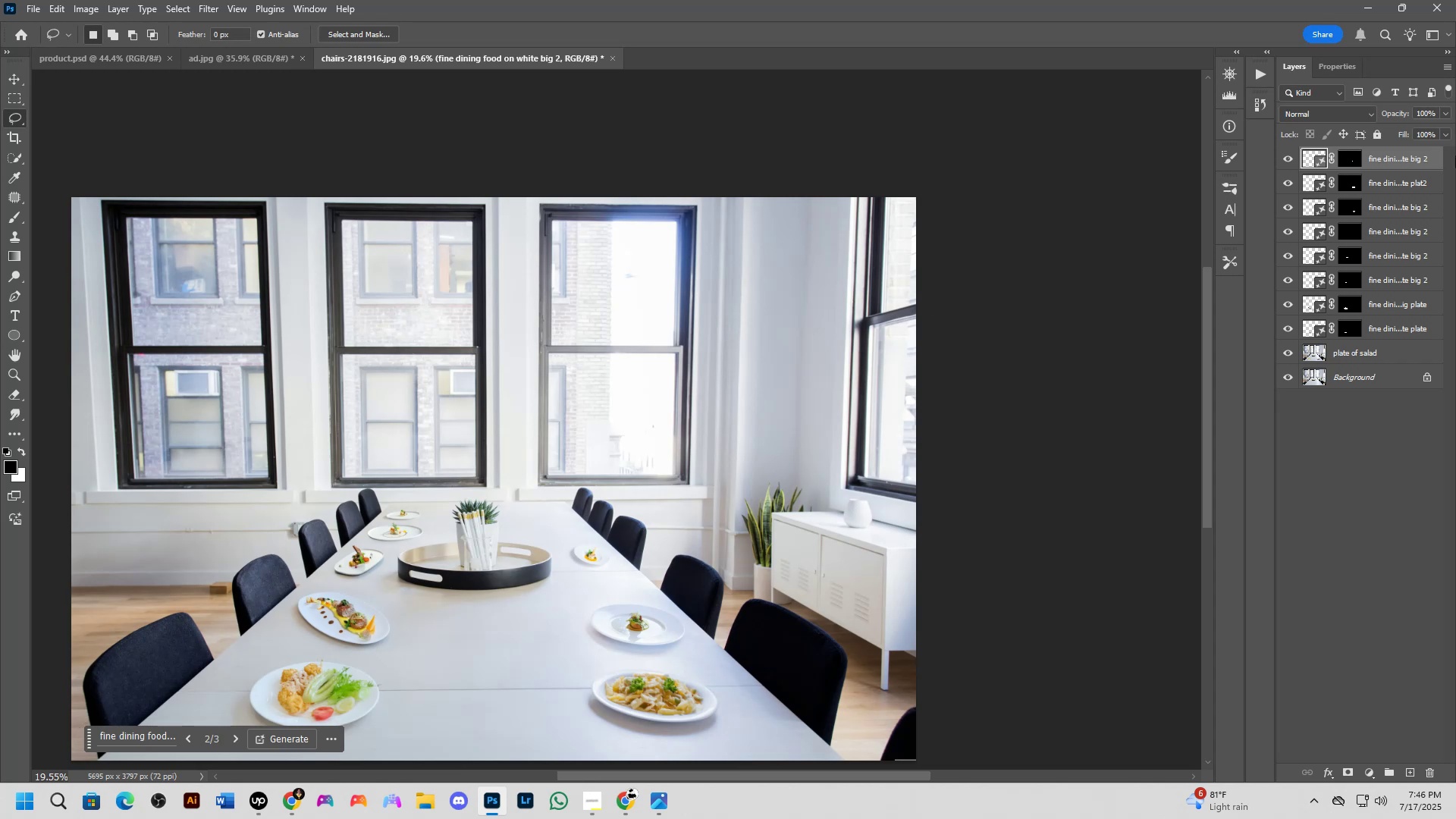 
scroll: coordinate [574, 620], scroll_direction: down, amount: 10.0
 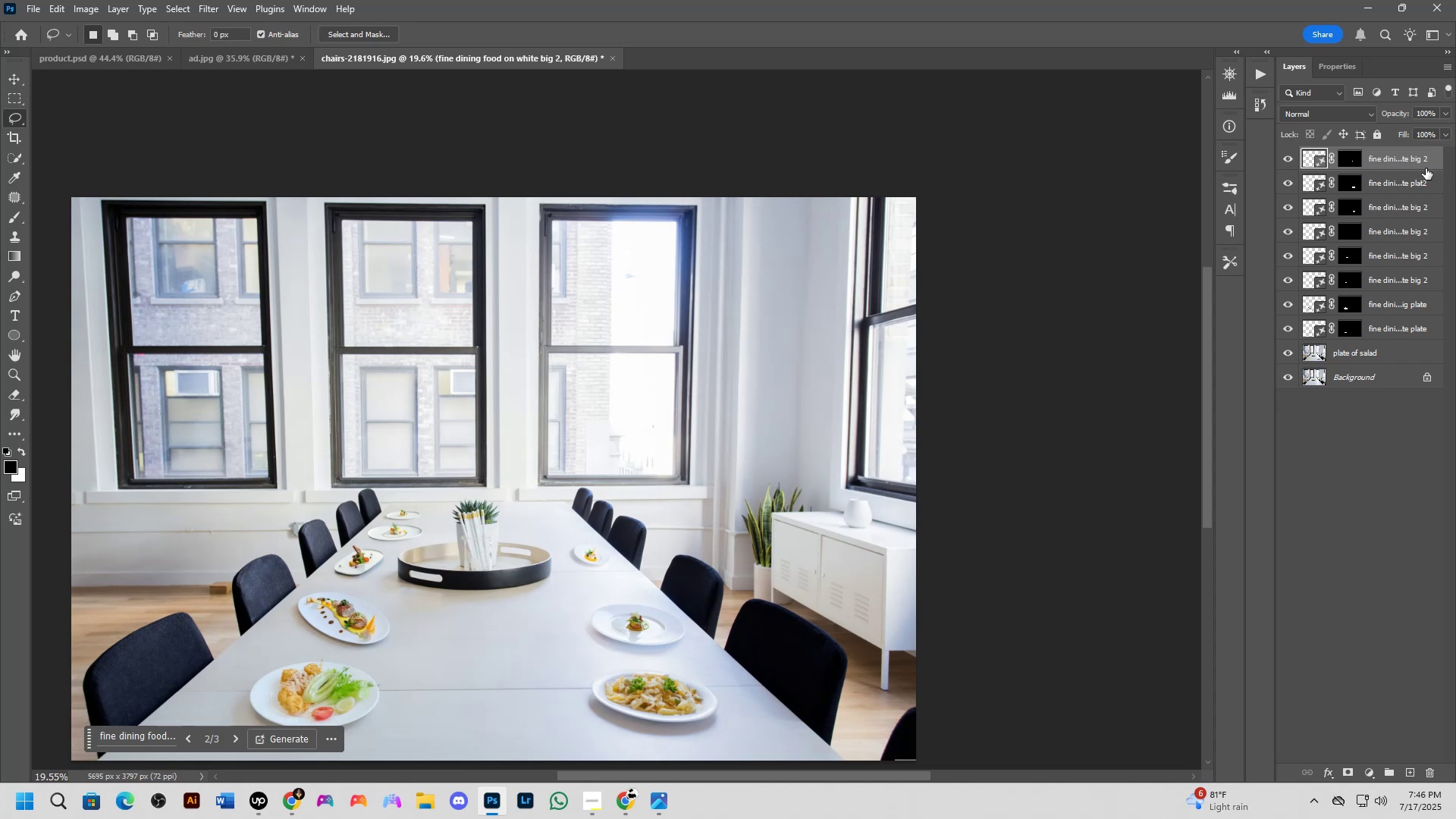 
hold_key(key=ControlLeft, duration=1.53)
 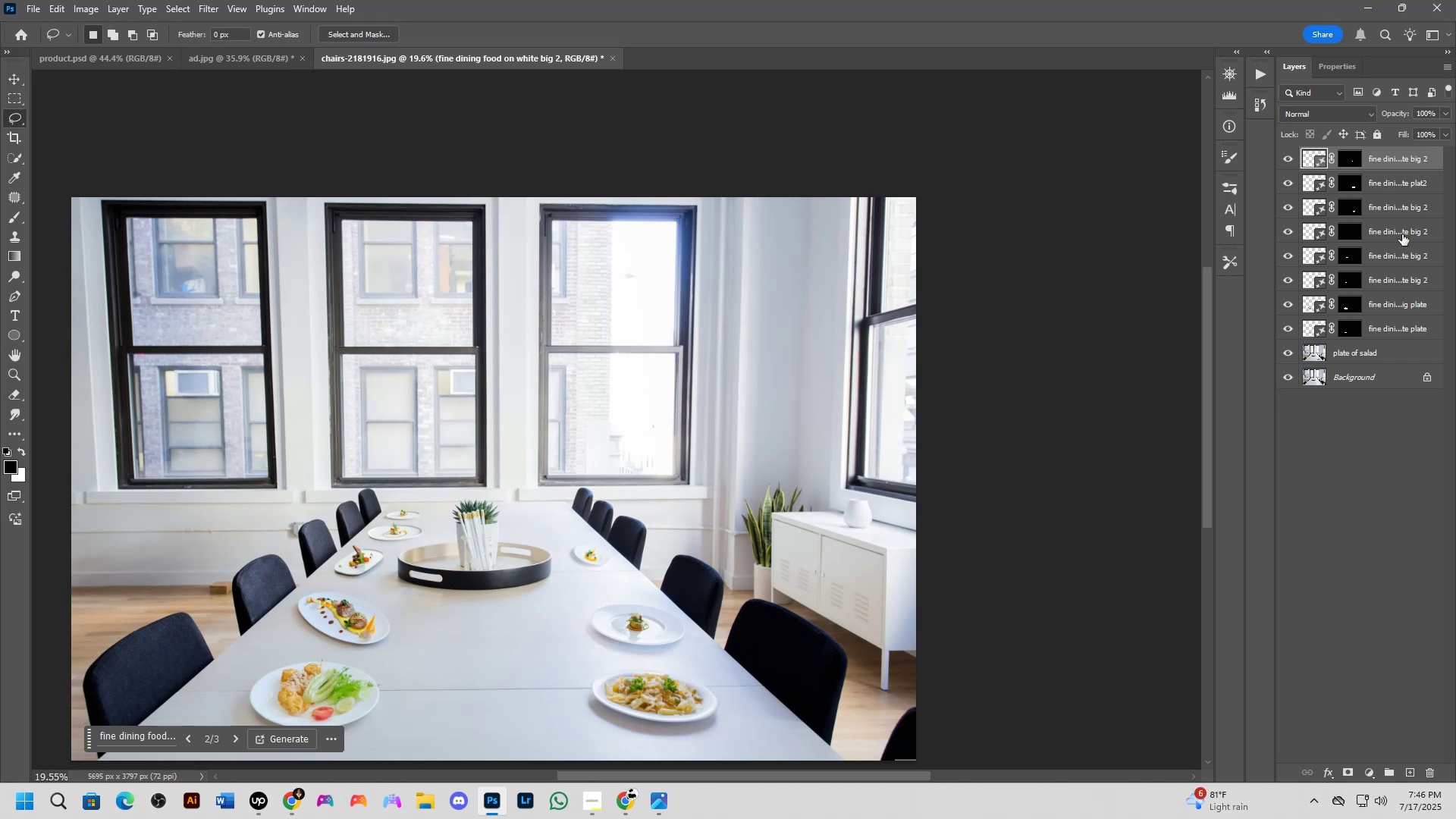 
hold_key(key=ControlLeft, duration=0.51)
 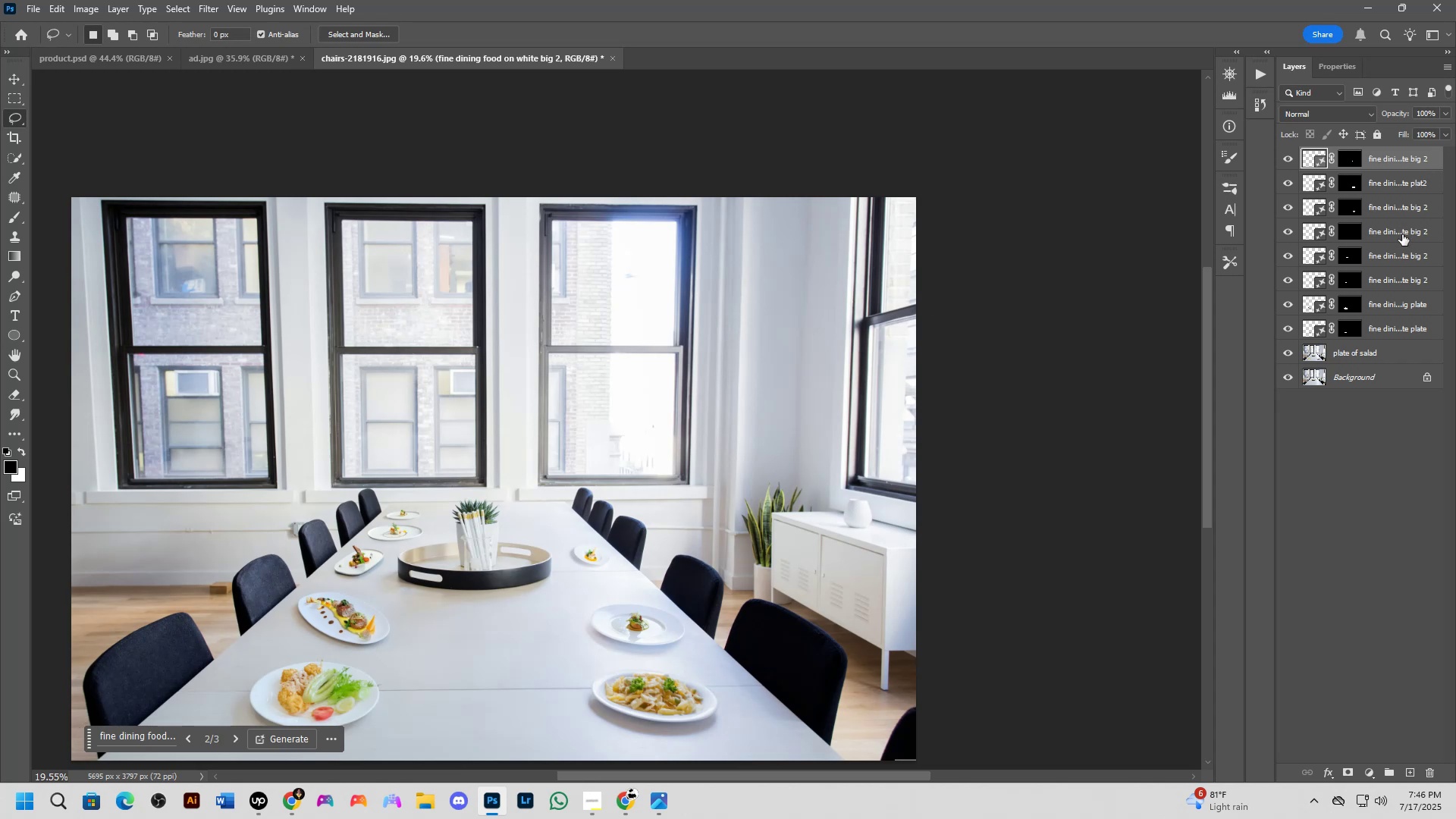 
hold_key(key=ControlLeft, duration=3.17)
hold_key(key=ShiftLeft, duration=1.5)
left_click([1404, 324])
 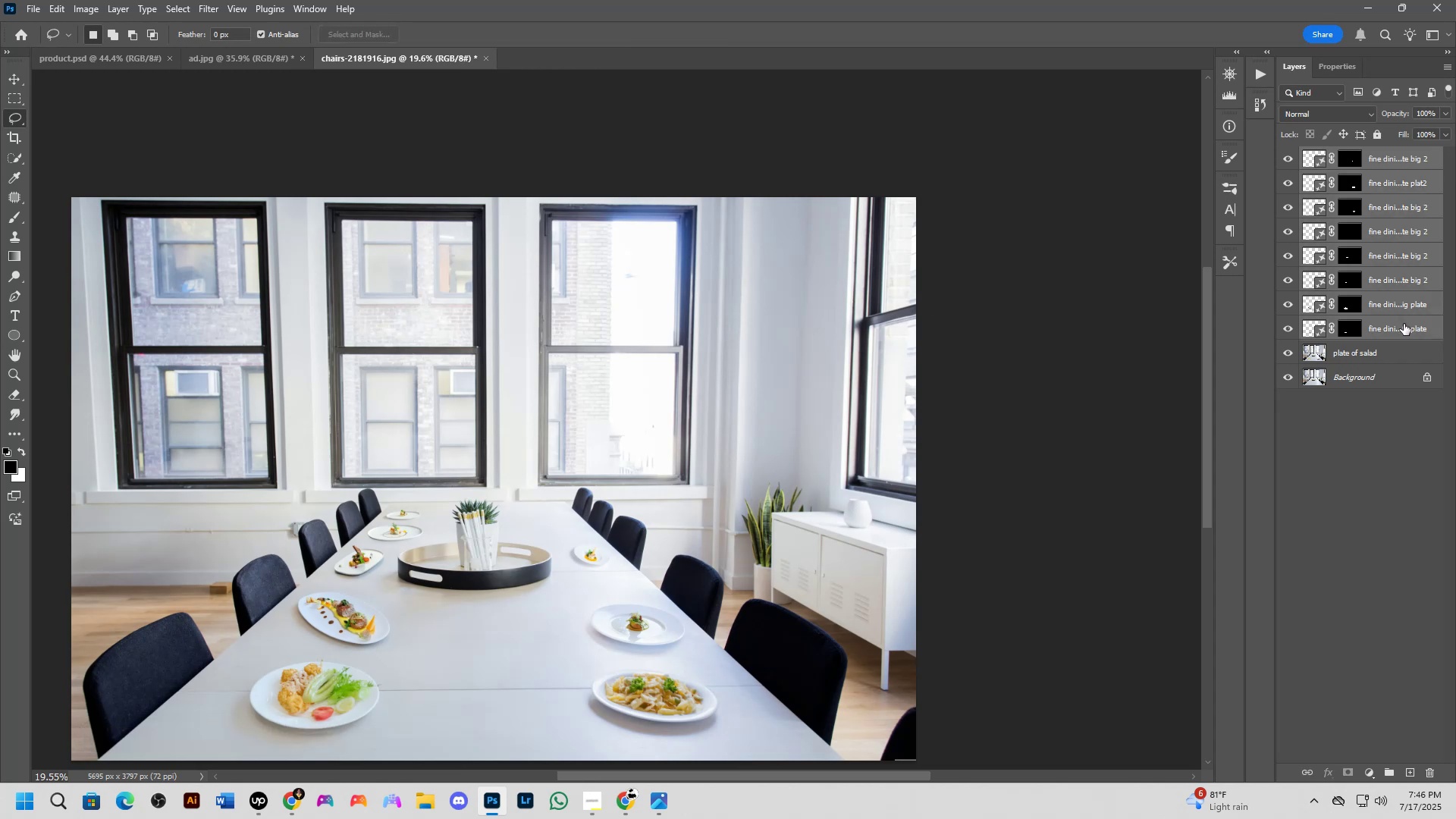 
hold_key(key=ShiftLeft, duration=1.36)
 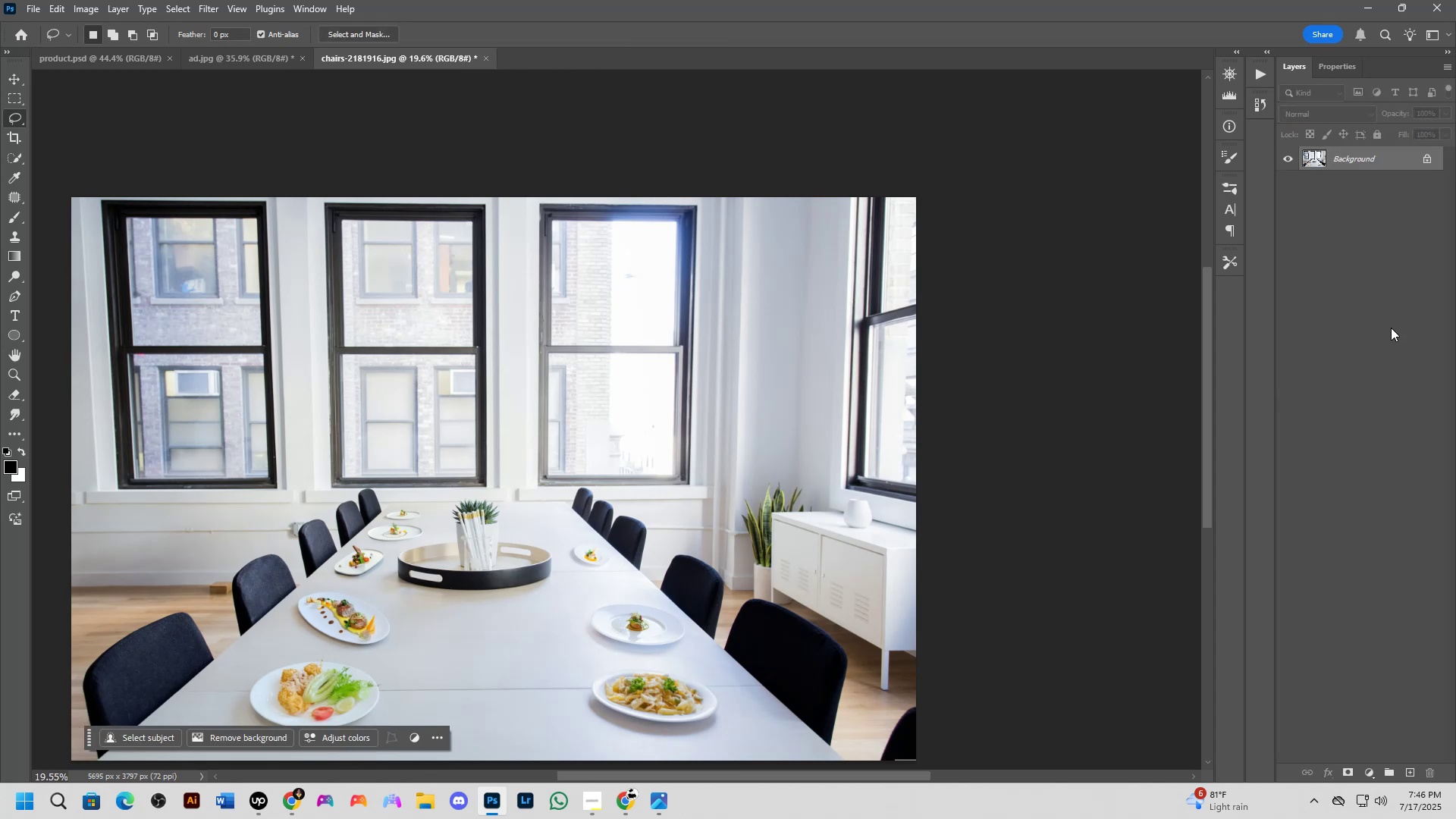 
hold_key(key=E, duration=0.31)
 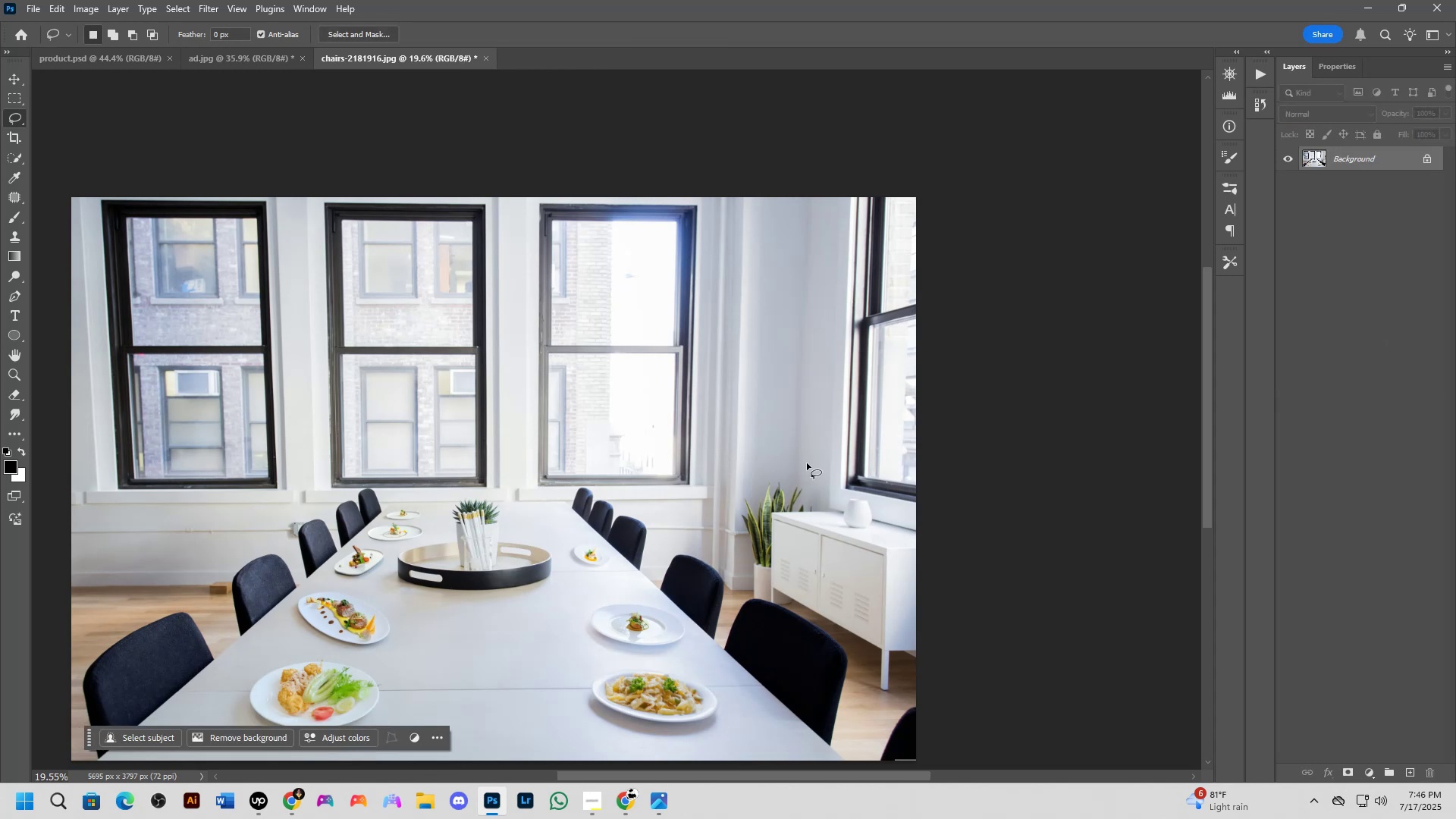 
scroll: coordinate [690, 524], scroll_direction: up, amount: 5.0
 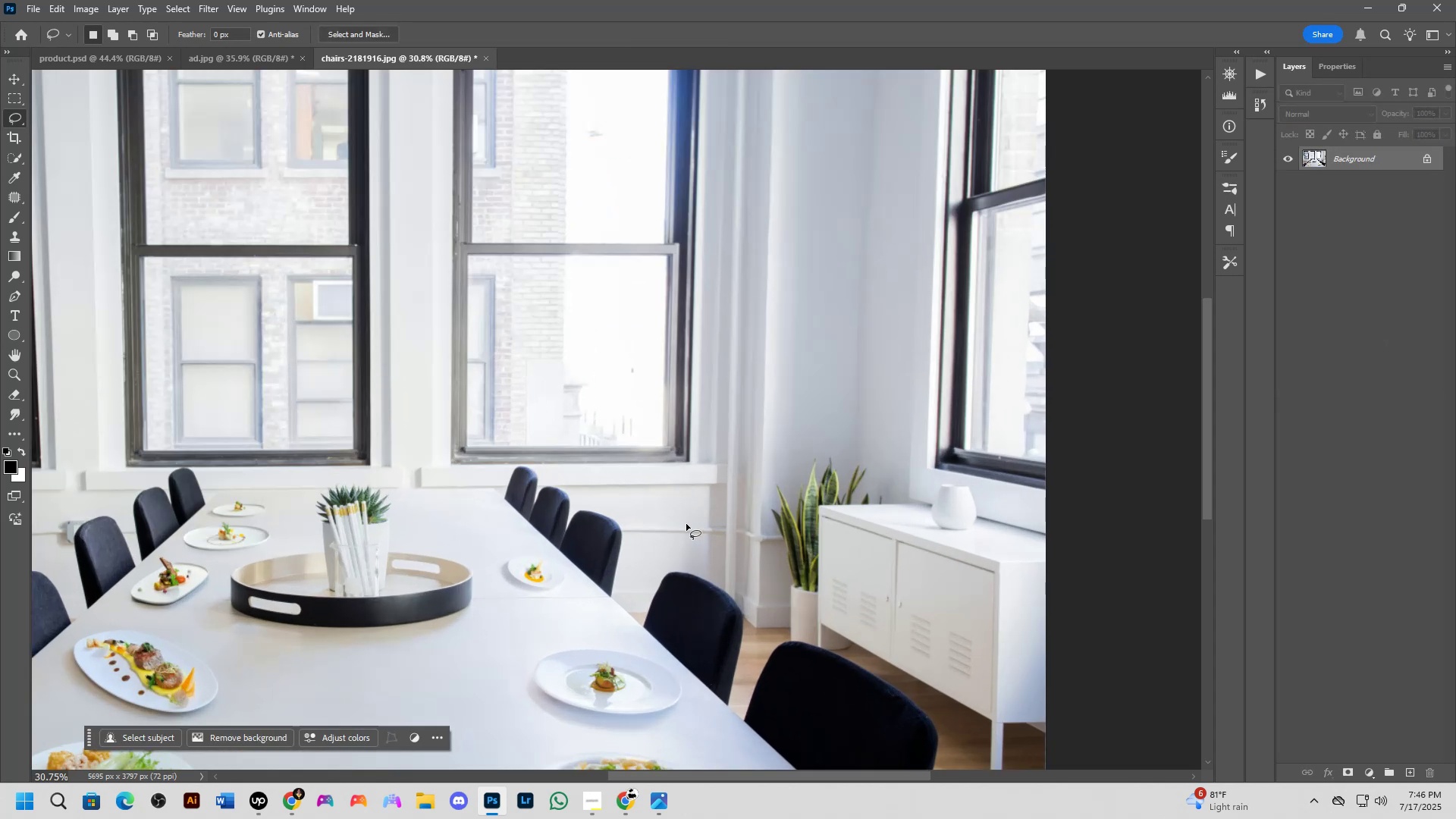 
key(Control+Z)
 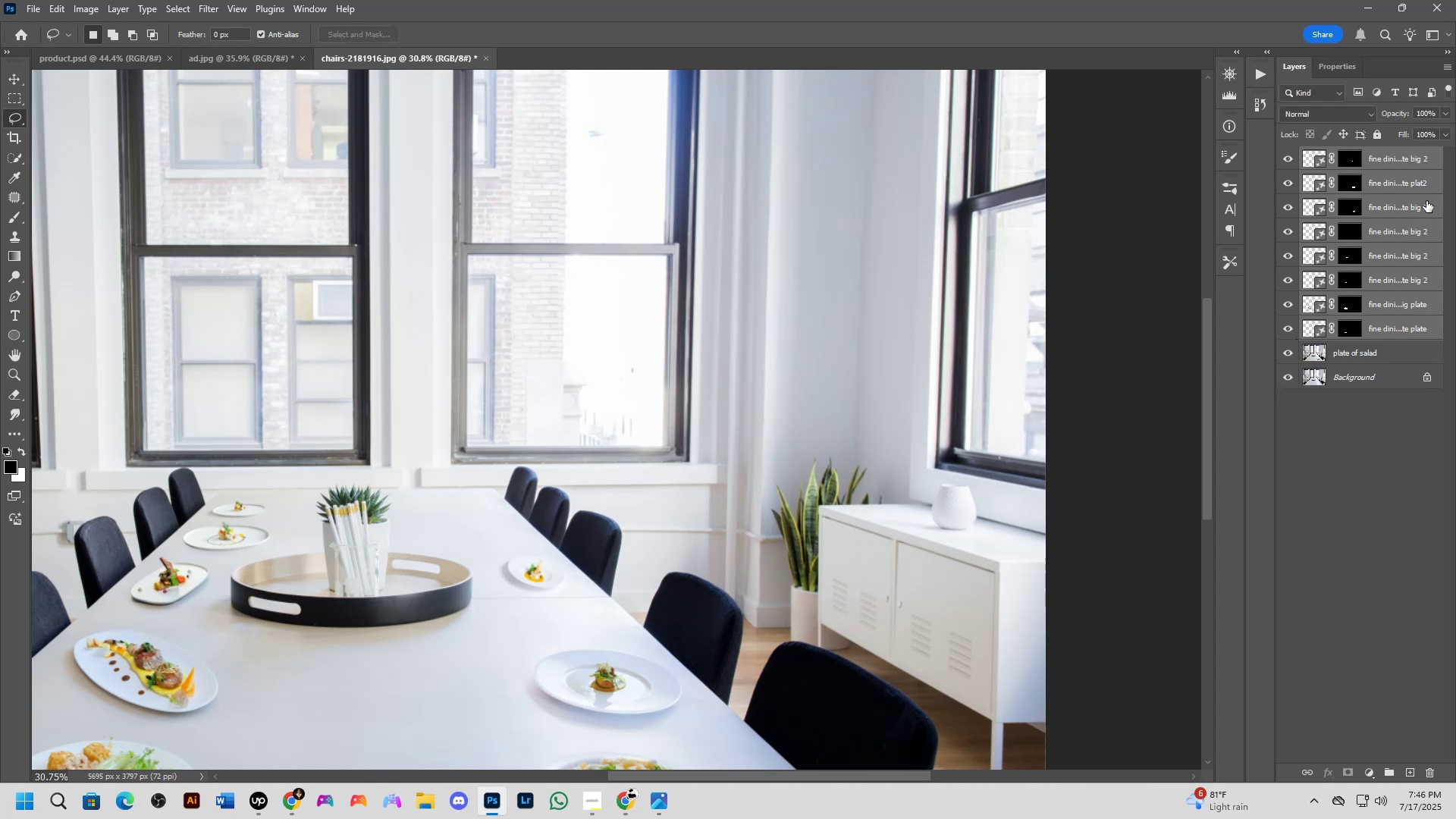 
hold_key(key=ControlLeft, duration=1.5)
left_click([1414, 155])
 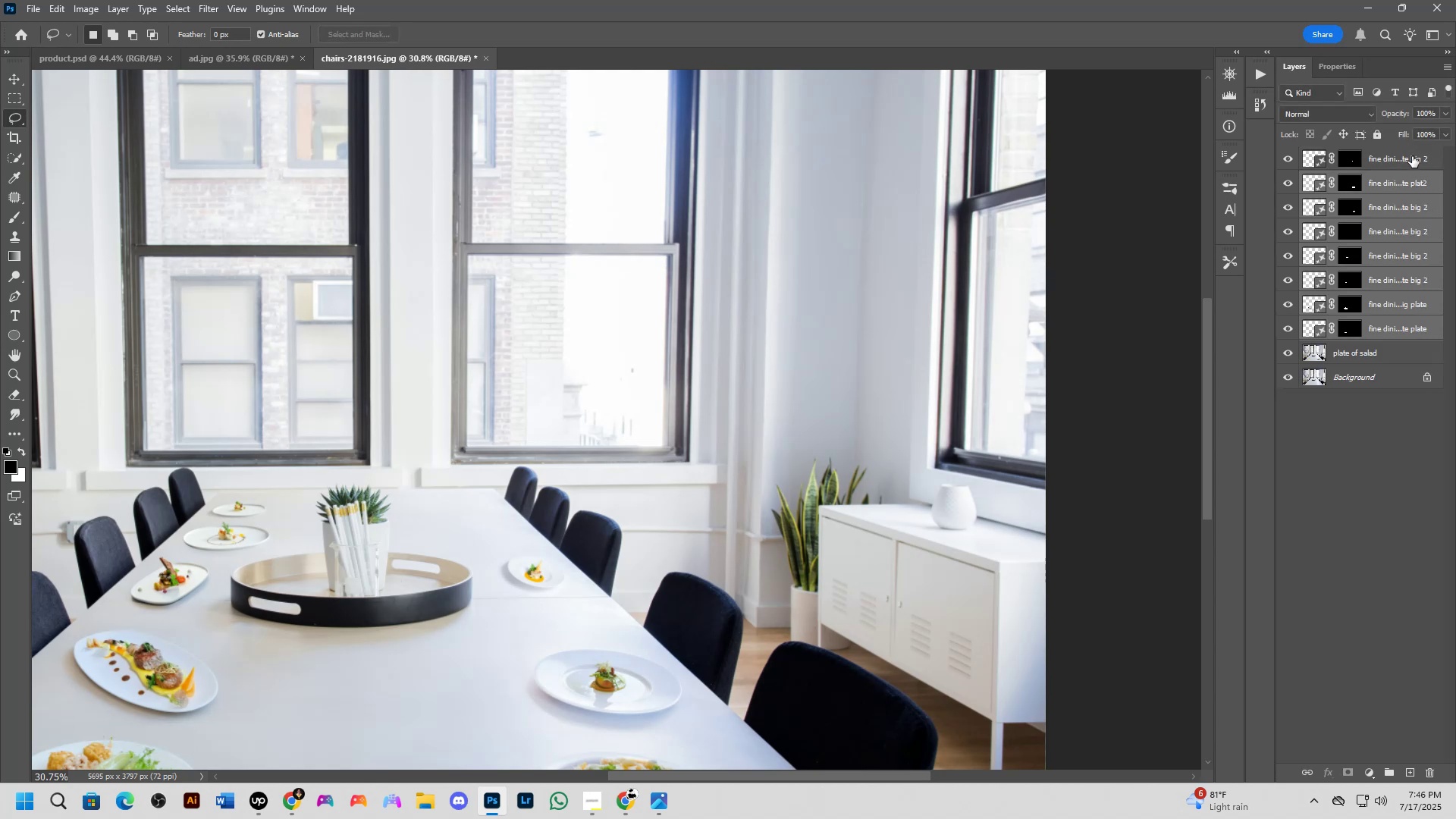 
hold_key(key=ControlLeft, duration=1.51)
 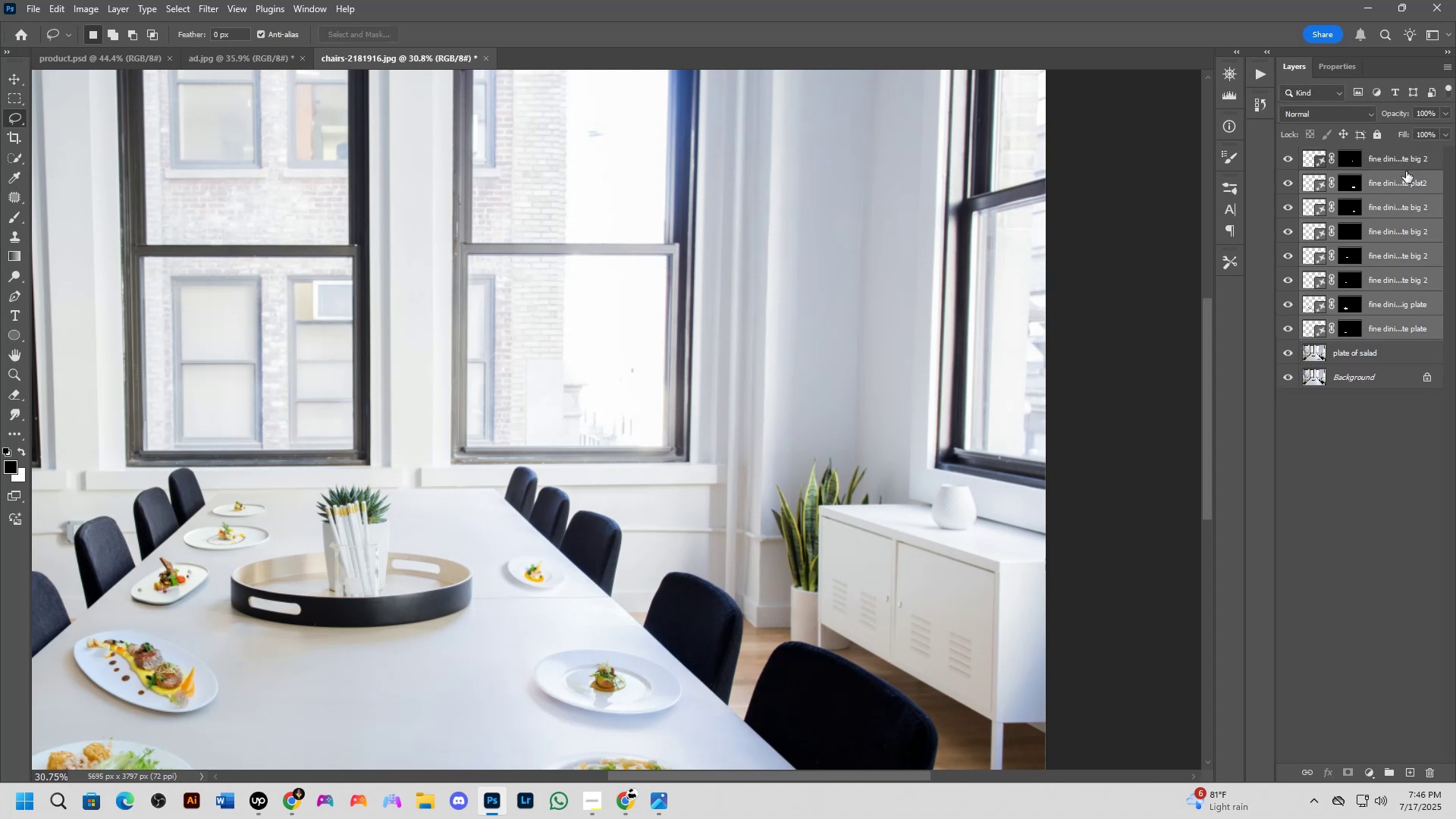 
hold_key(key=ControlLeft, duration=1.52)
 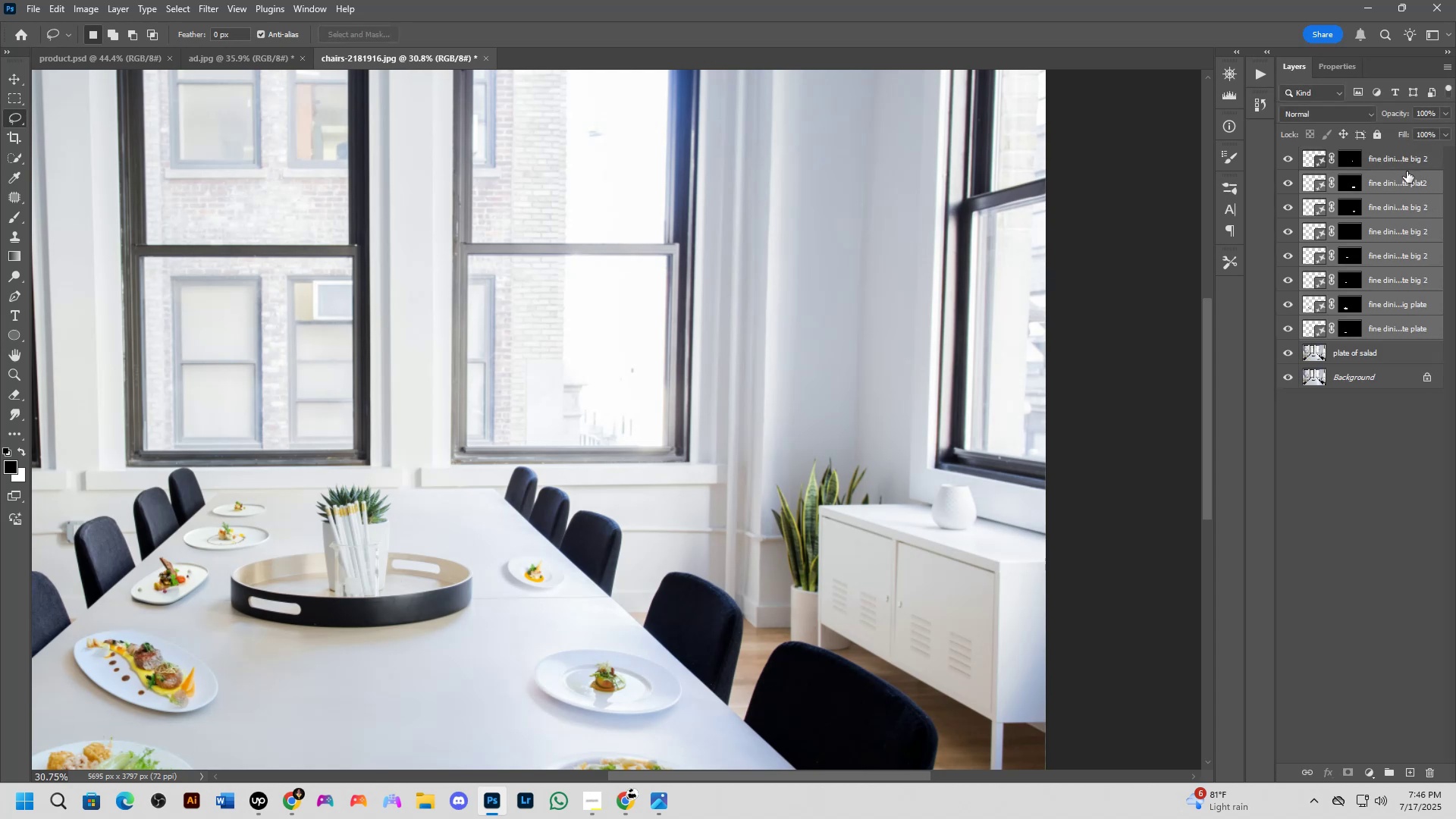 
hold_key(key=ControlLeft, duration=1.51)
 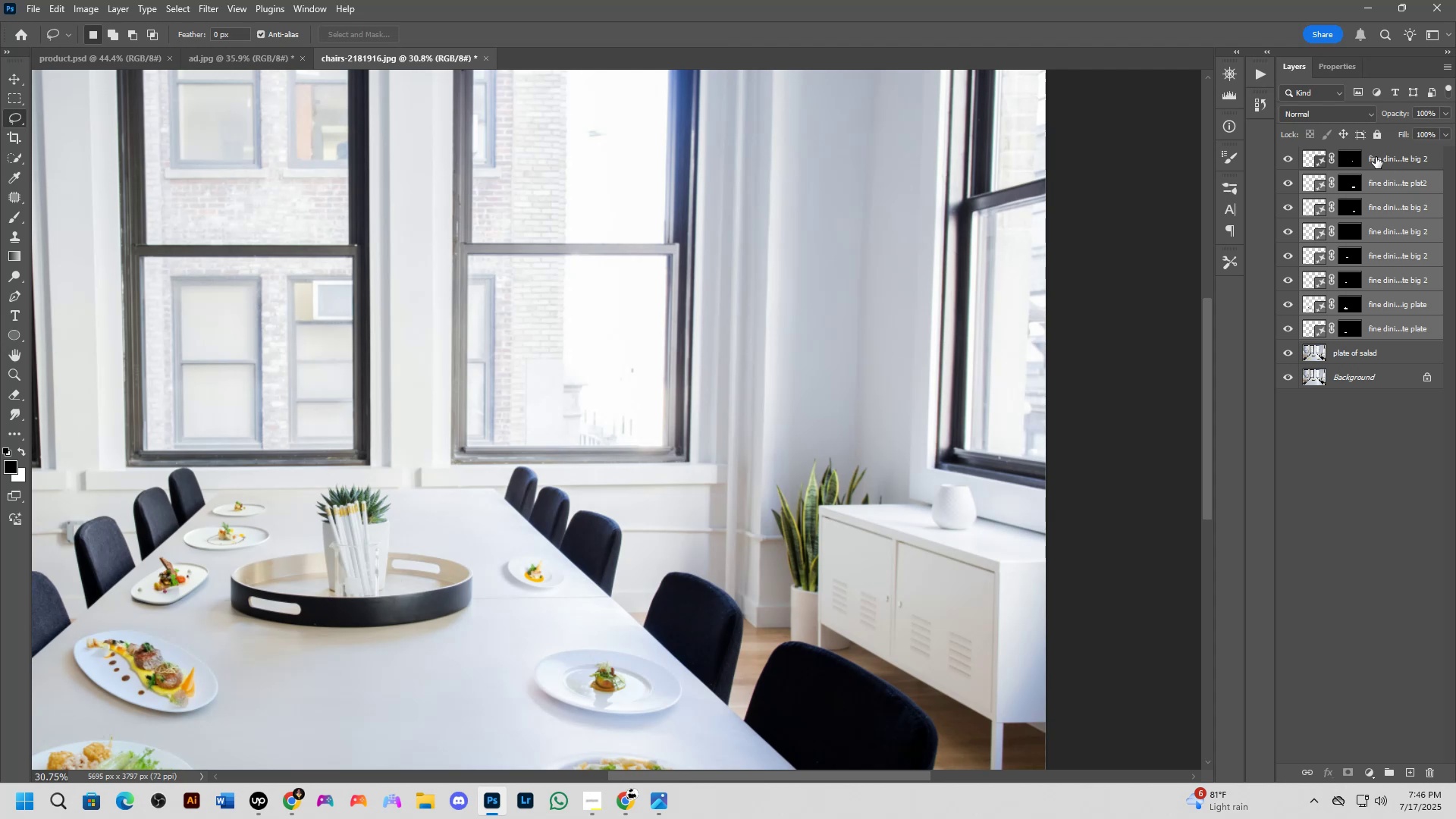 
hold_key(key=ControlLeft, duration=1.52)
 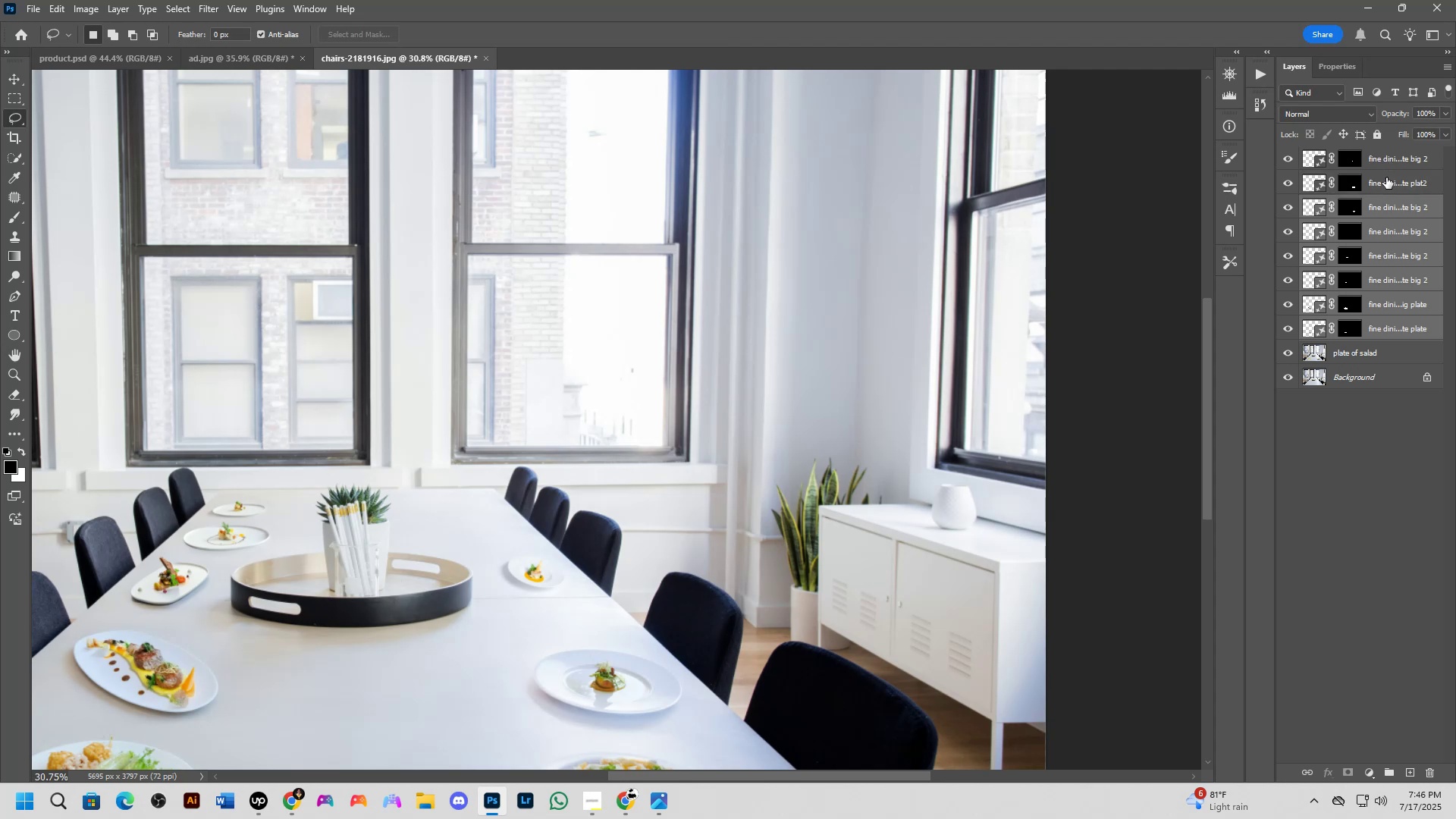 
hold_key(key=ControlLeft, duration=1.52)
left_click([1386, 177])
 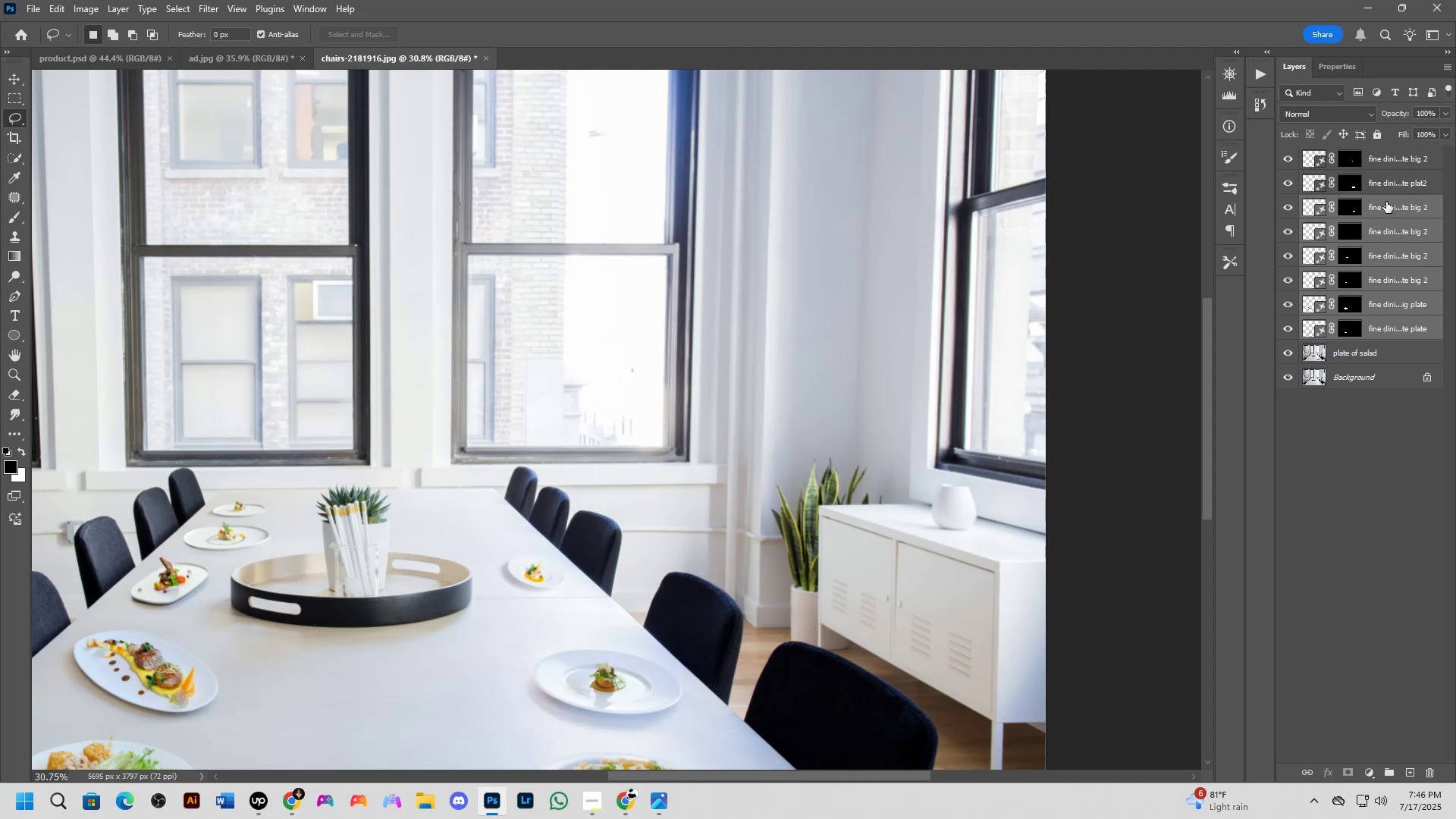 
hold_key(key=ControlLeft, duration=1.52)
left_click([1387, 151])
 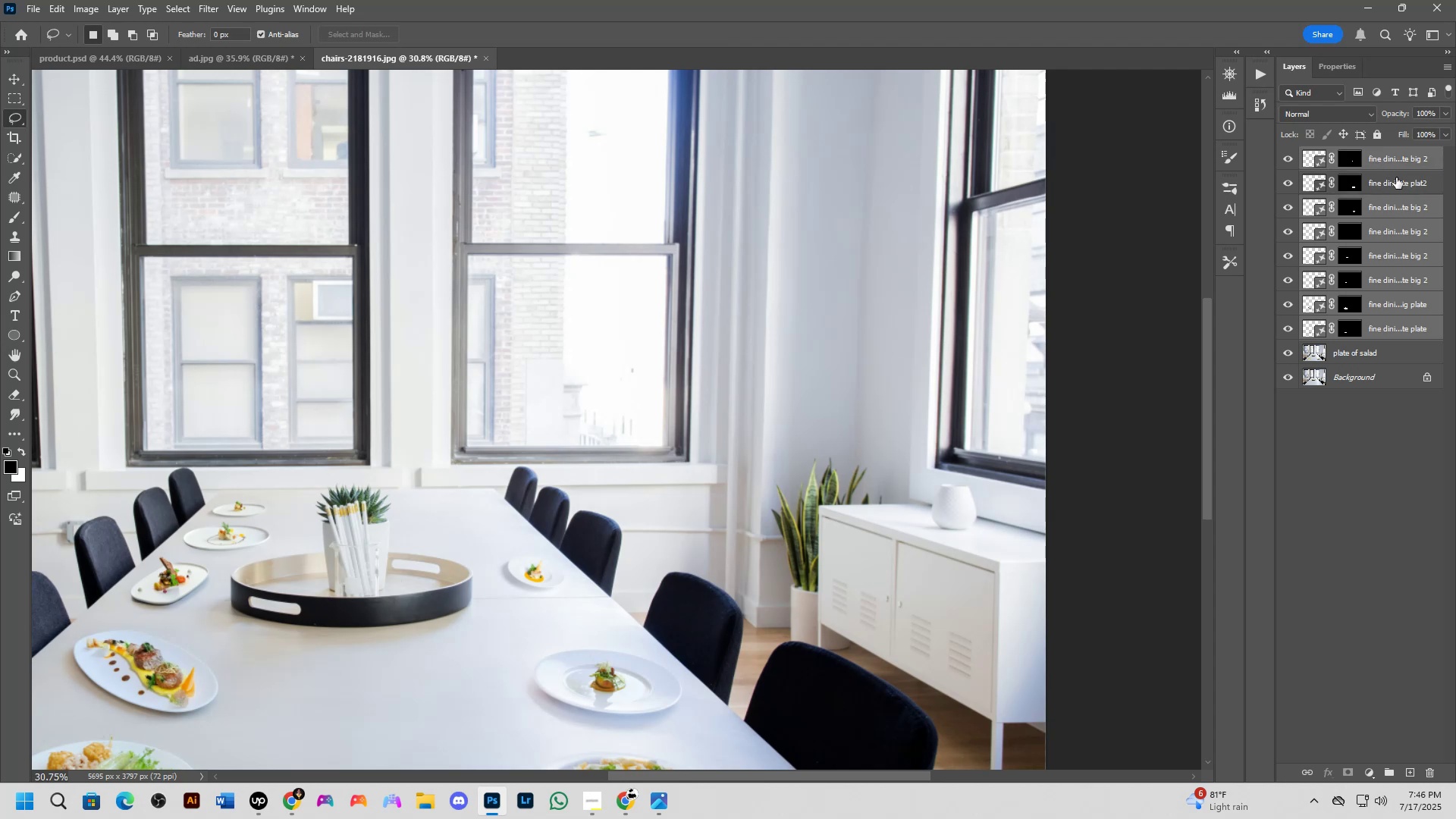 
hold_key(key=ControlLeft, duration=1.52)
 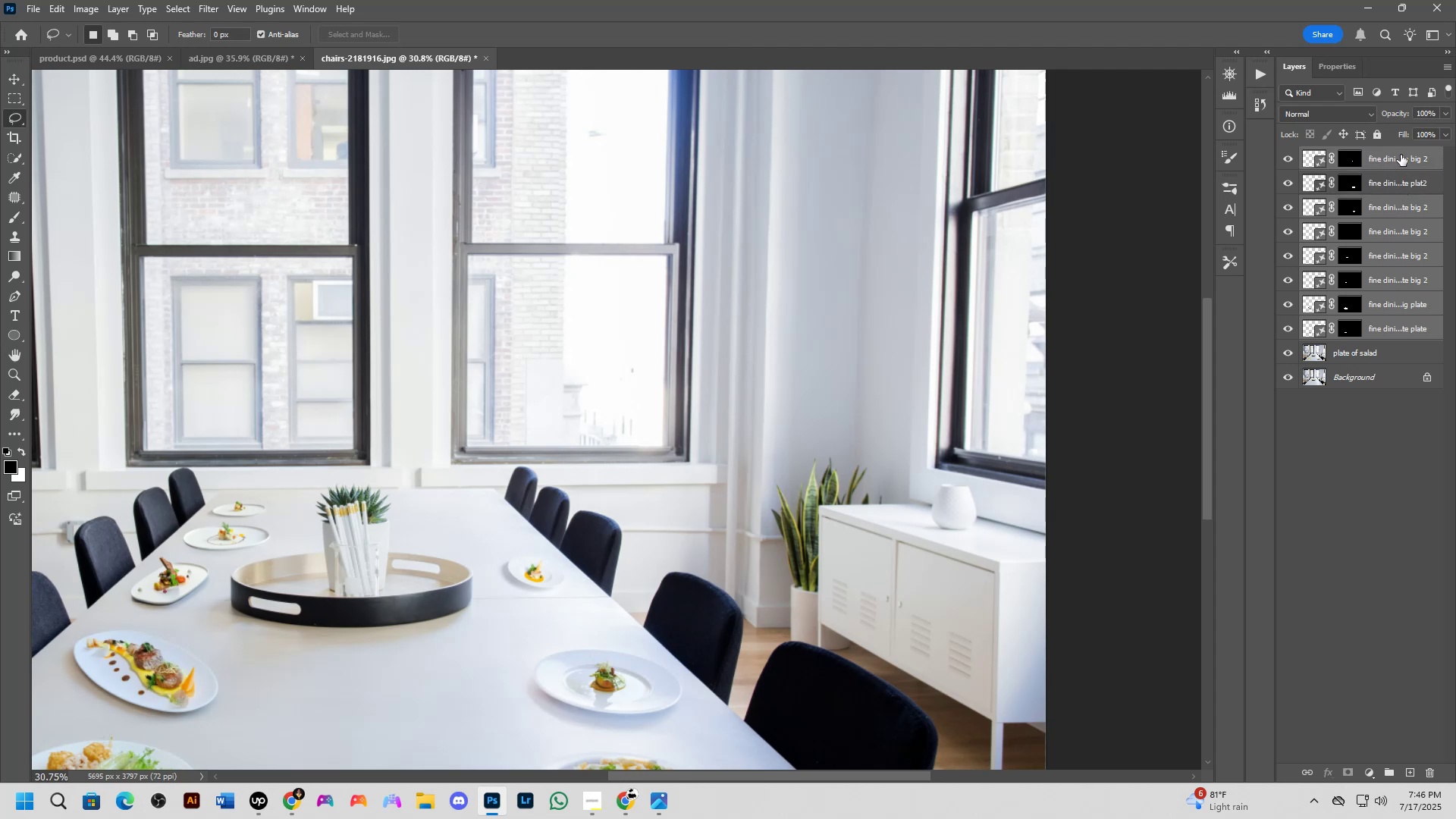 
hold_key(key=ControlLeft, duration=1.51)
left_click([1401, 155])
 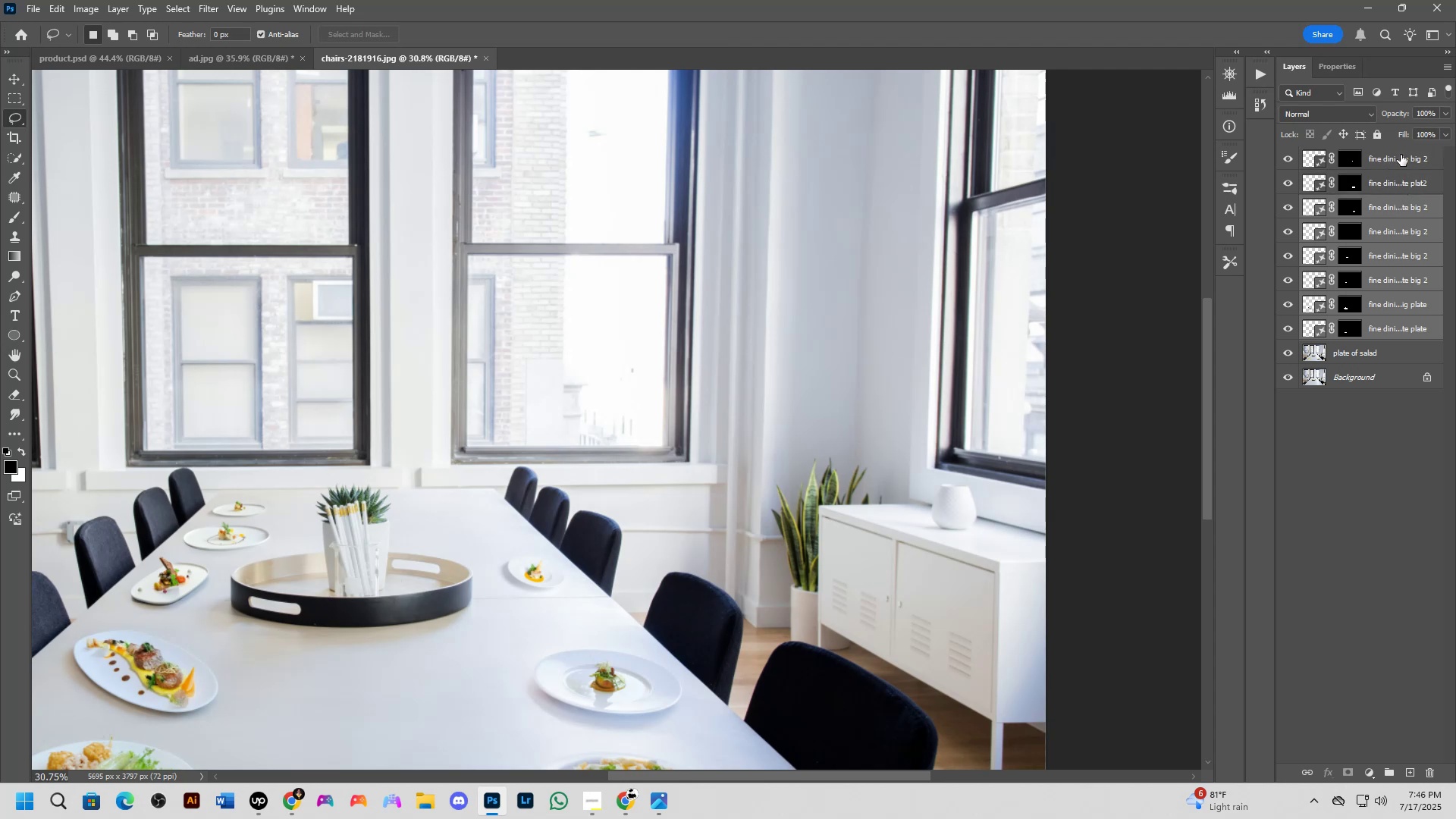 
hold_key(key=ControlLeft, duration=1.52)
left_click([1401, 155])
 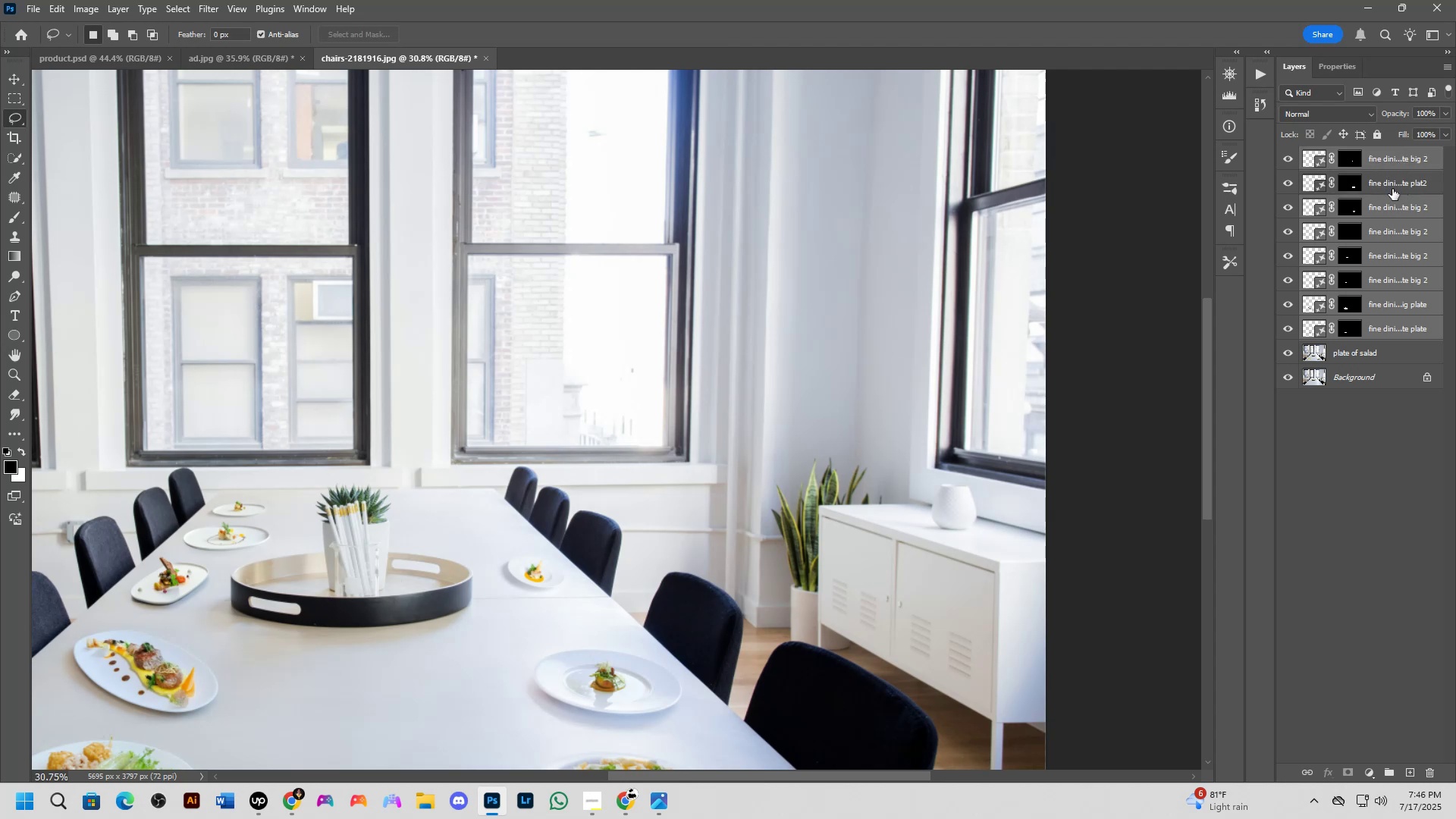 
hold_key(key=ControlLeft, duration=1.52)
left_click([1394, 176])
 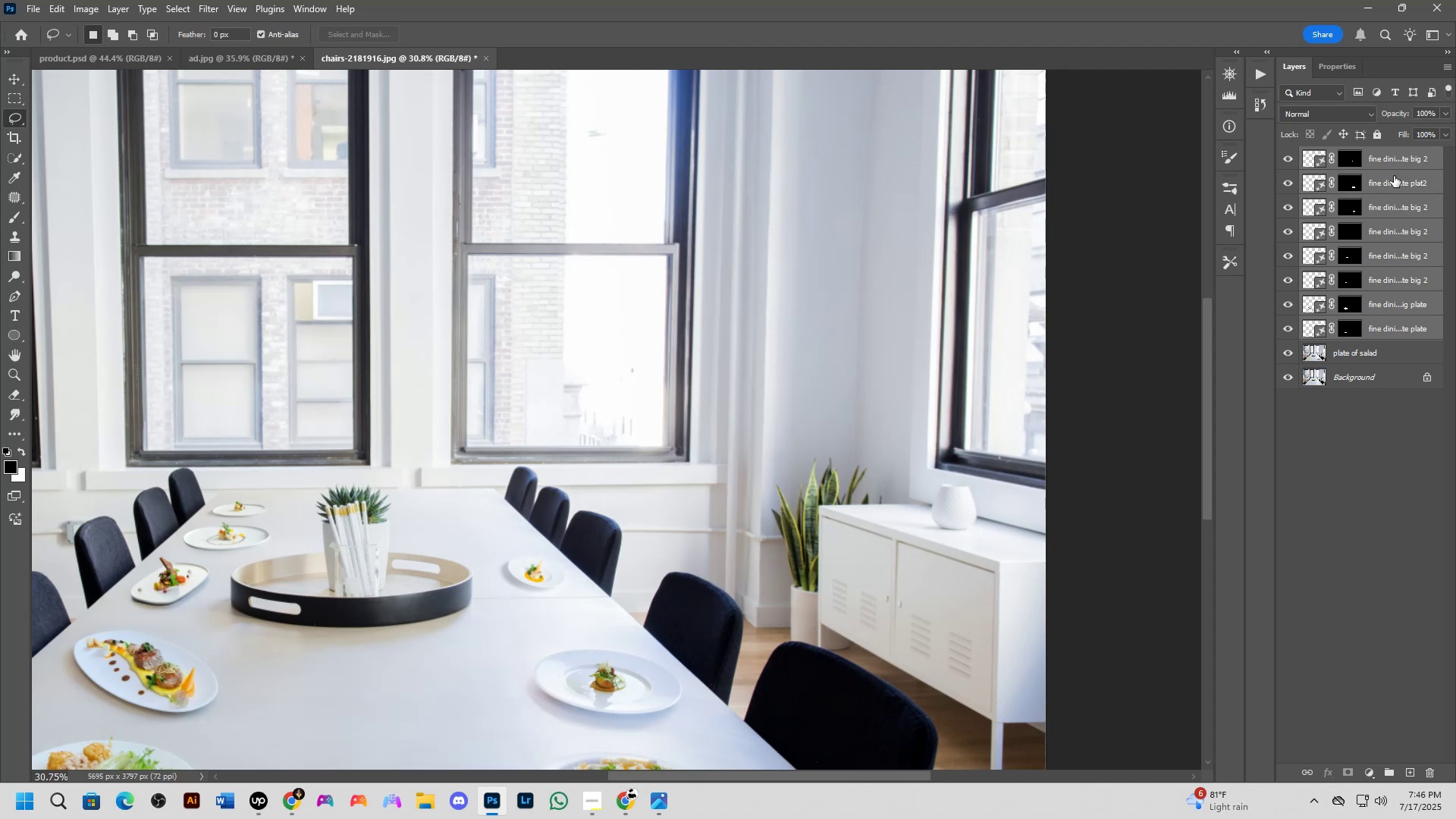 
hold_key(key=ControlLeft, duration=1.51)
 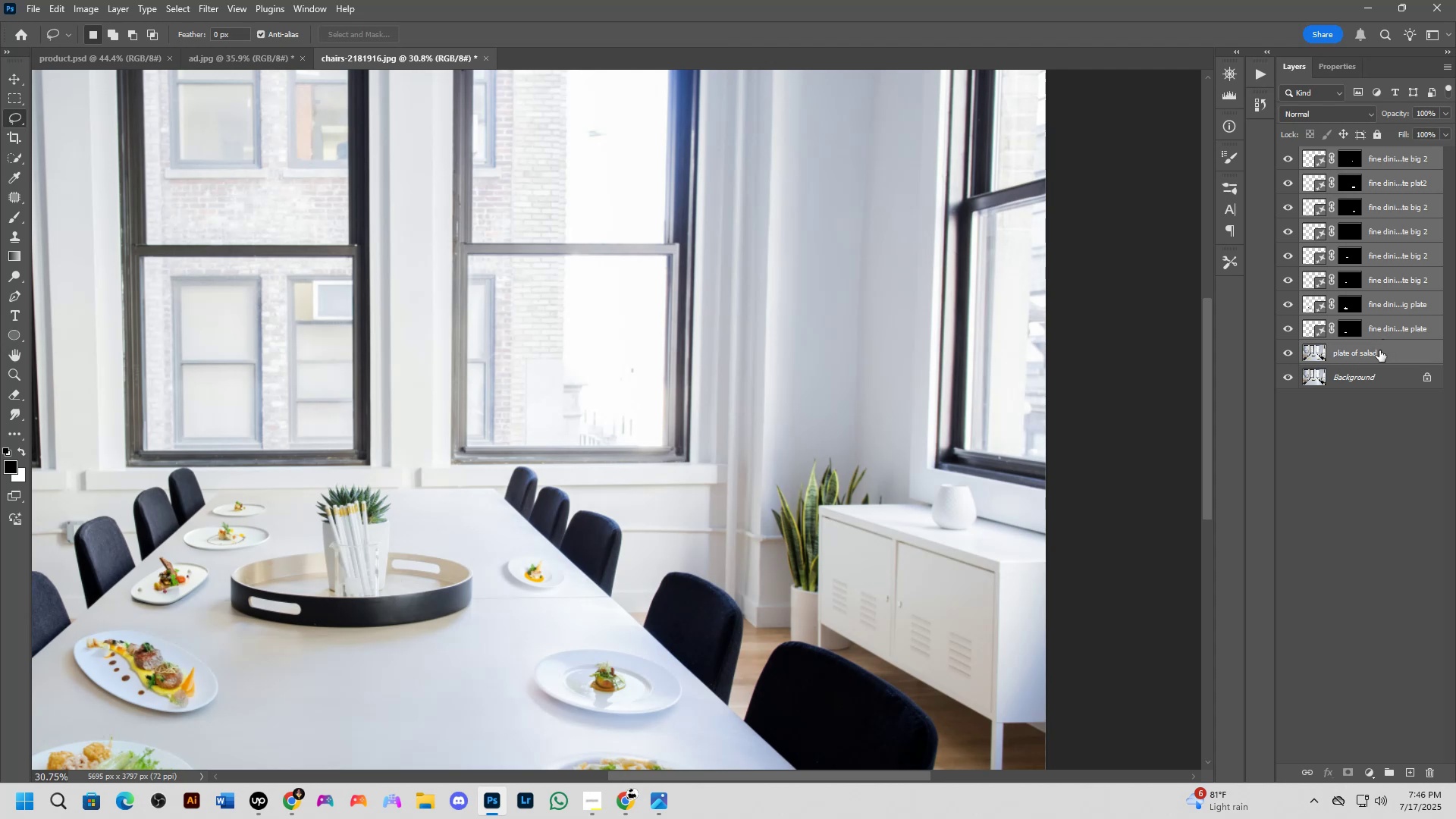 
hold_key(key=ControlLeft, duration=1.52)
left_click([1379, 350])
 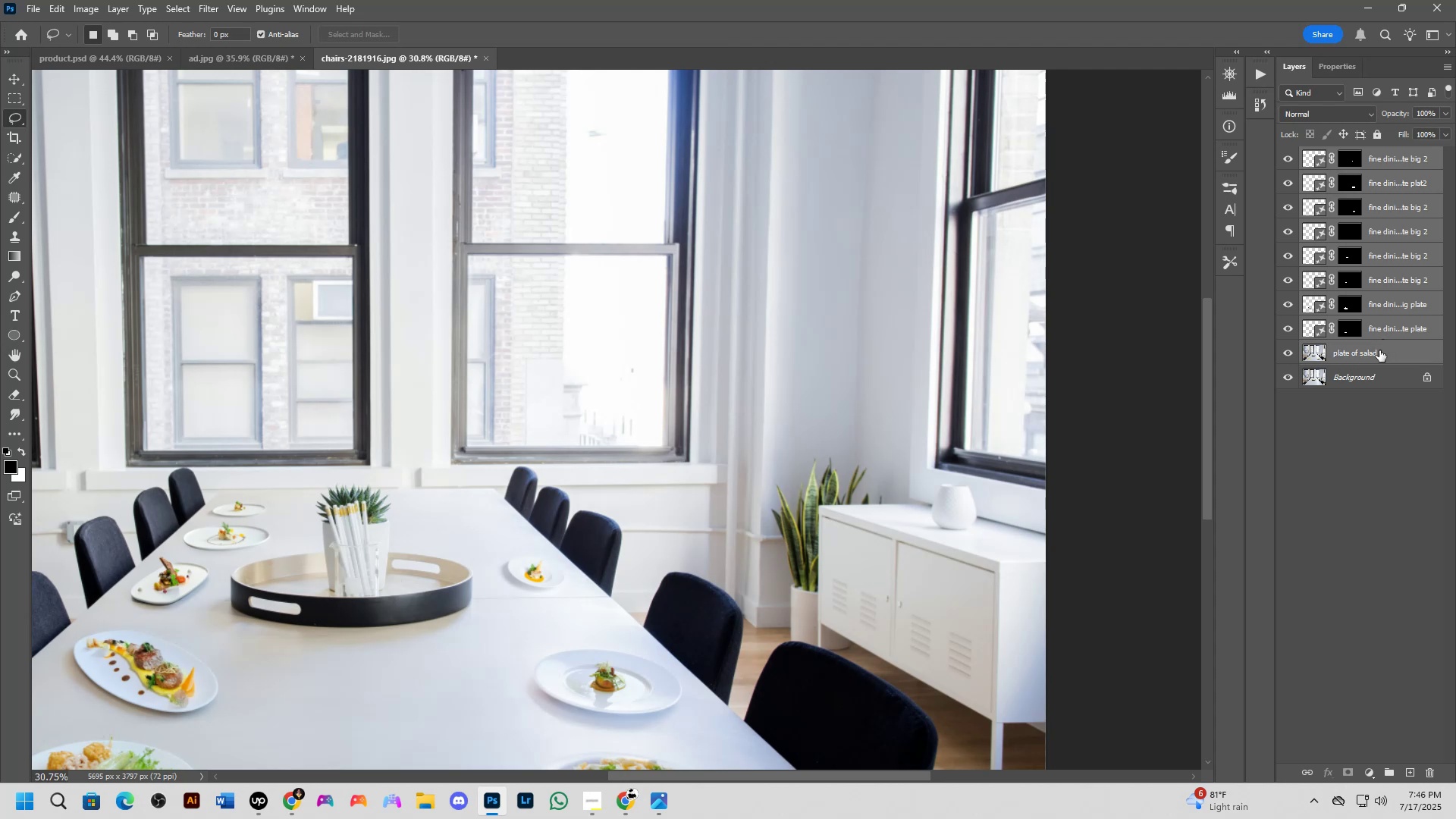 
hold_key(key=ControlLeft, duration=1.52)
 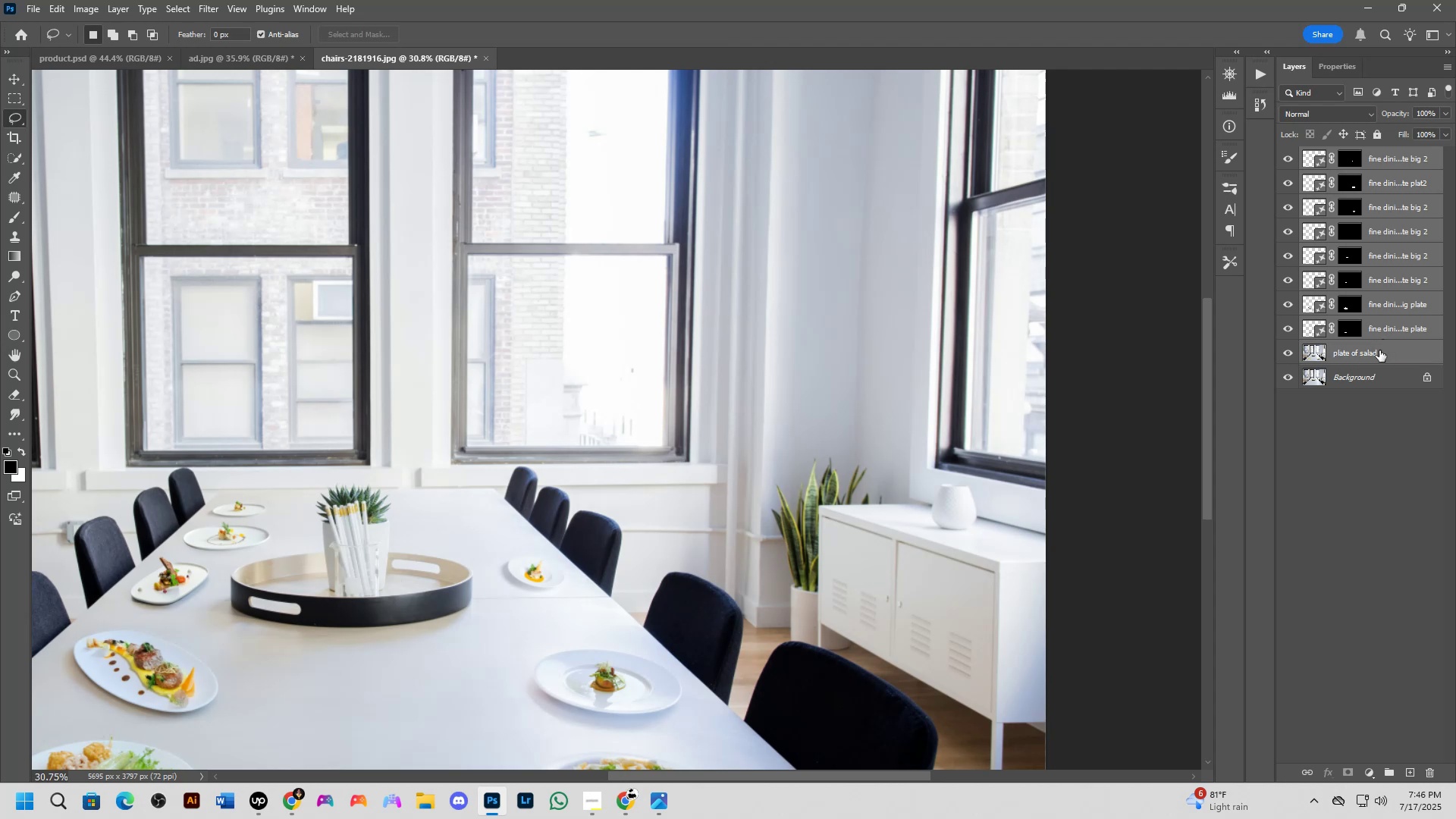 
key(Control+E)
 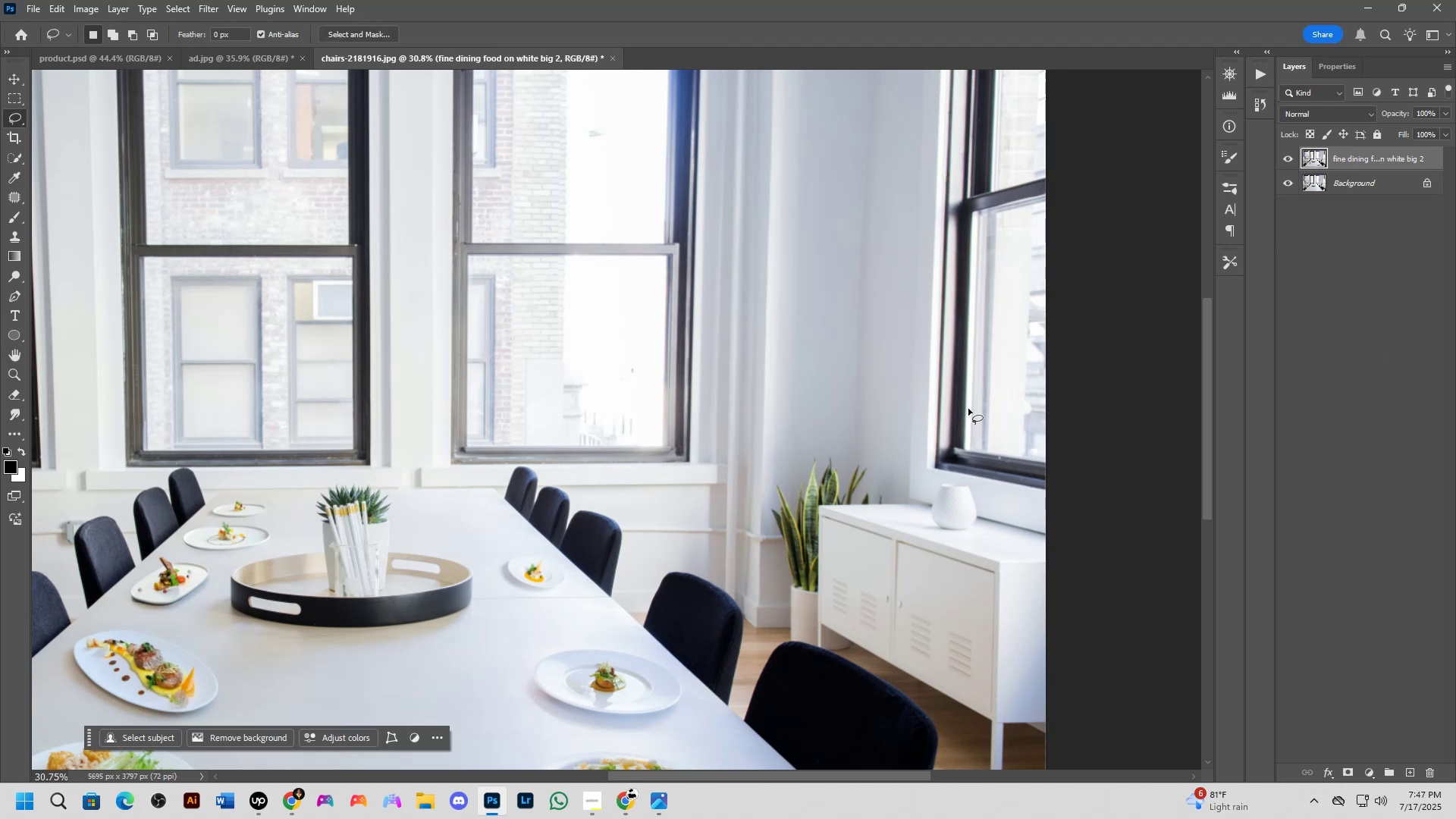 
scroll: coordinate [577, 462], scroll_direction: up, amount: 15.0
 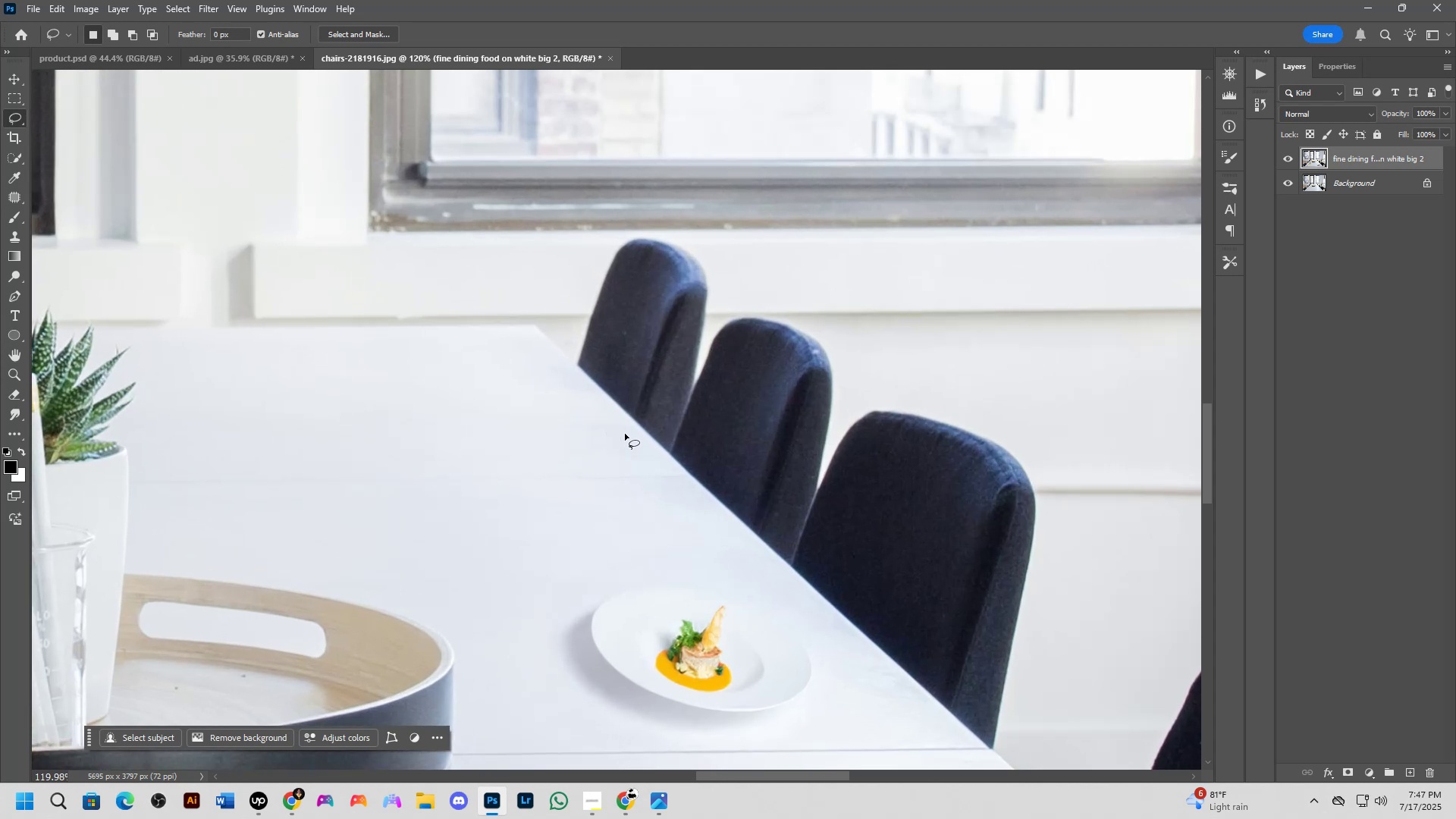 
left_click_drag(start_coordinate=[624, 427], to_coordinate=[676, 485])
 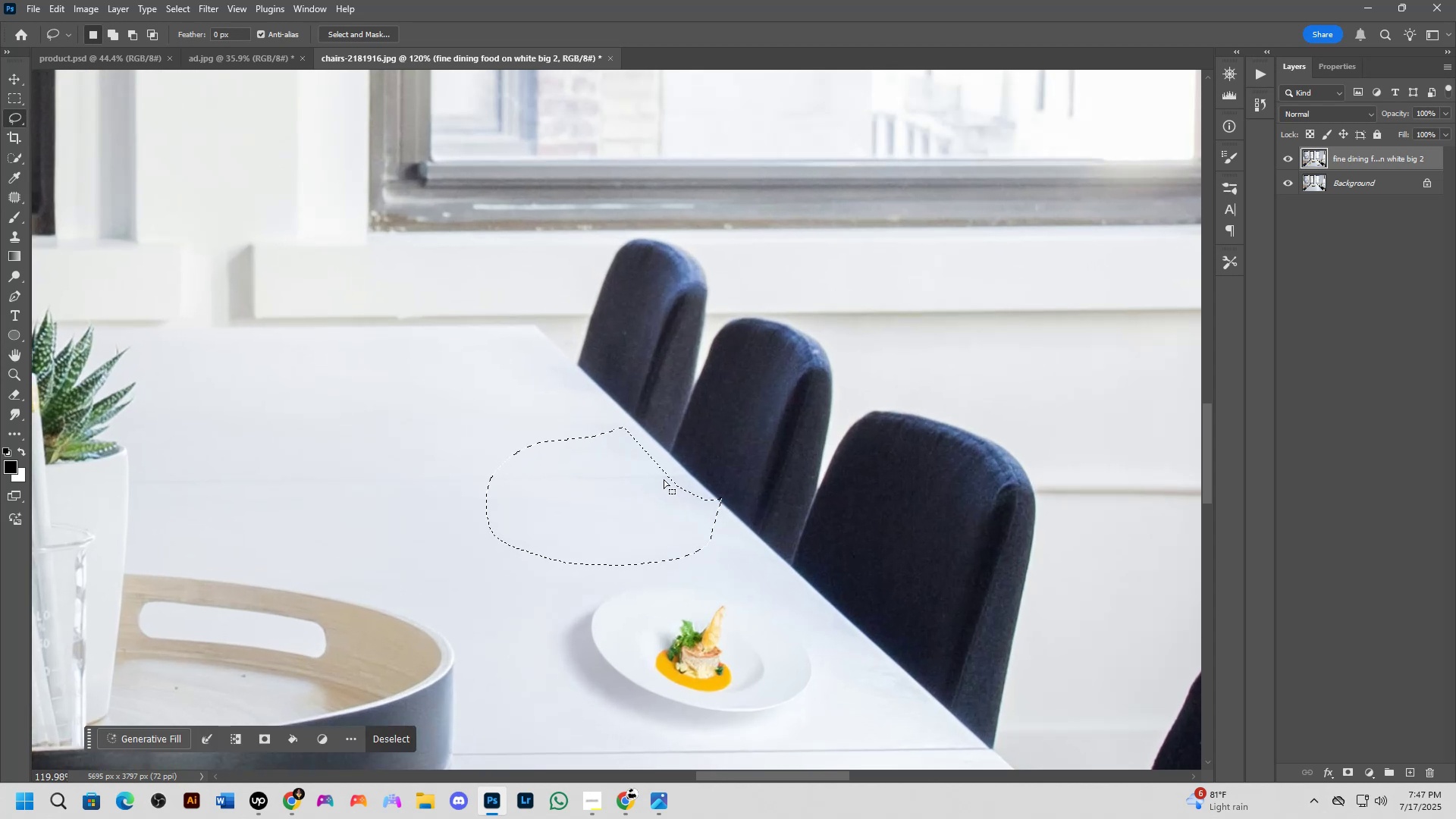 
key(Control+Z)
 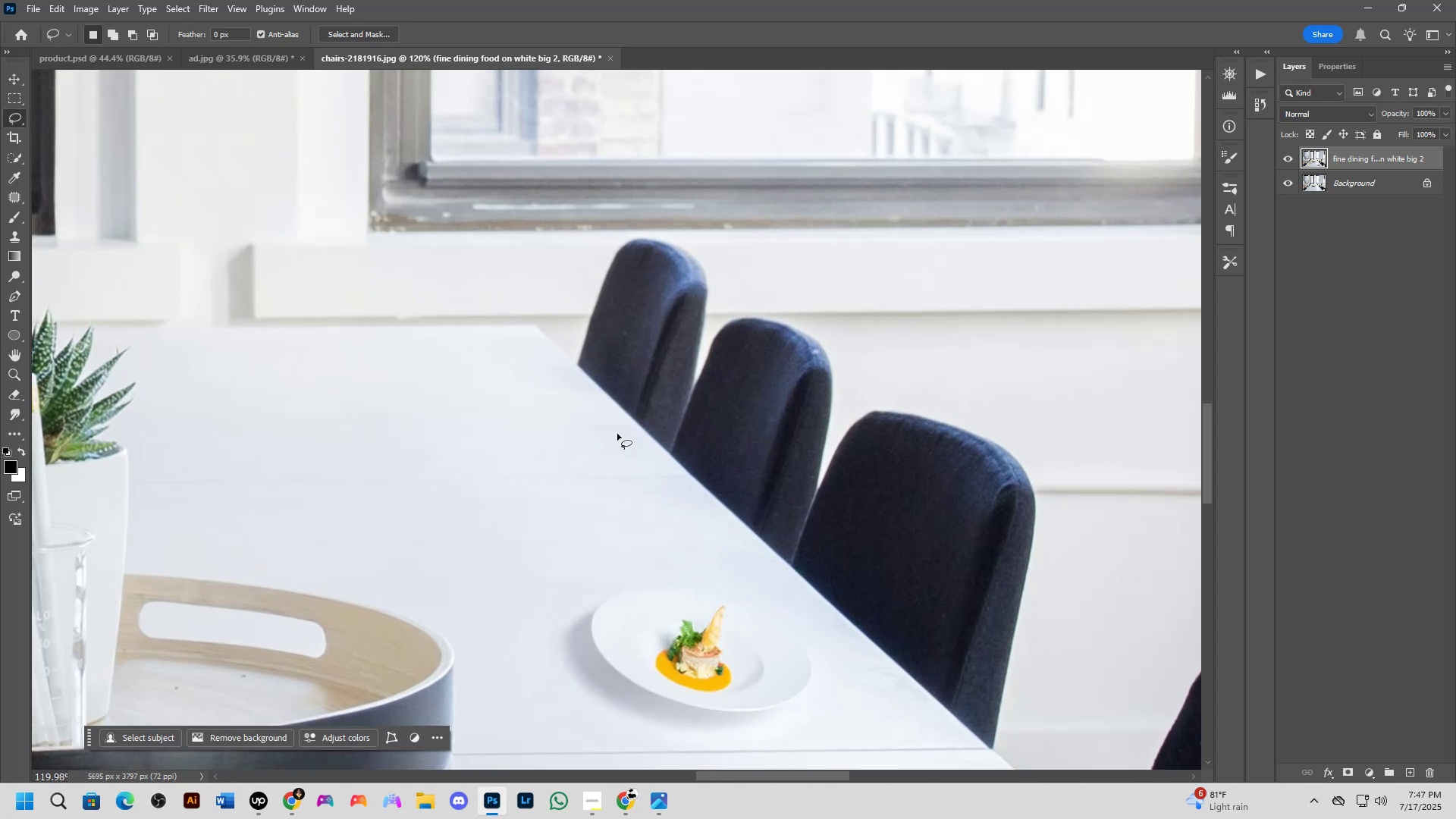 
left_click_drag(start_coordinate=[617, 435], to_coordinate=[621, 429])
 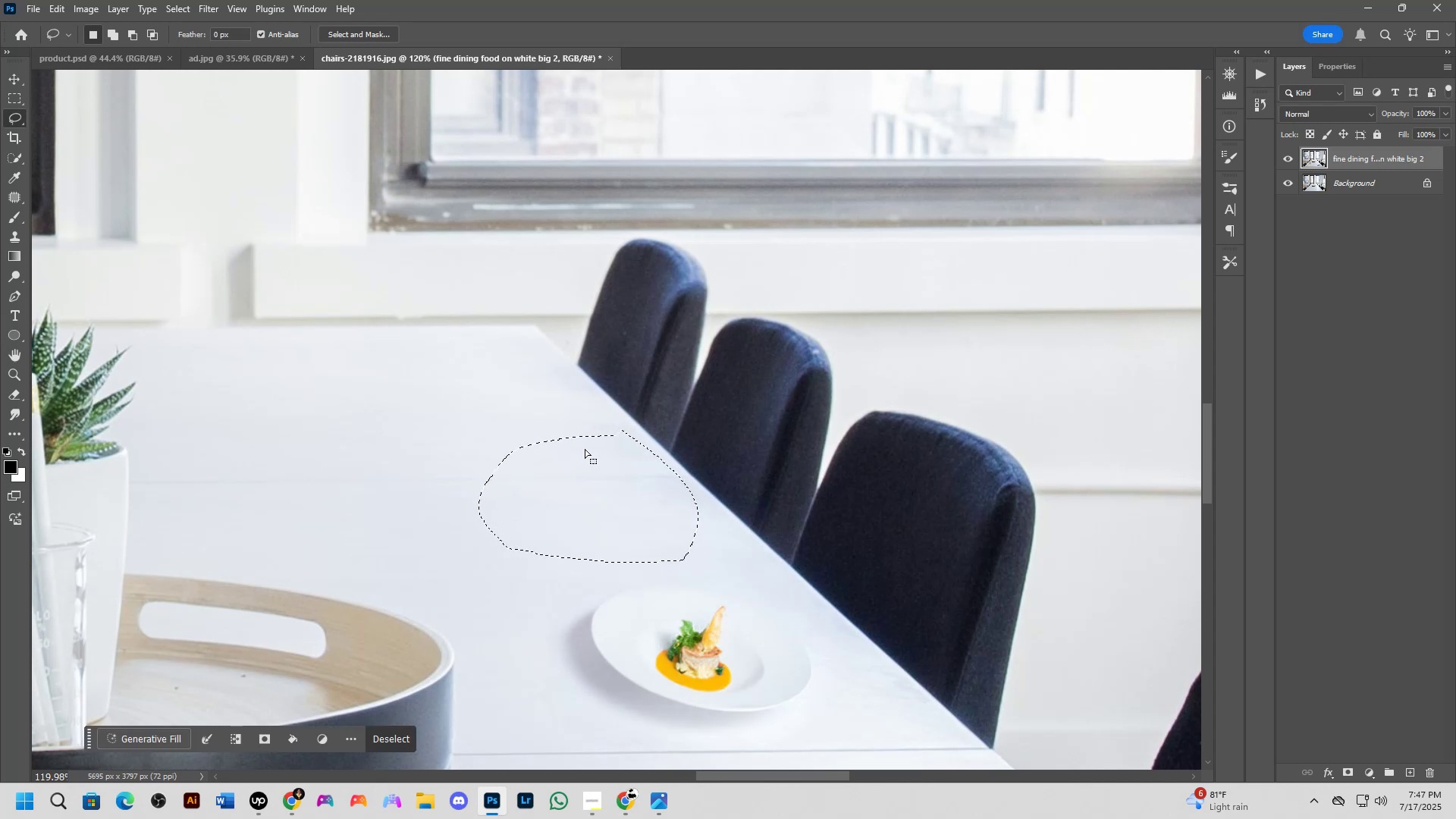 
left_click([148, 736])
 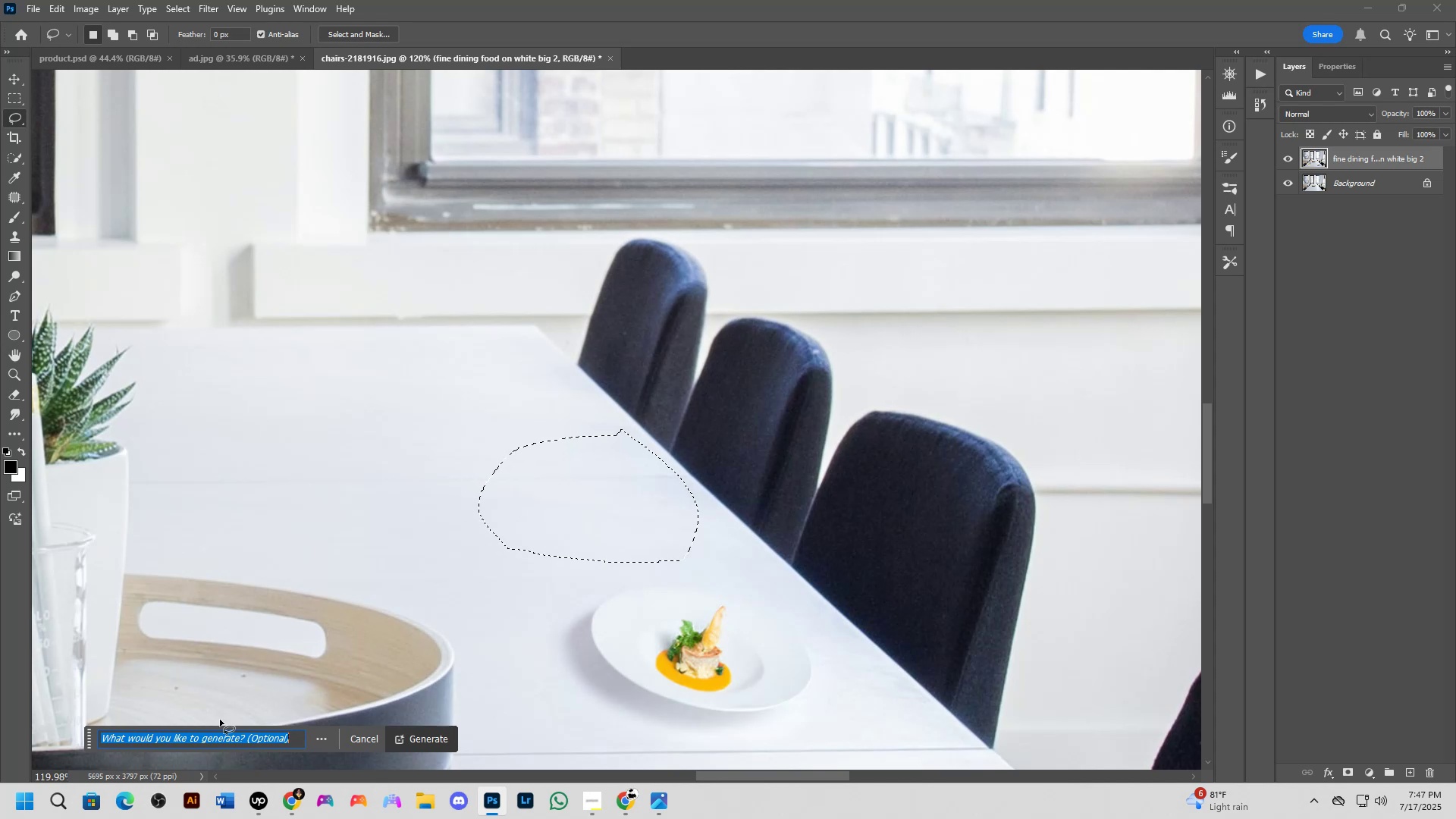 
key(Backspace)
type(fine dining food on white plate)
key(Backspace)
key(Backspace)
key(Backspace)
key(Backspace)
key(Backspace)
type(big plate)
 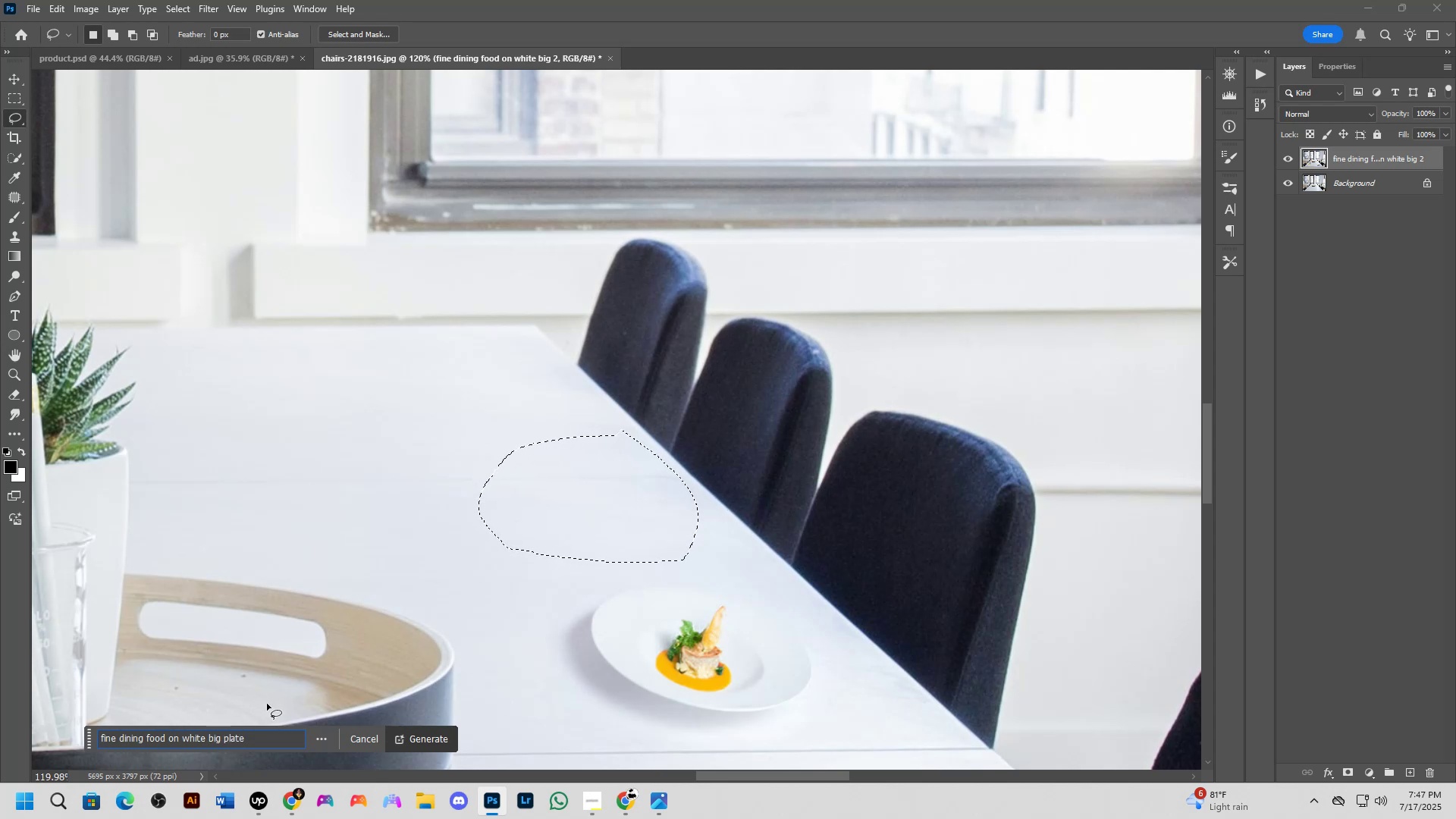 
key(Enter)
 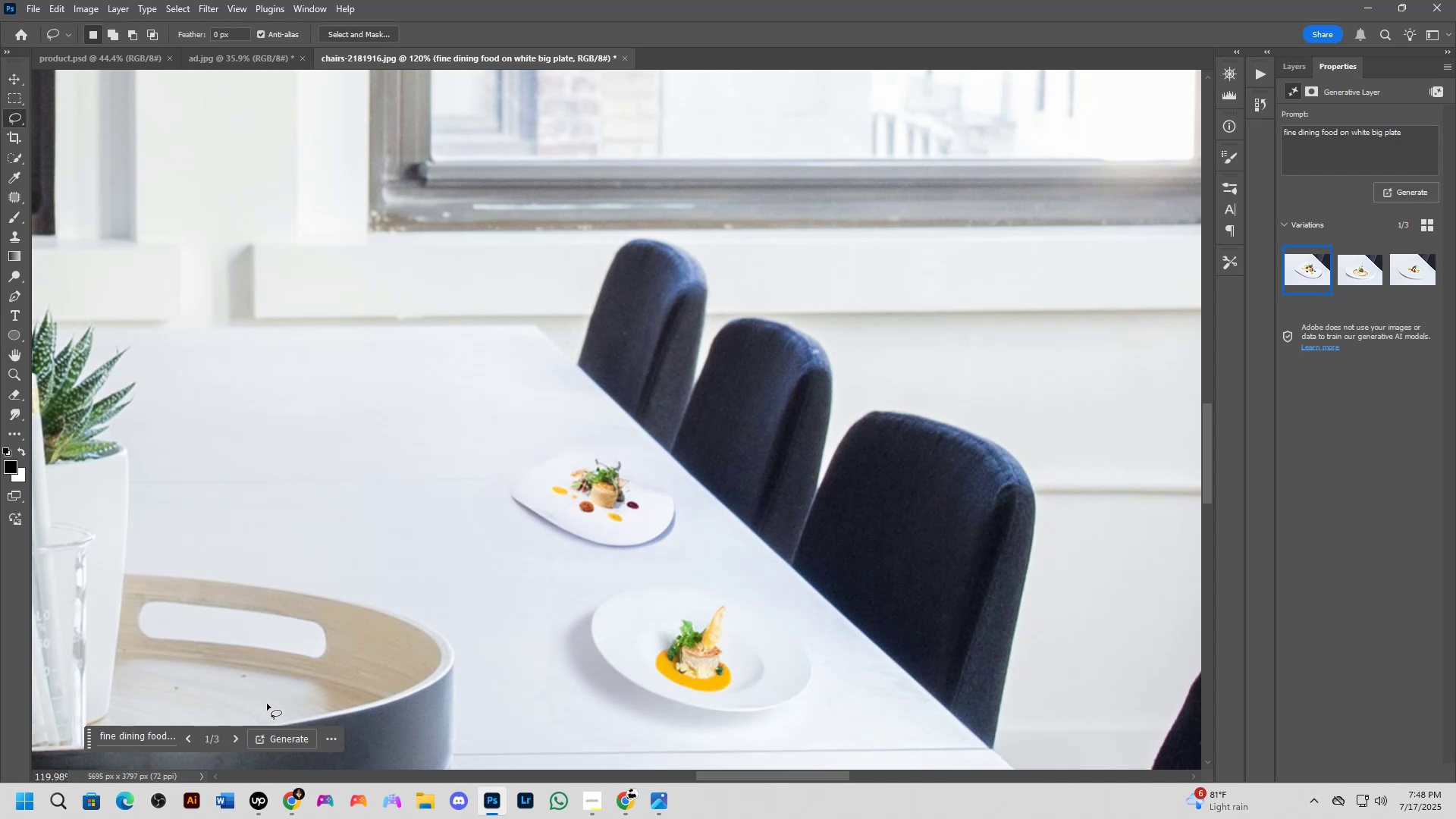 
wait(42.06)
 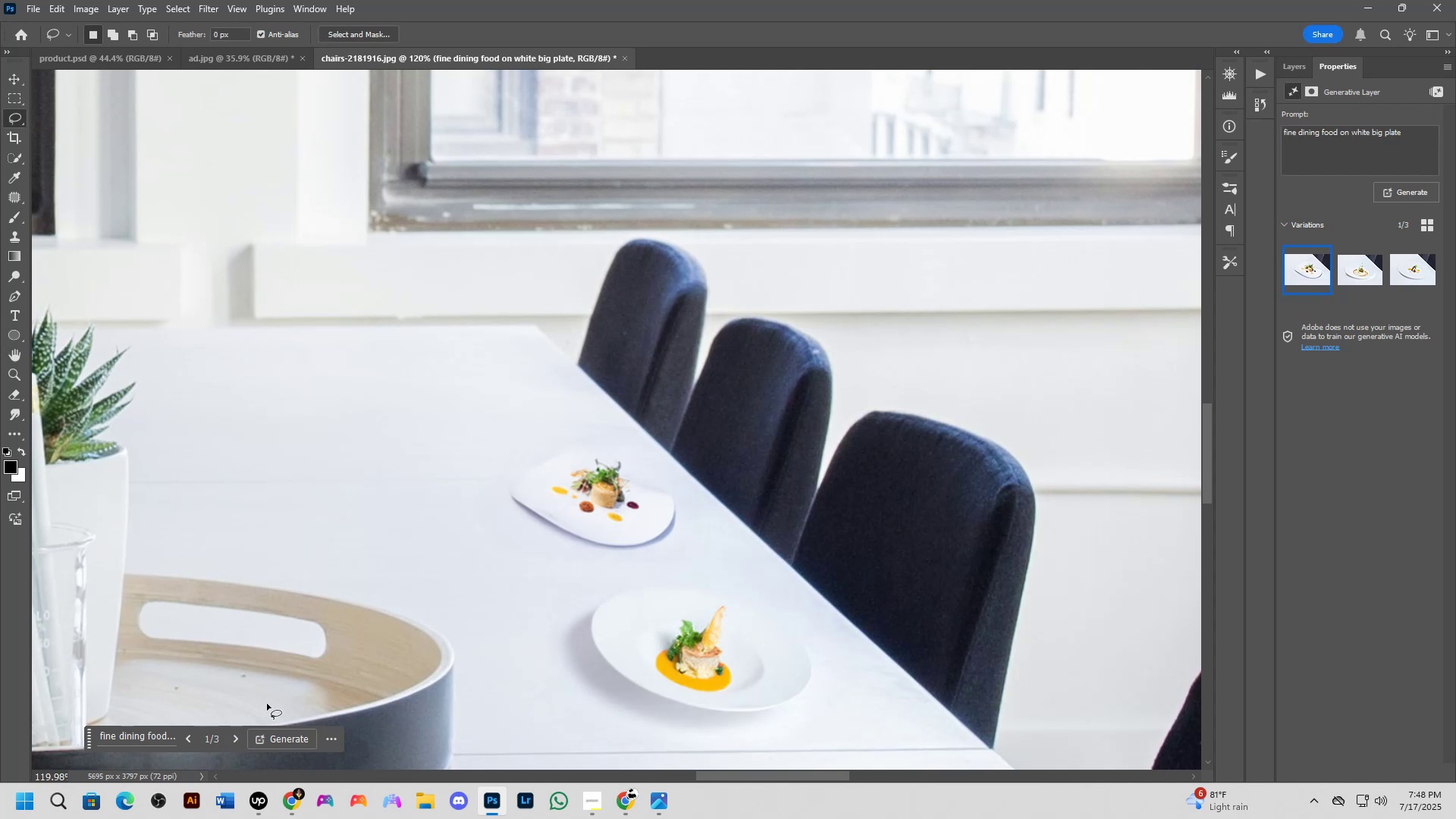 
left_click([1365, 264])
 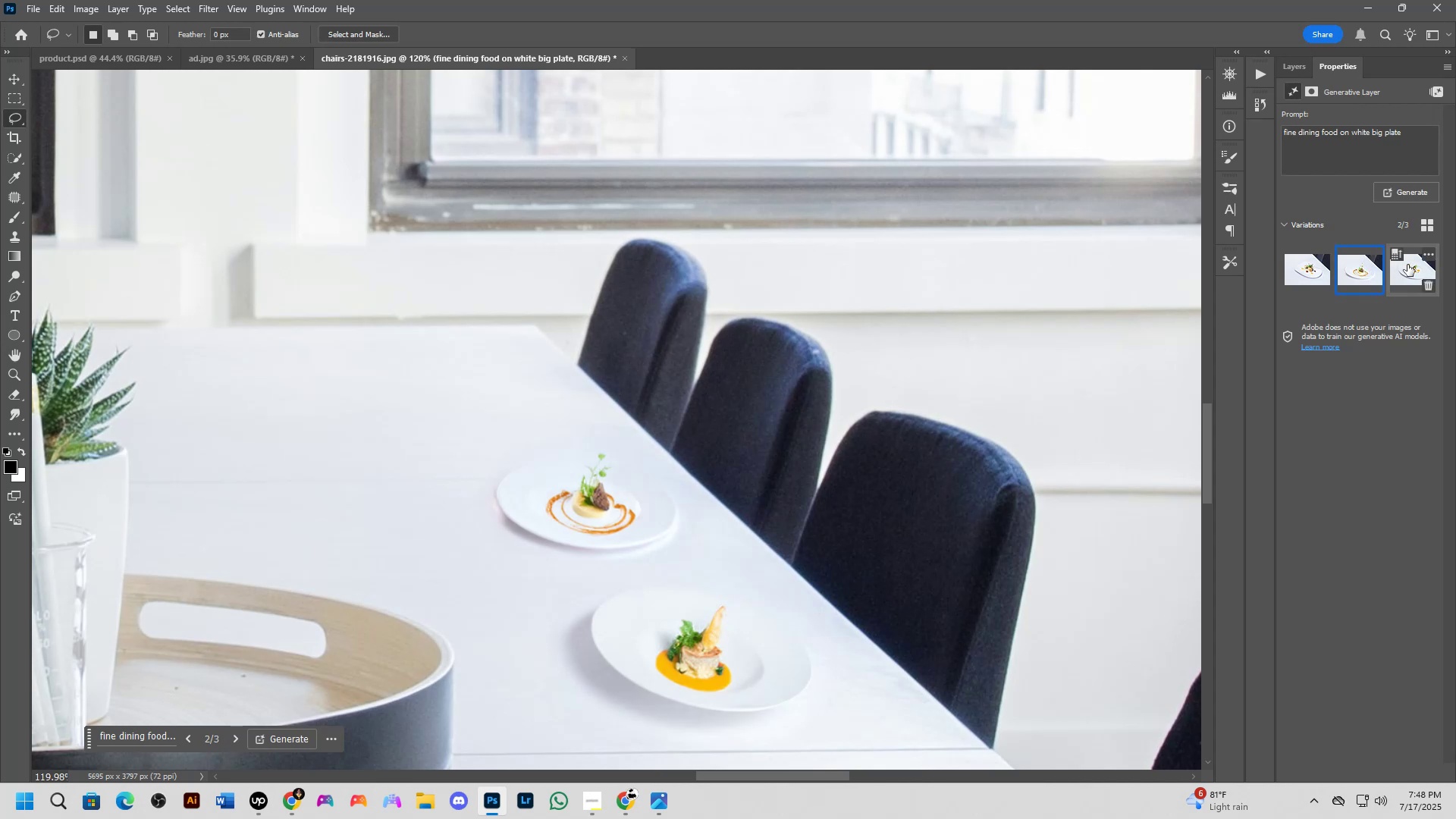 
left_click([1412, 266])
 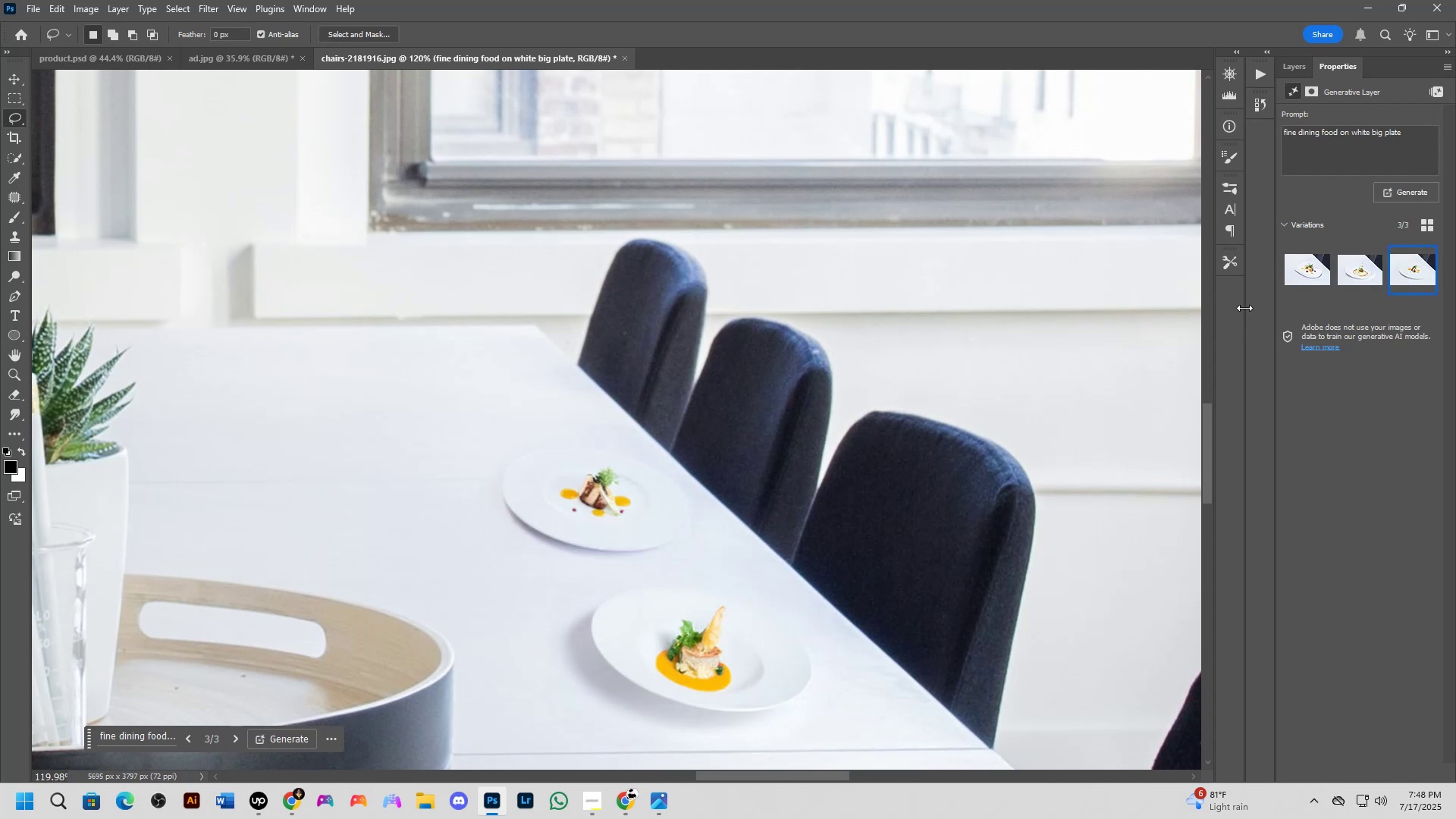 
left_click([1370, 261])
 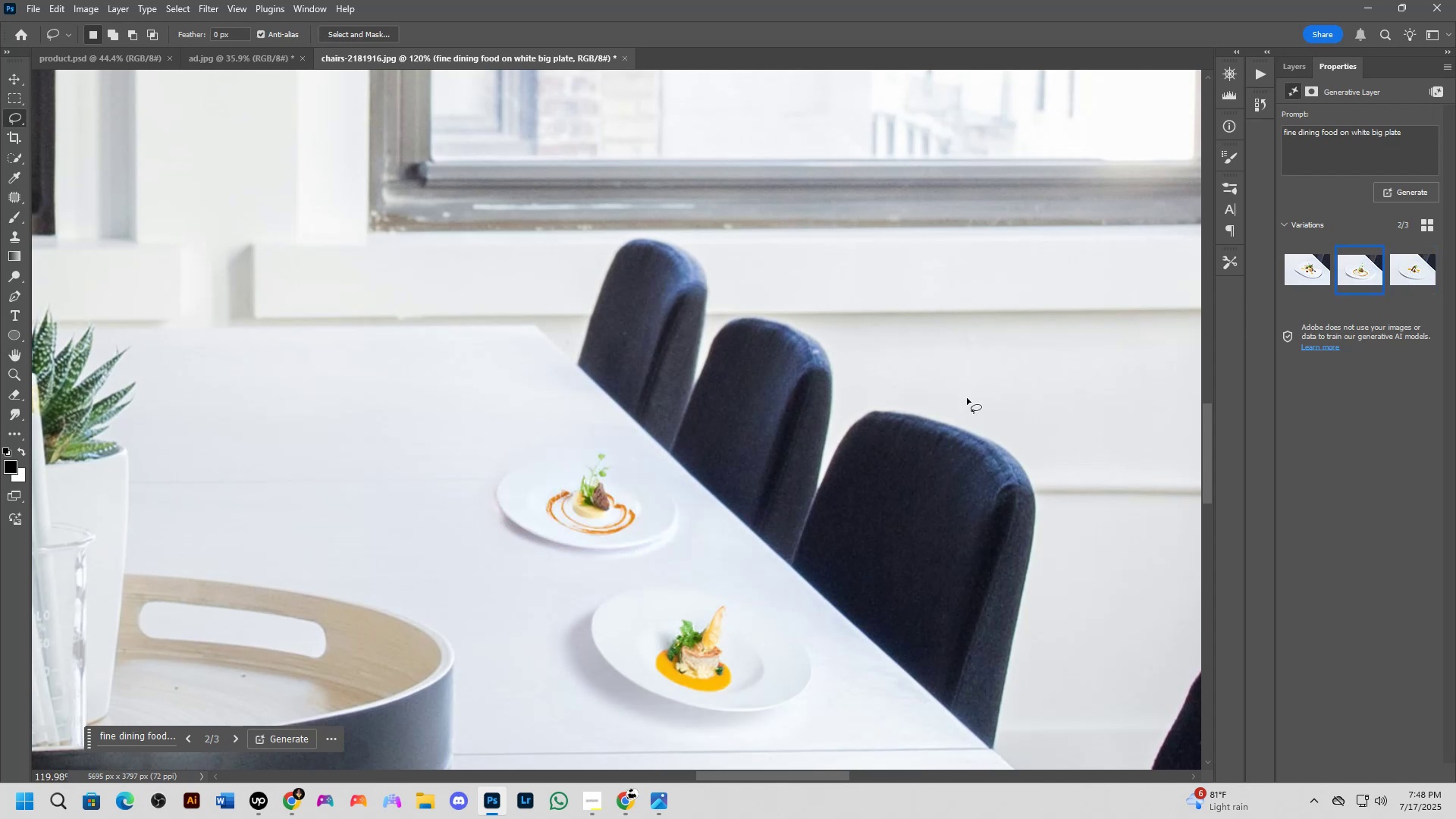 
scroll: coordinate [814, 471], scroll_direction: down, amount: 11.0
 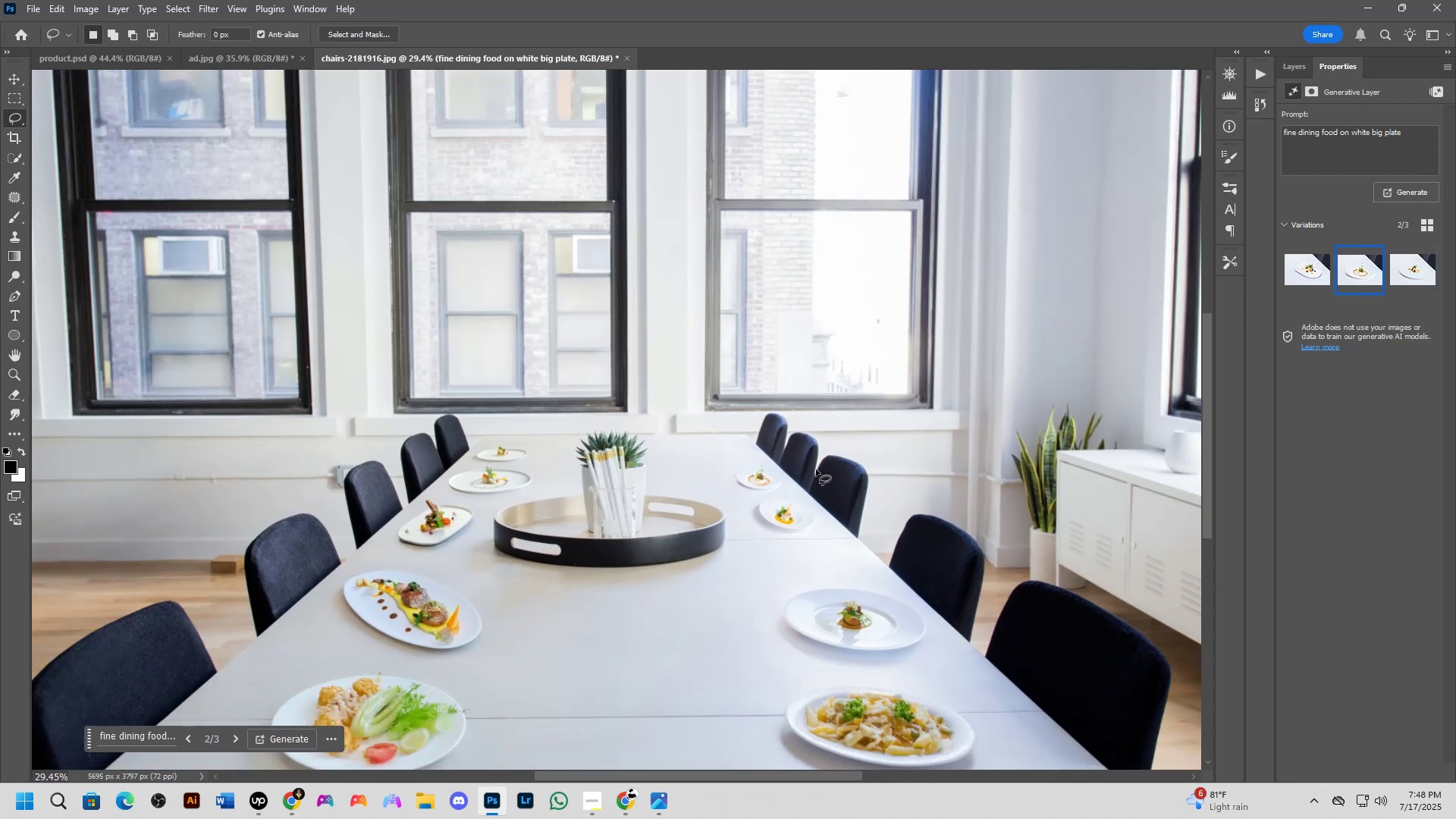 
scroll: coordinate [789, 488], scroll_direction: up, amount: 17.0
 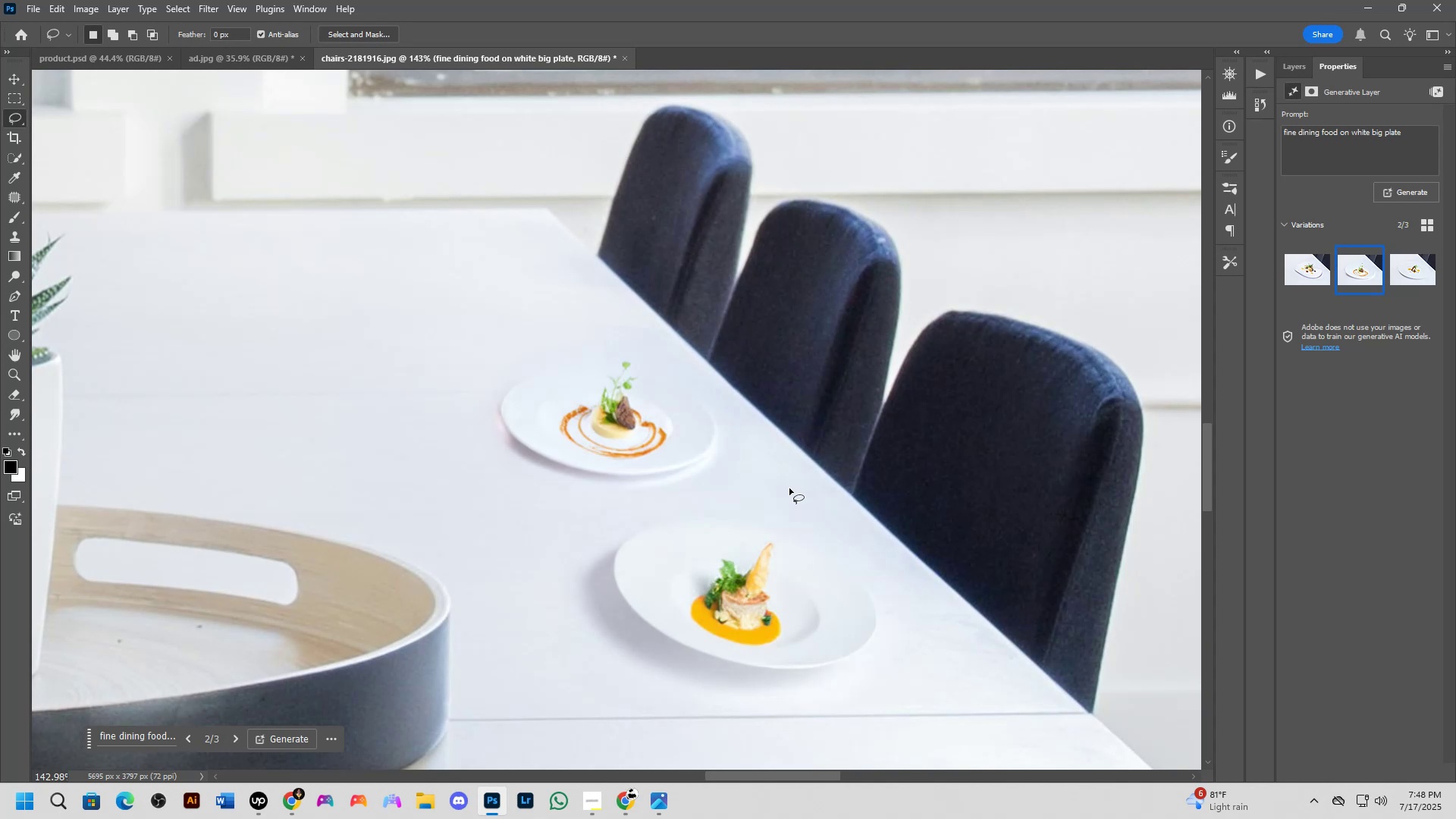 
scroll: coordinate [783, 490], scroll_direction: down, amount: 16.0
 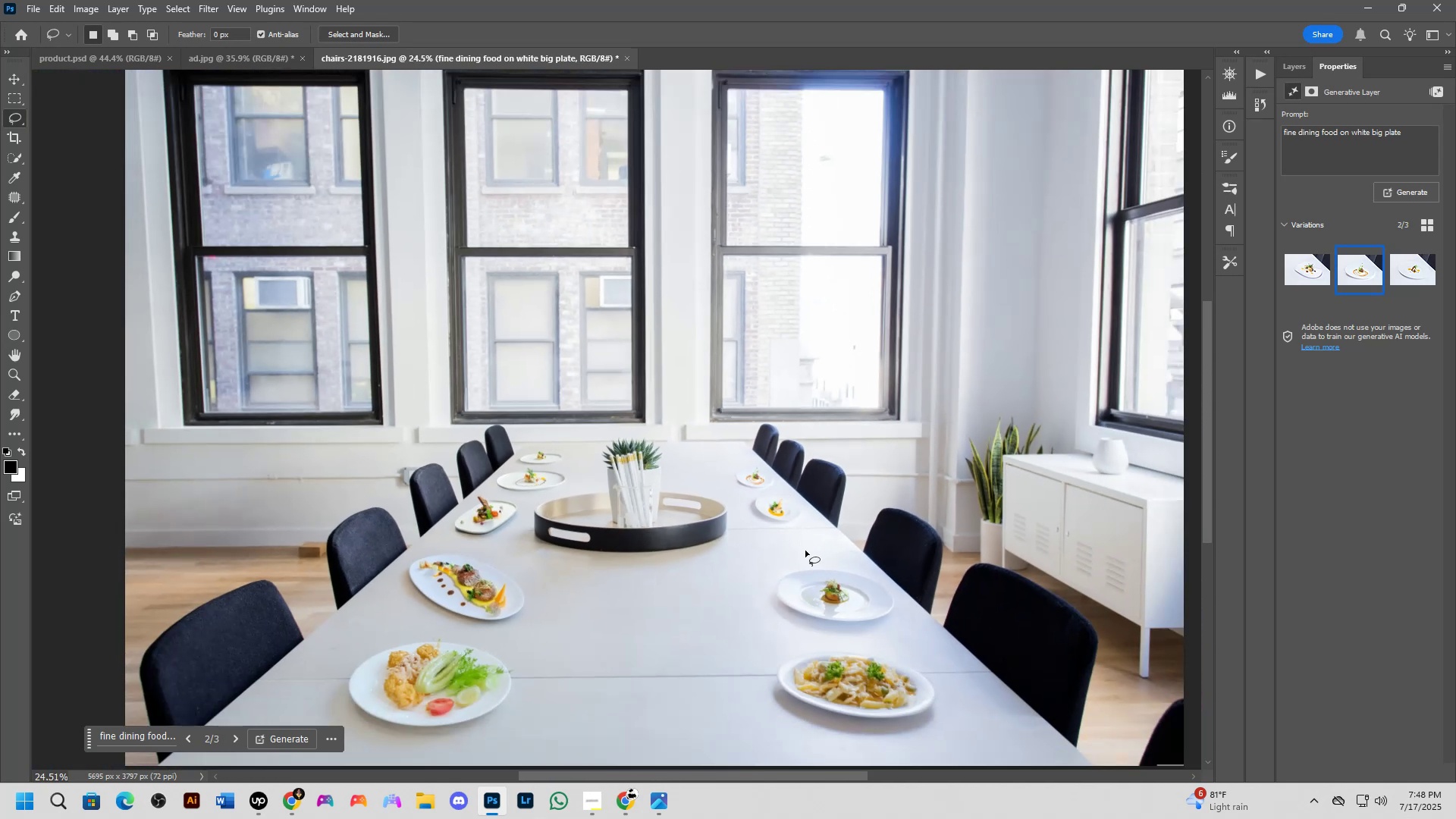 
scroll: coordinate [811, 548], scroll_direction: up, amount: 17.0
 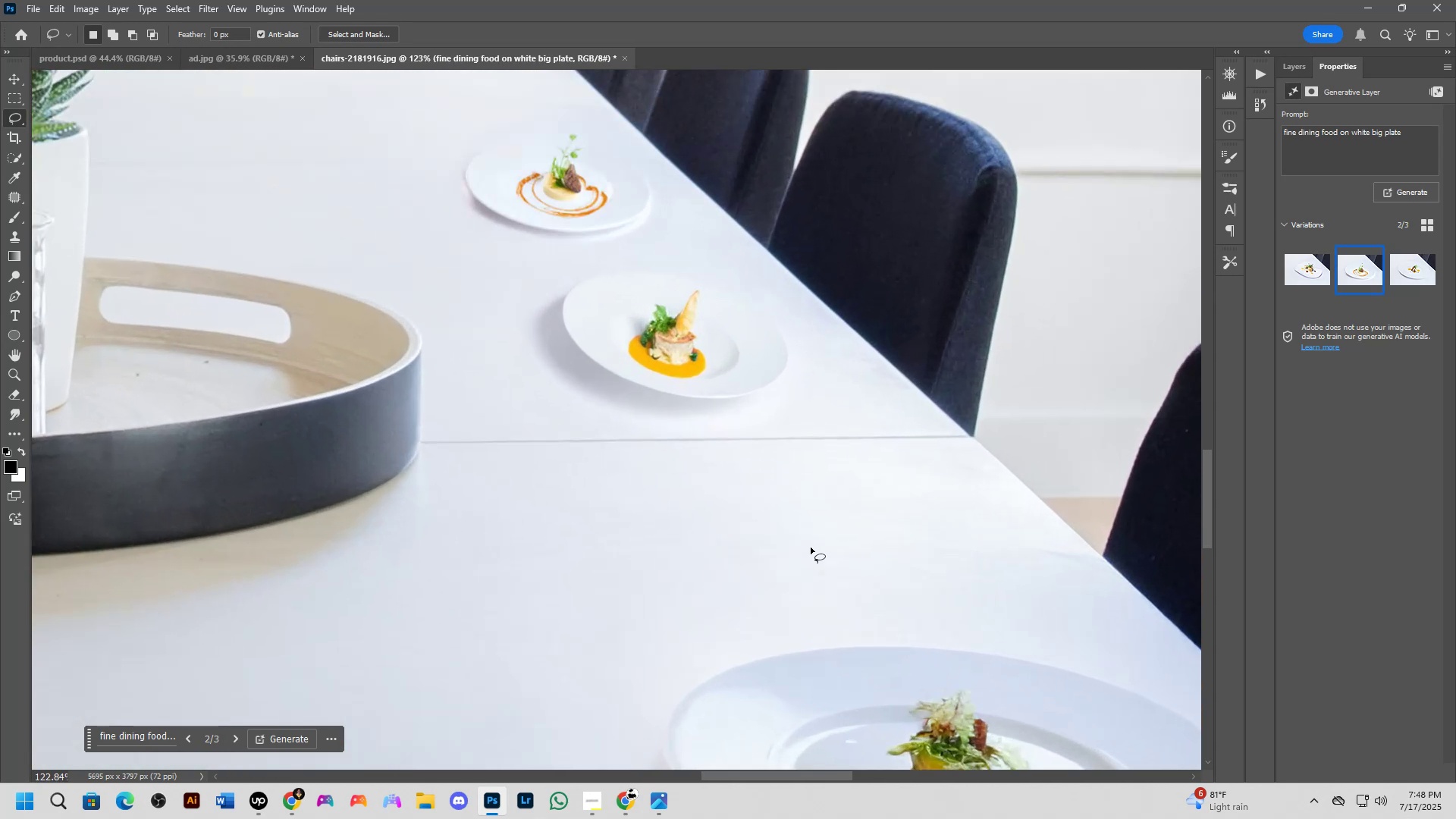 
hold_key(key=Space, duration=1.2)
 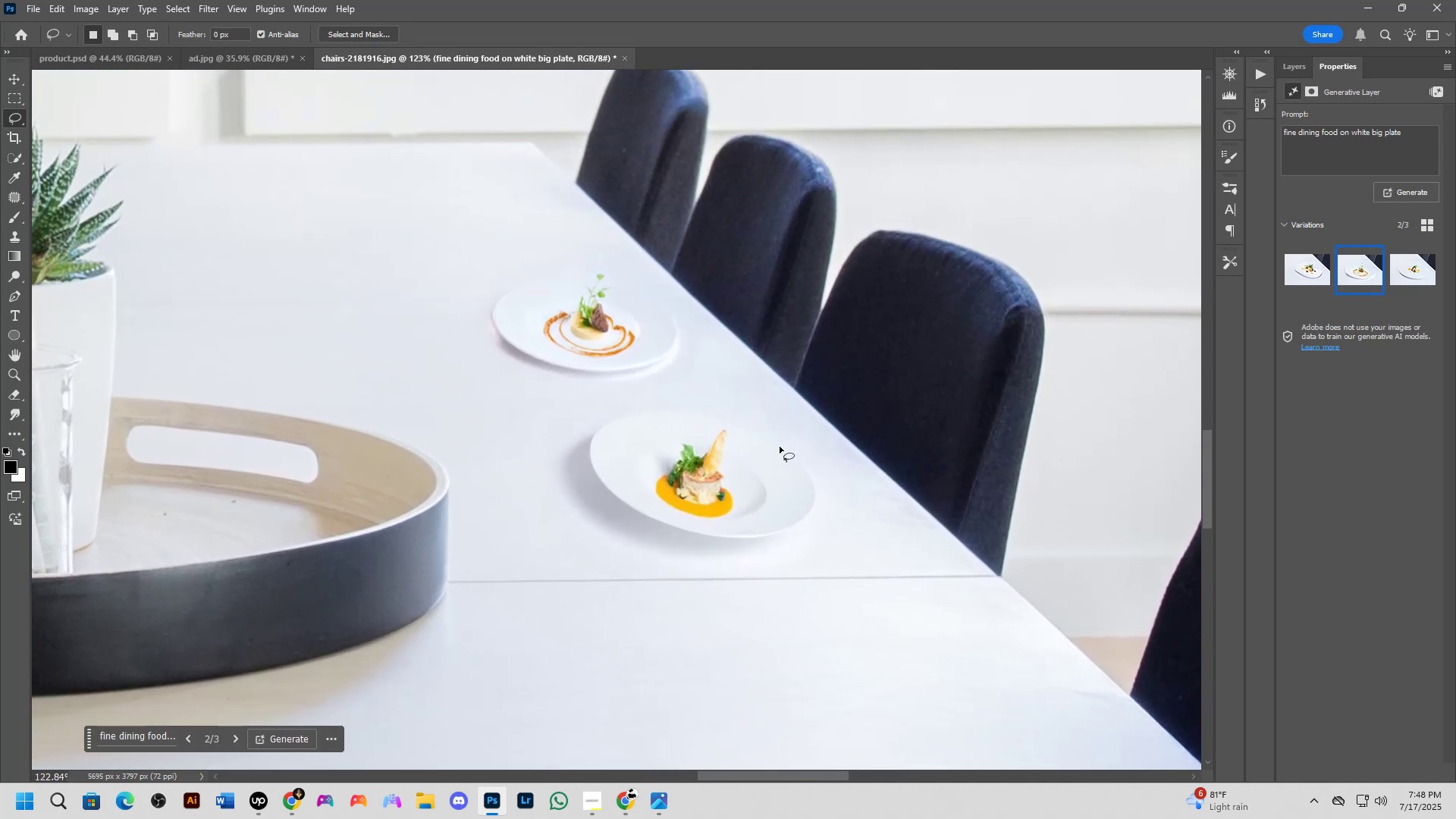 
left_click_drag(start_coordinate=[805, 513], to_coordinate=[833, 653])
 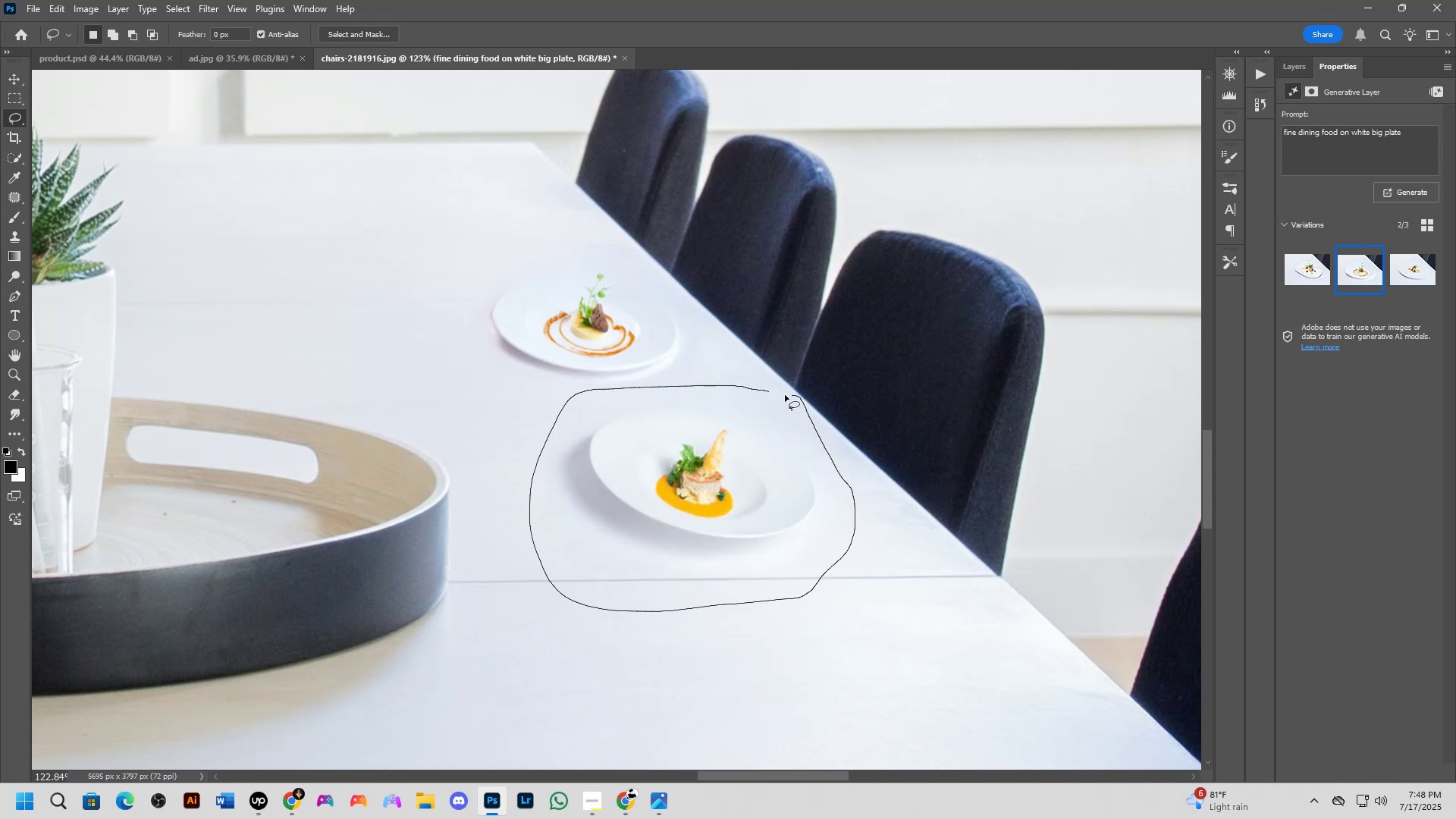 
wait(7.37)
 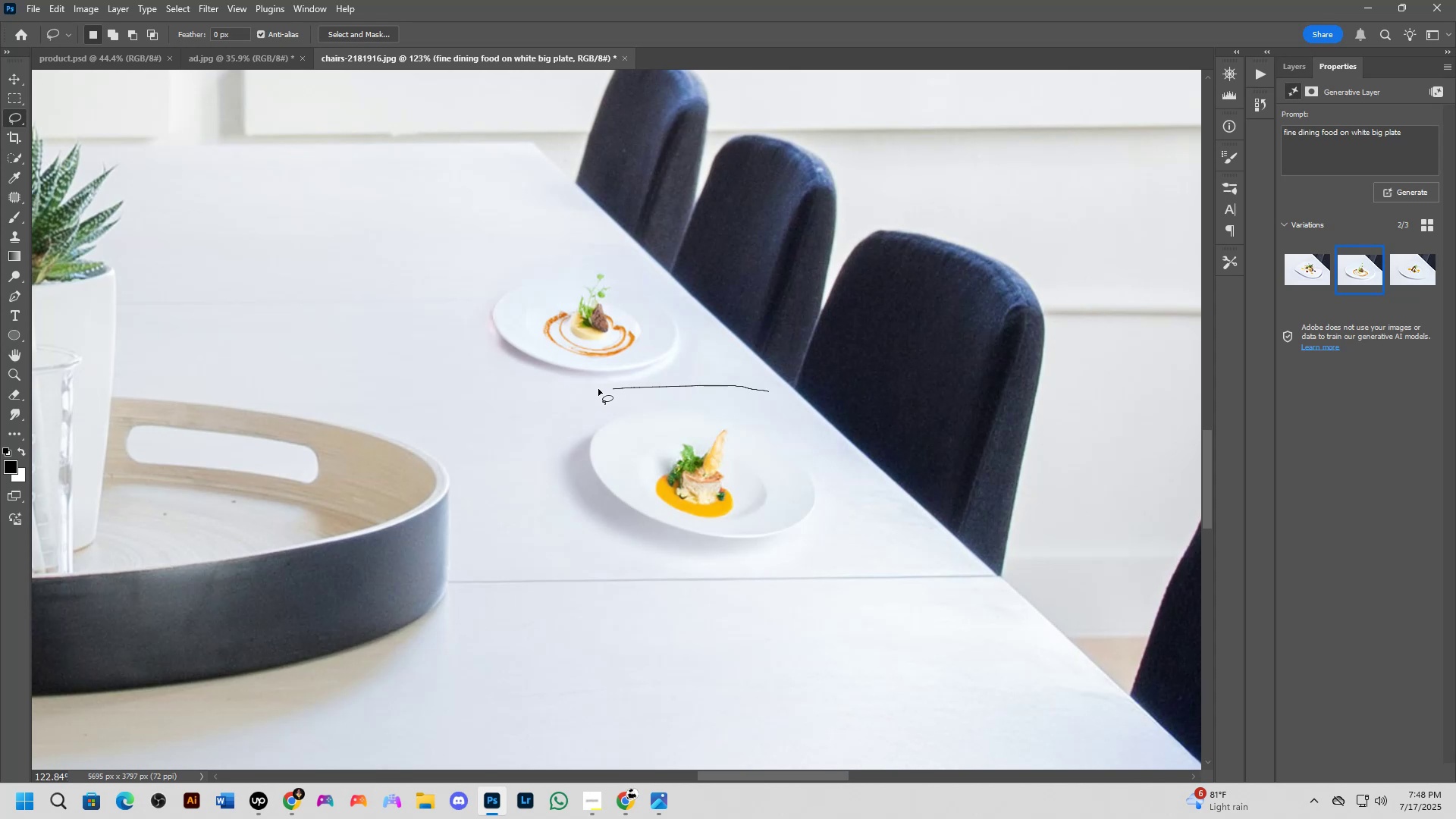 
left_click_drag(start_coordinate=[611, 242], to_coordinate=[509, 238])
 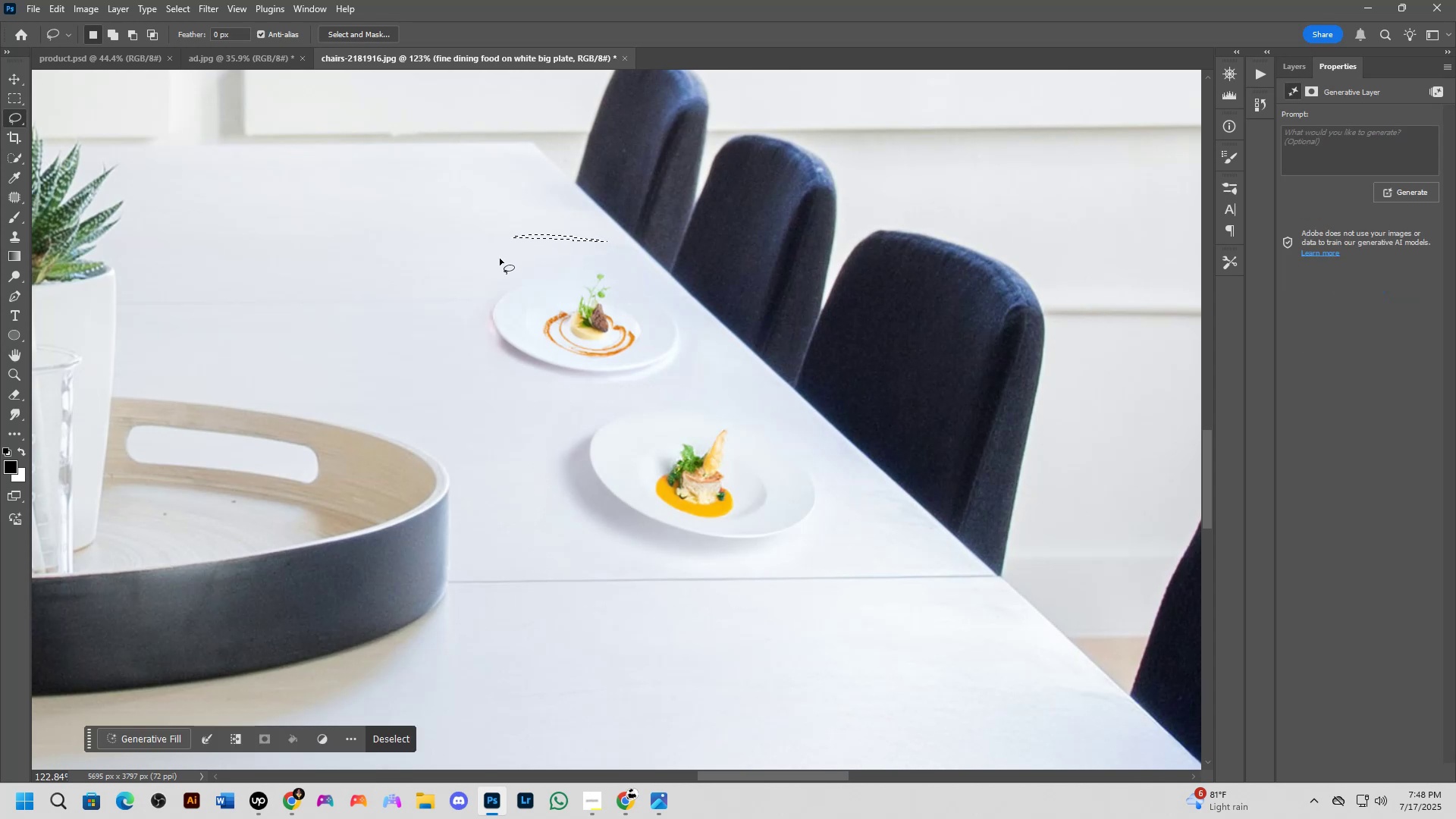 
key(Control+Z)
 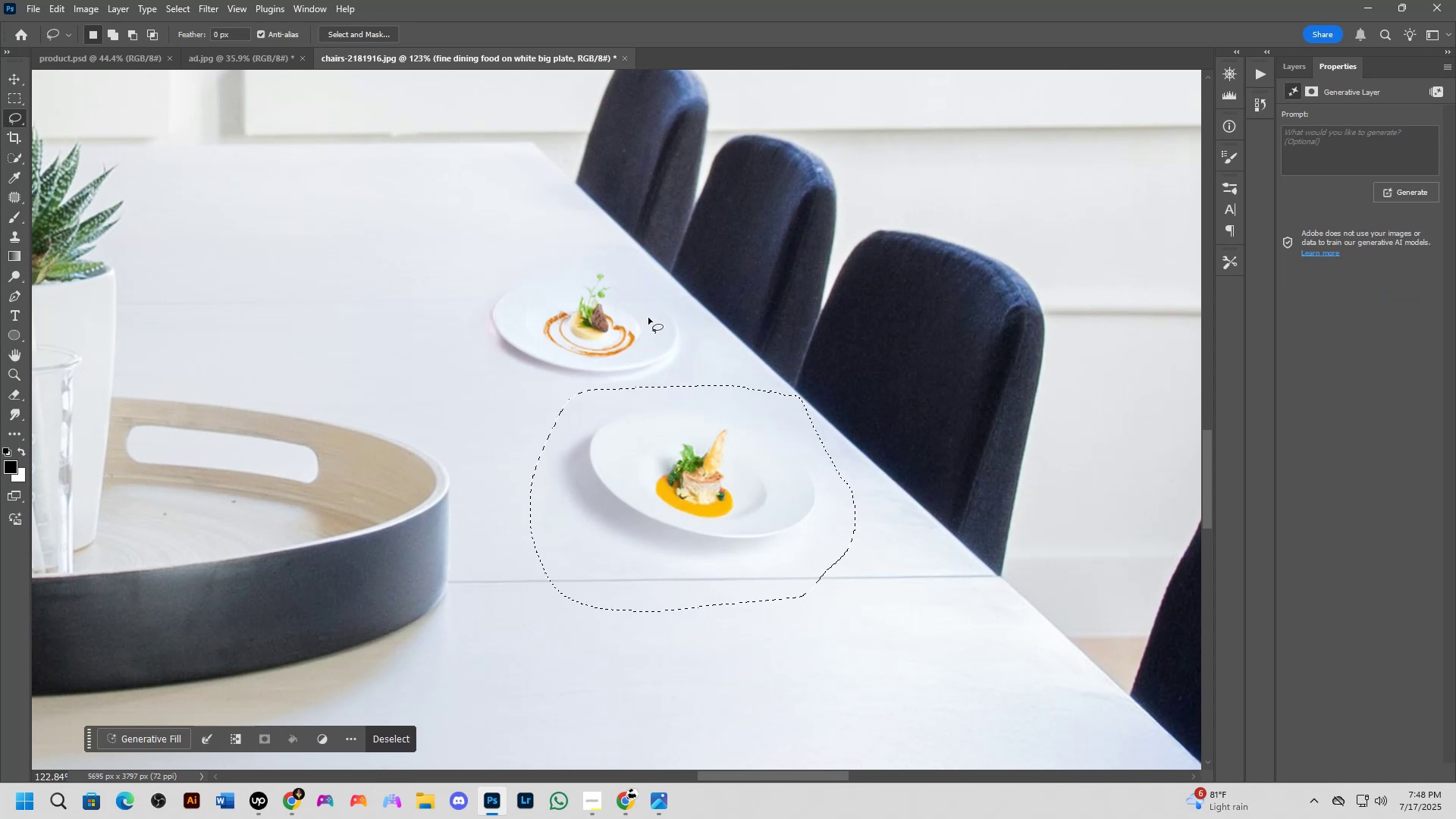 
hold_key(key=ControlLeft, duration=1.53)
left_click_drag(start_coordinate=[607, 243], to_coordinate=[627, 267])
 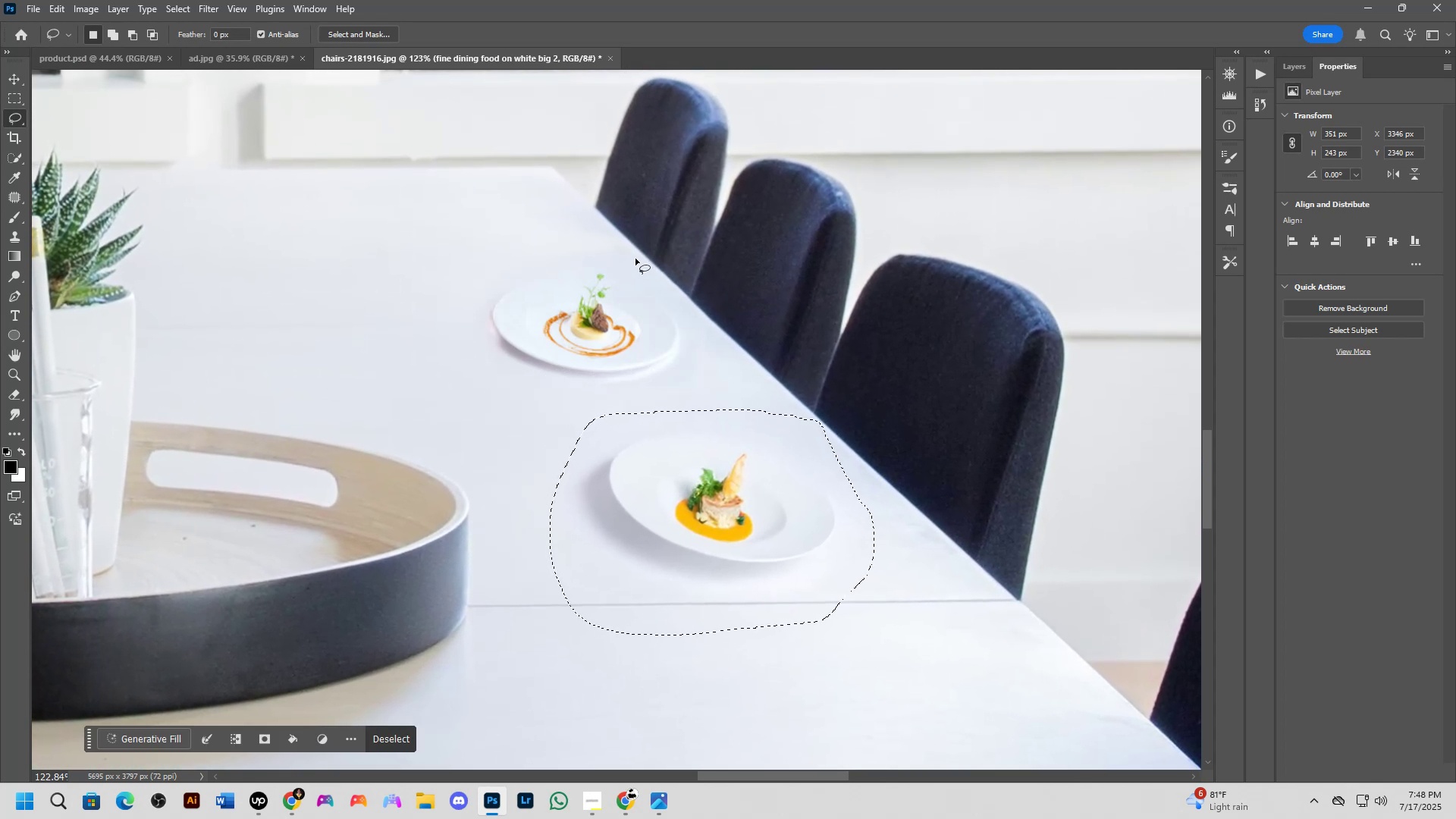 
hold_key(key=ControlLeft, duration=1.52)
 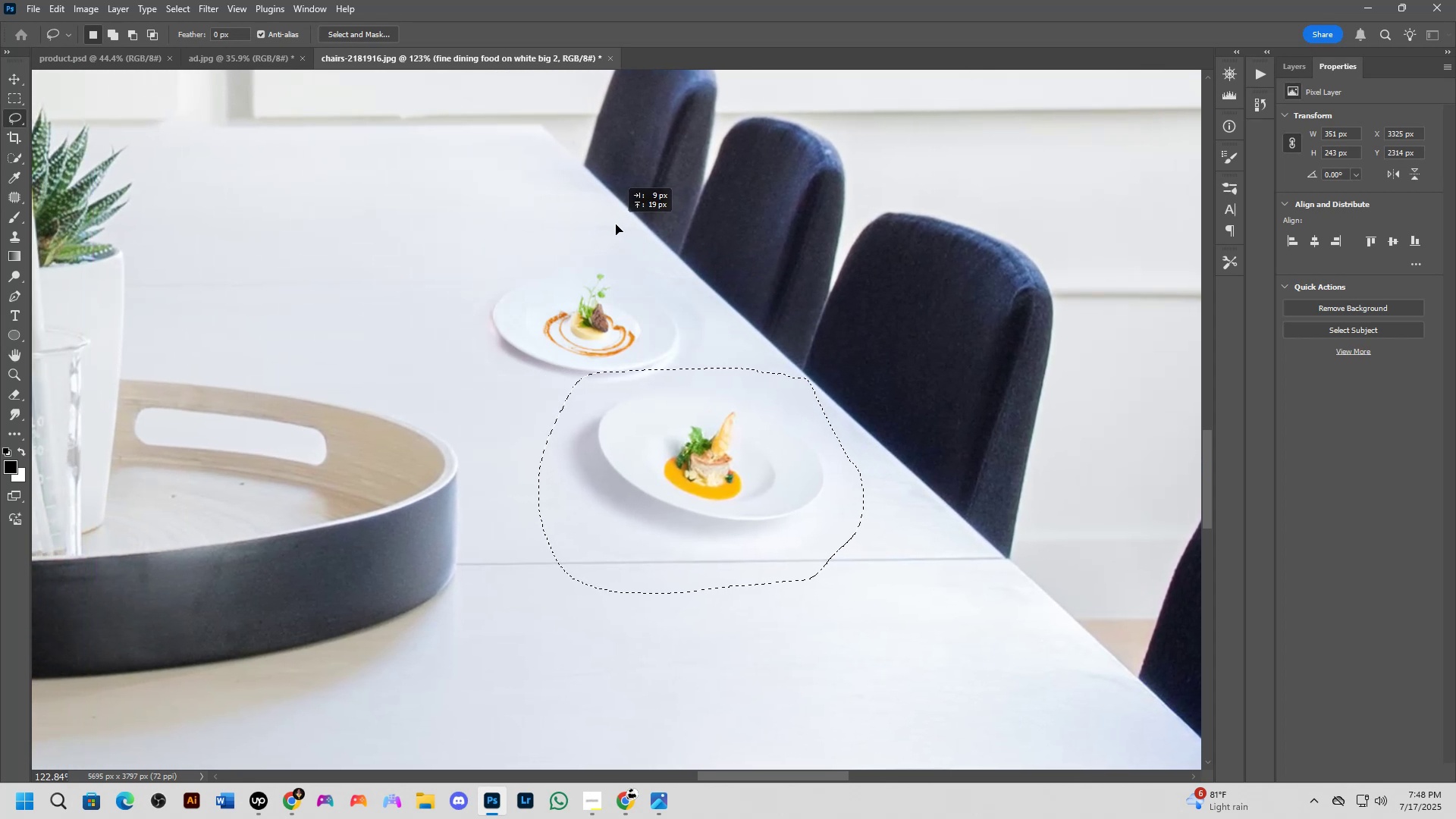 
hold_key(key=ControlLeft, duration=1.51)
 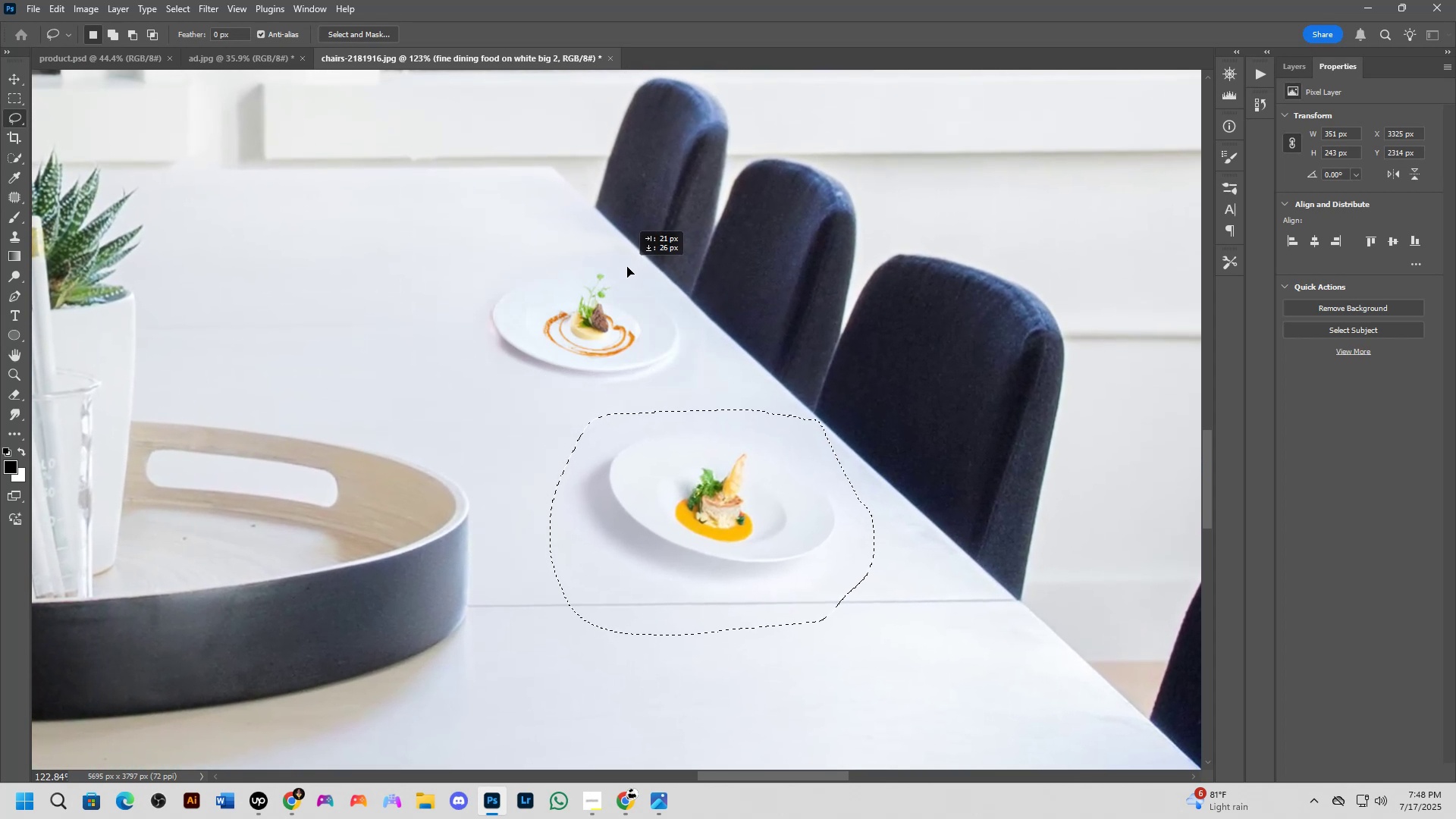 
hold_key(key=ControlLeft, duration=1.01)
 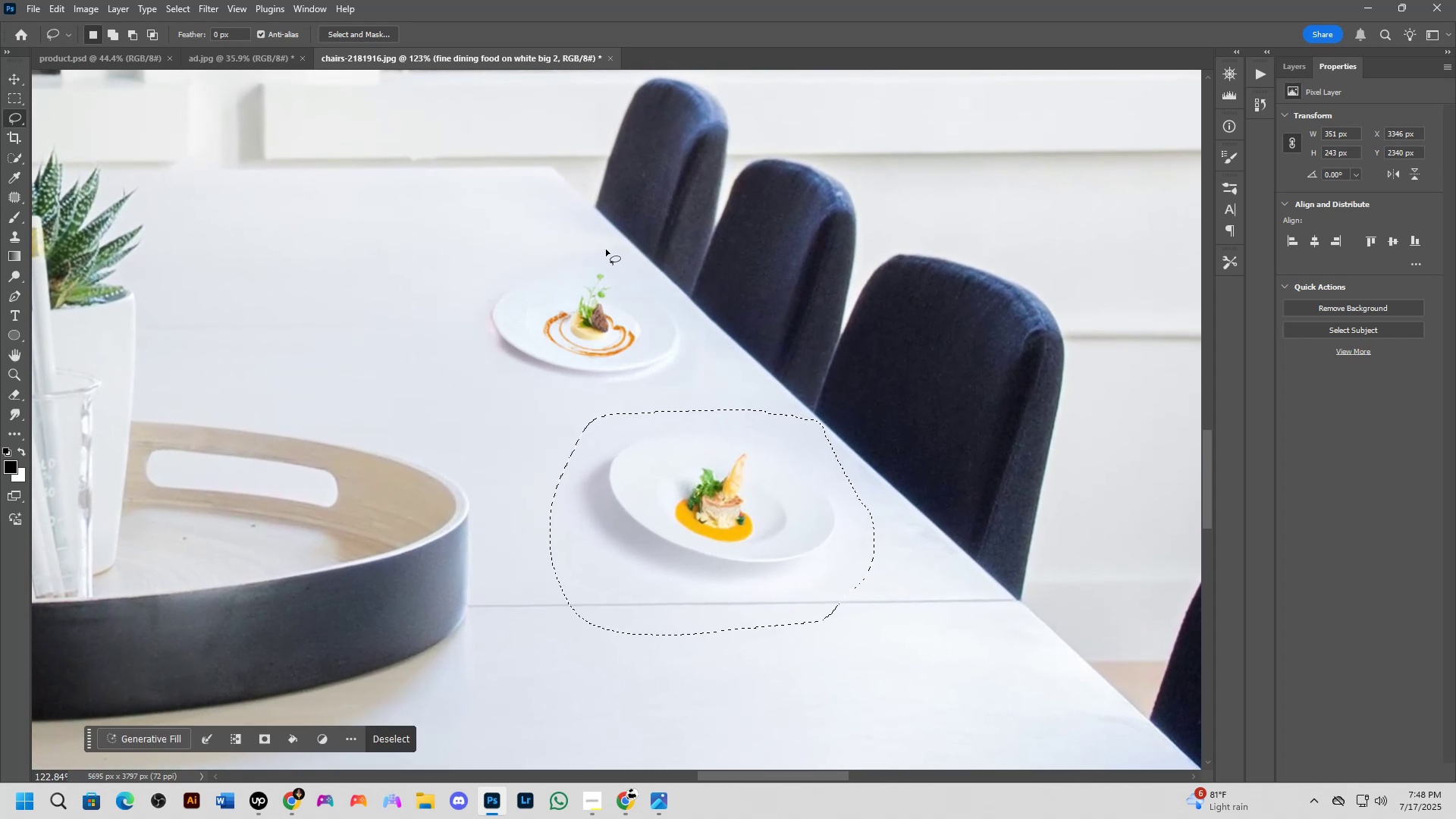 
hold_key(key=ControlLeft, duration=1.52)
left_click_drag(start_coordinate=[586, 245], to_coordinate=[609, 245])
 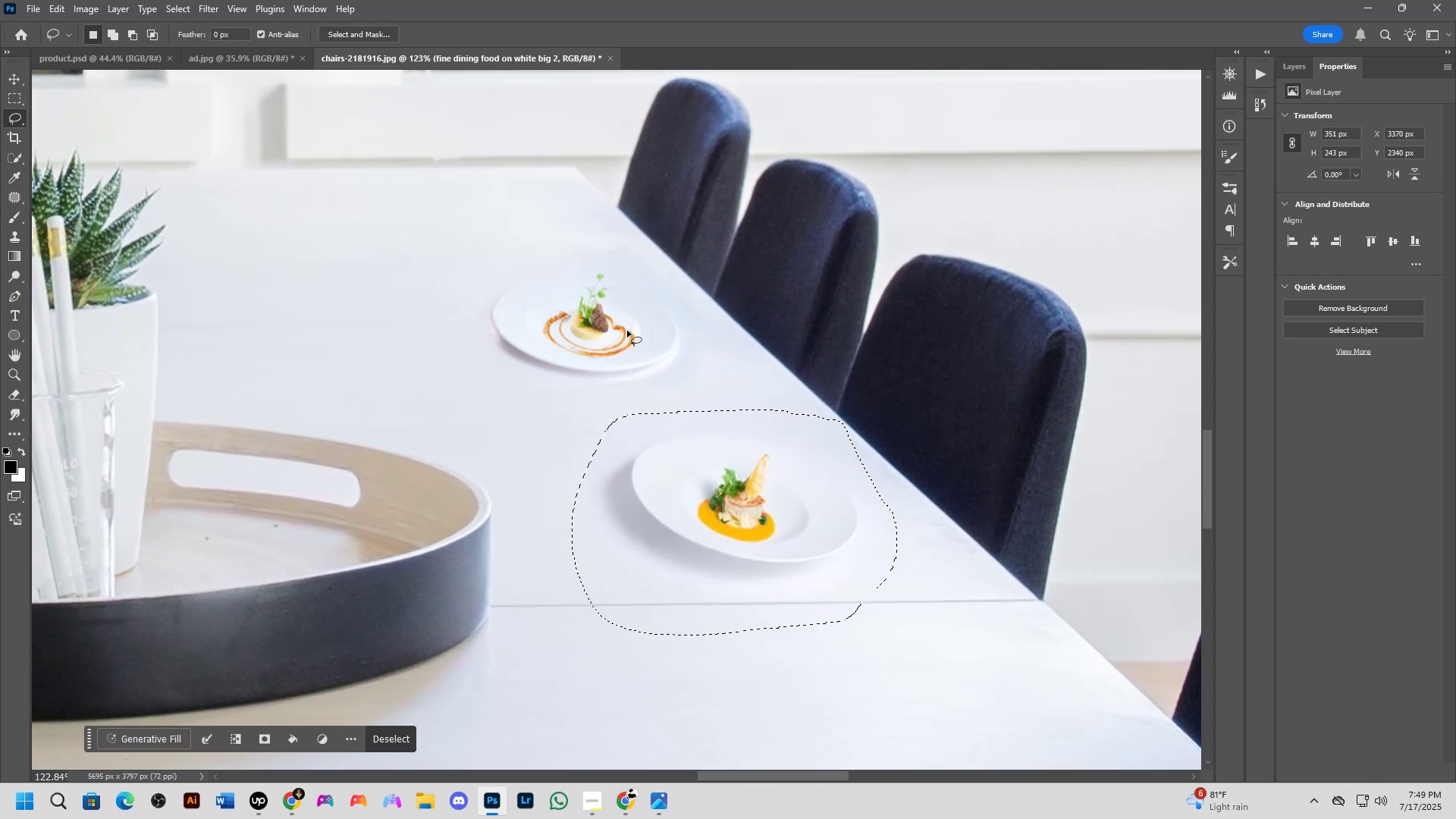 
hold_key(key=ControlLeft, duration=1.32)
 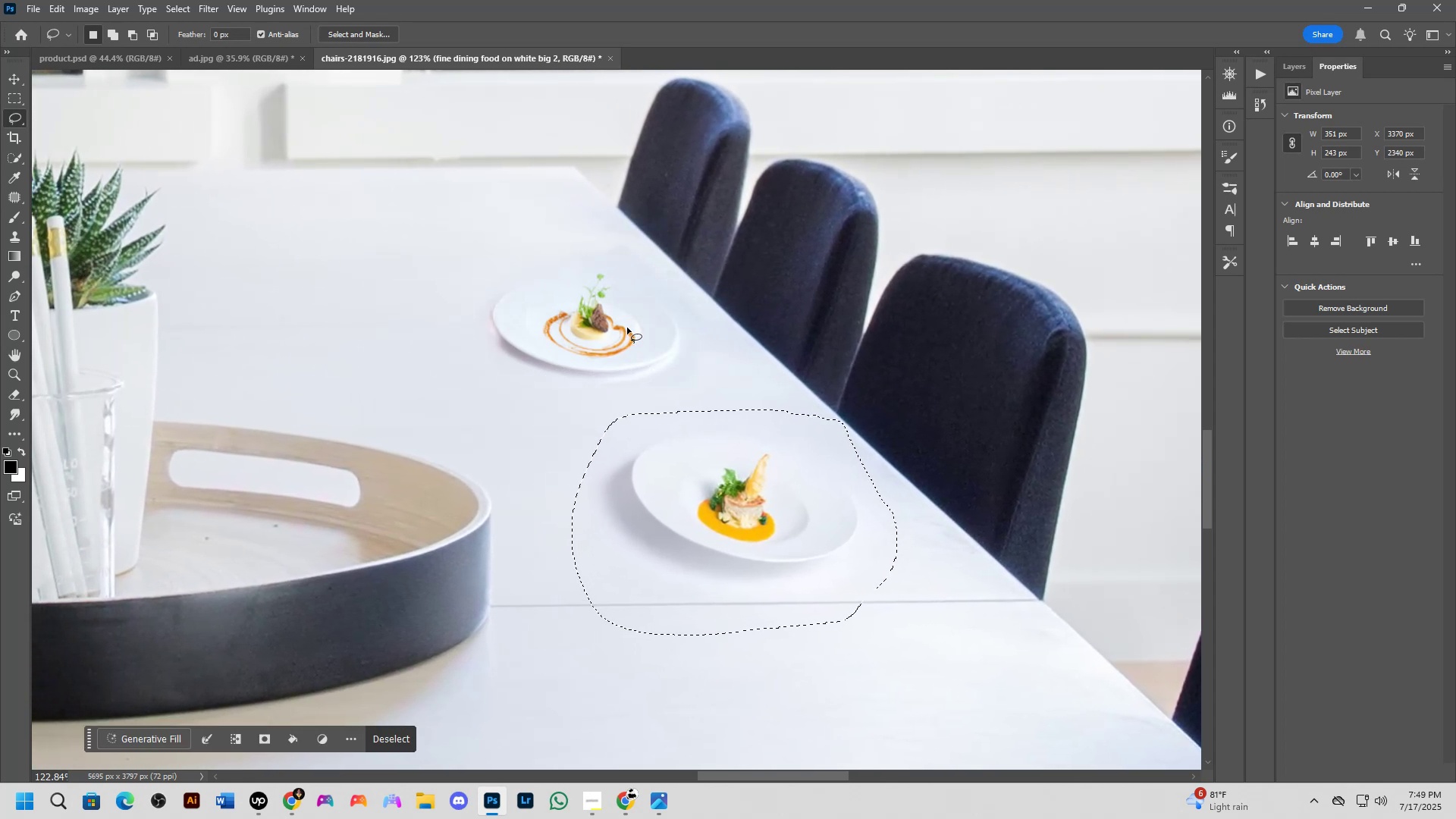 
scroll: coordinate [629, 336], scroll_direction: down, amount: 9.0
 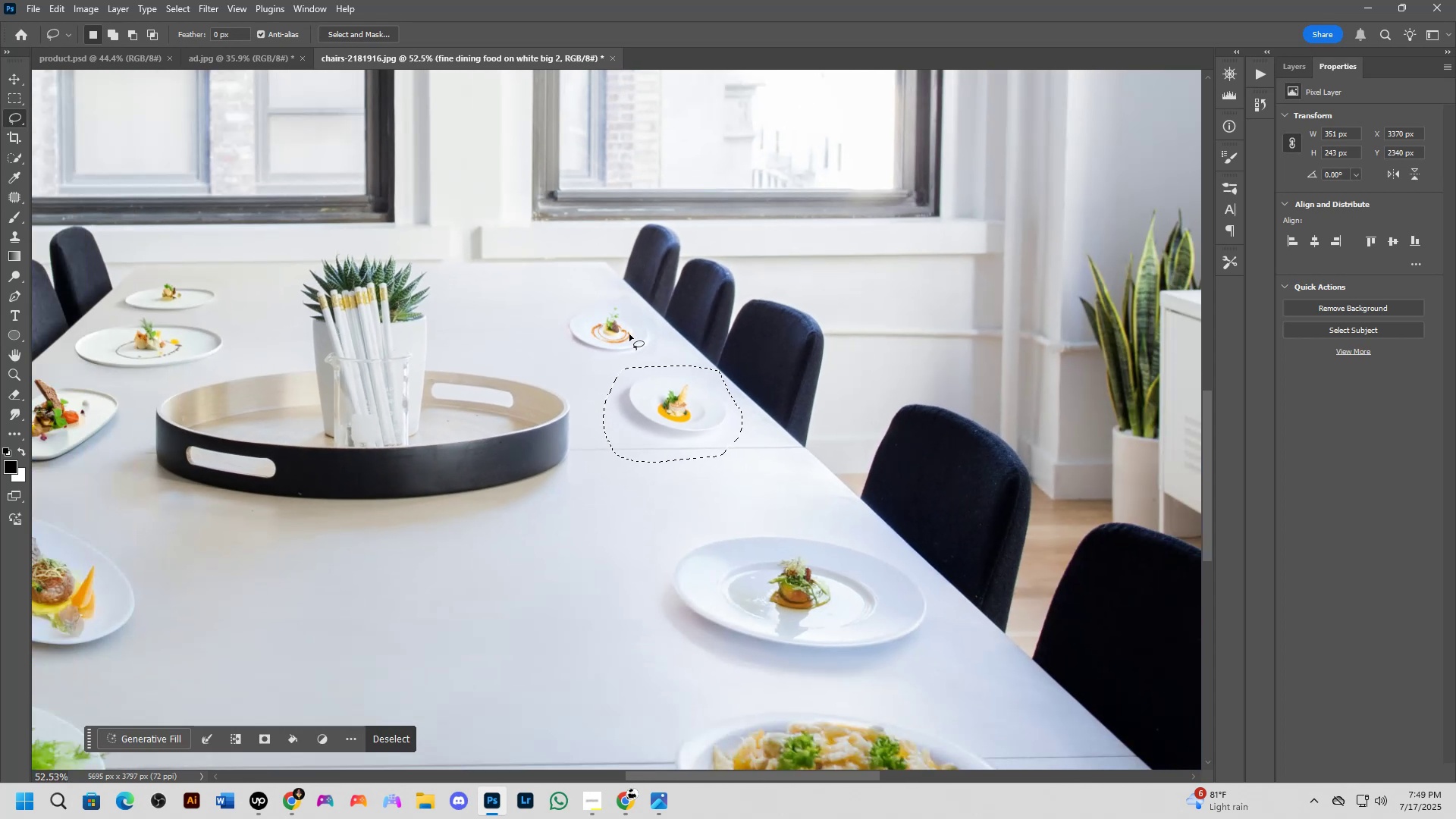 
scroll: coordinate [631, 332], scroll_direction: up, amount: 10.0
 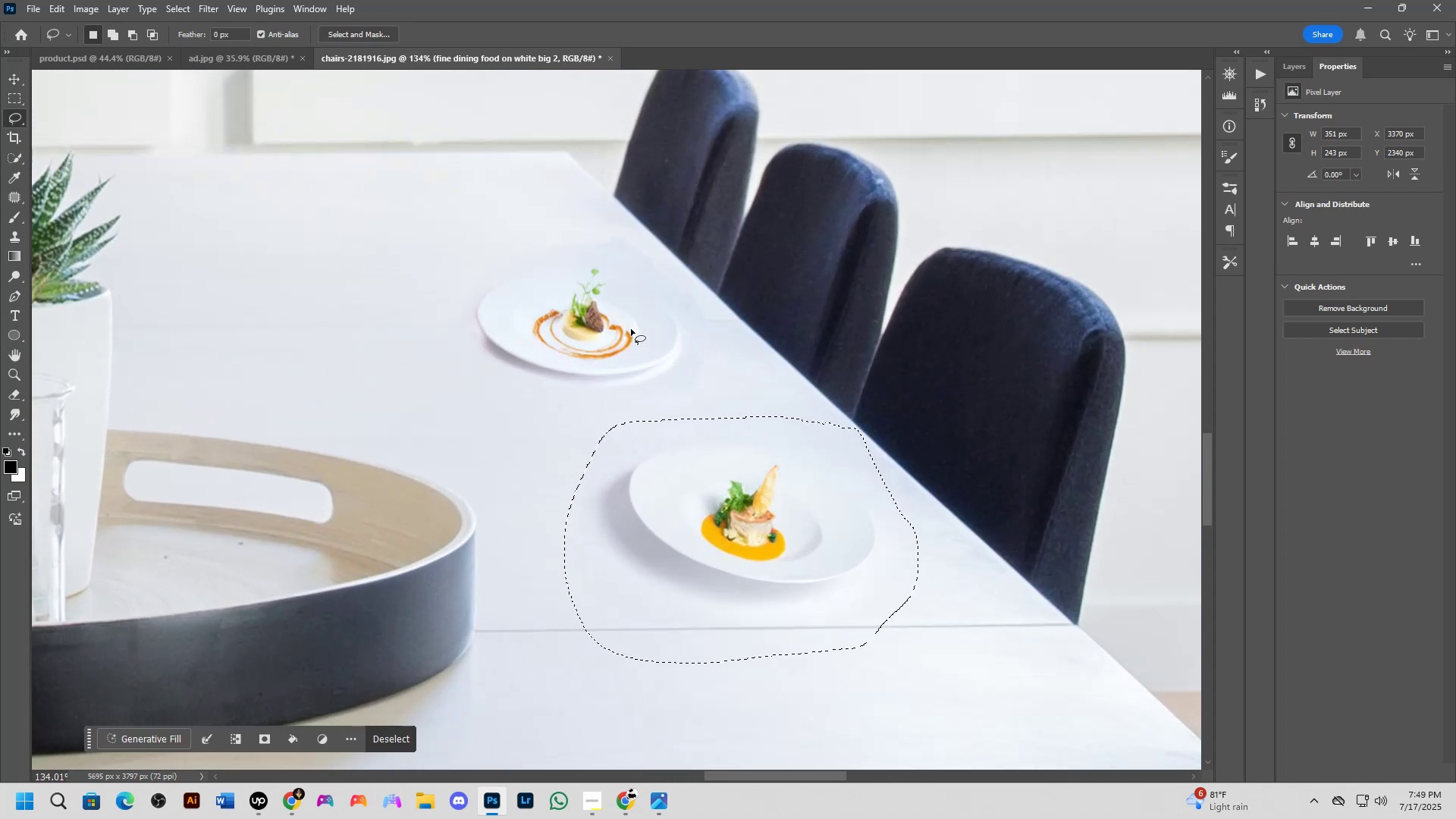 
hold_key(key=L, duration=1.53)
 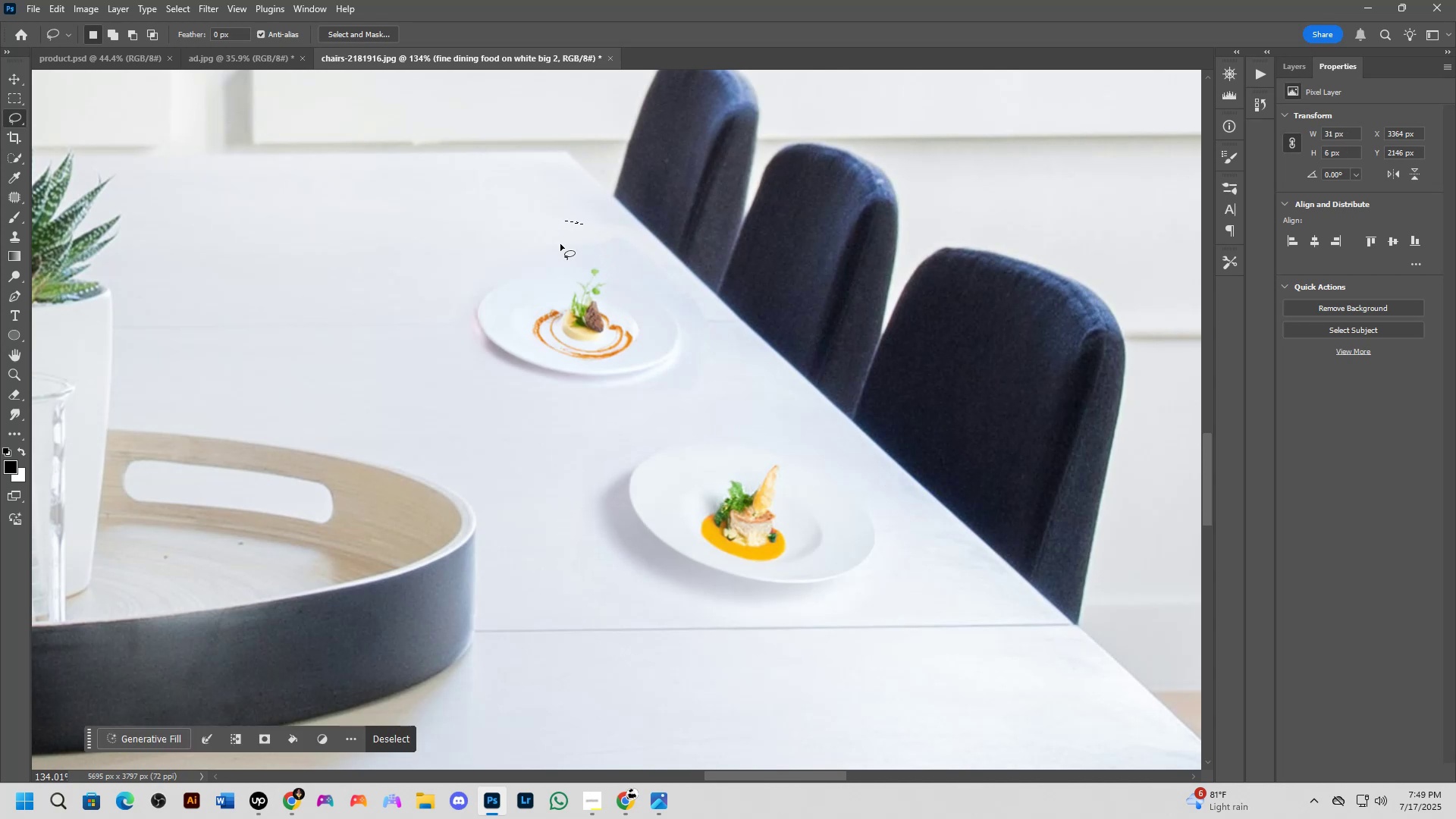 
left_click_drag(start_coordinate=[588, 225], to_coordinate=[557, 220])
 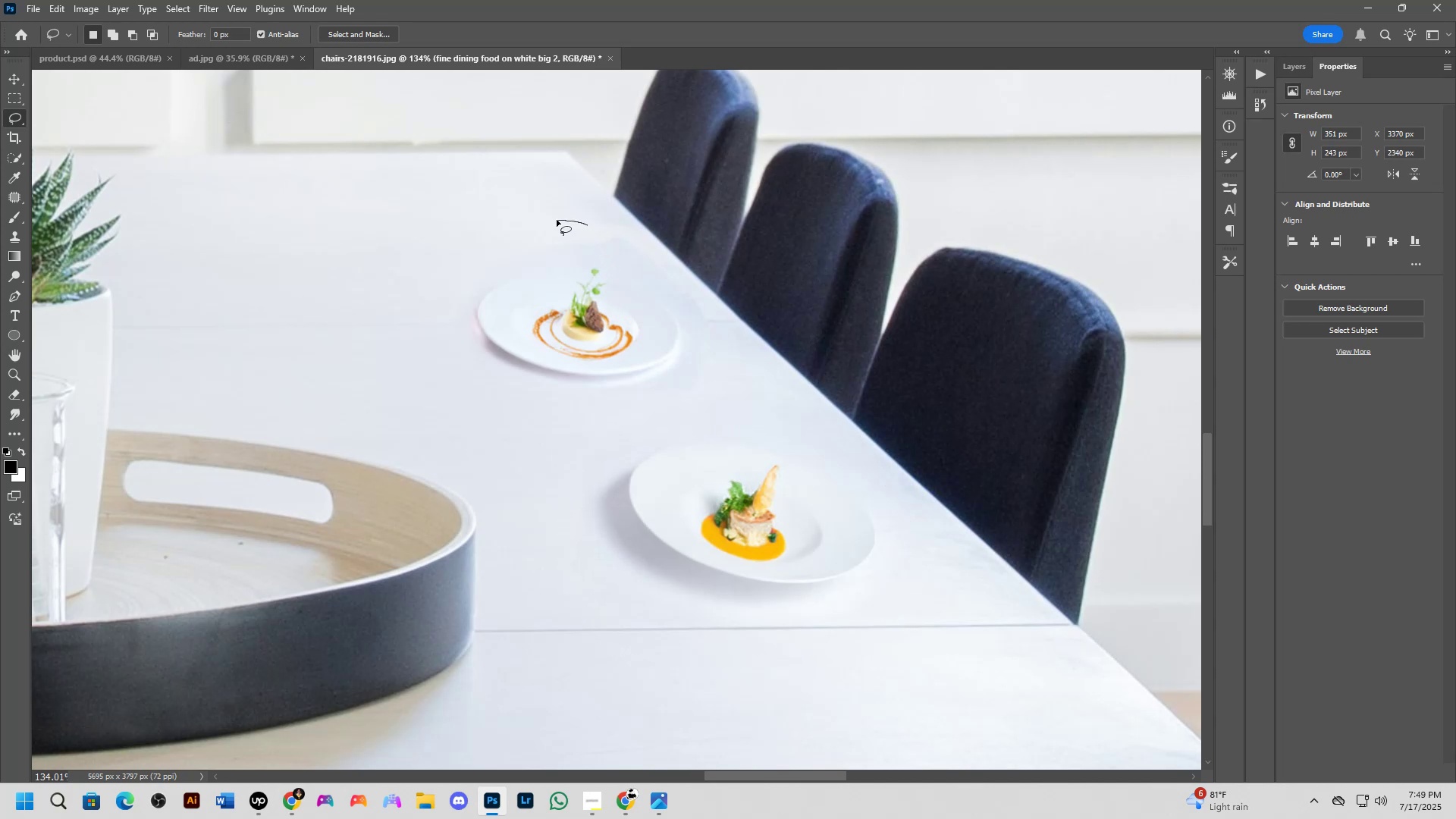 
key(L)
 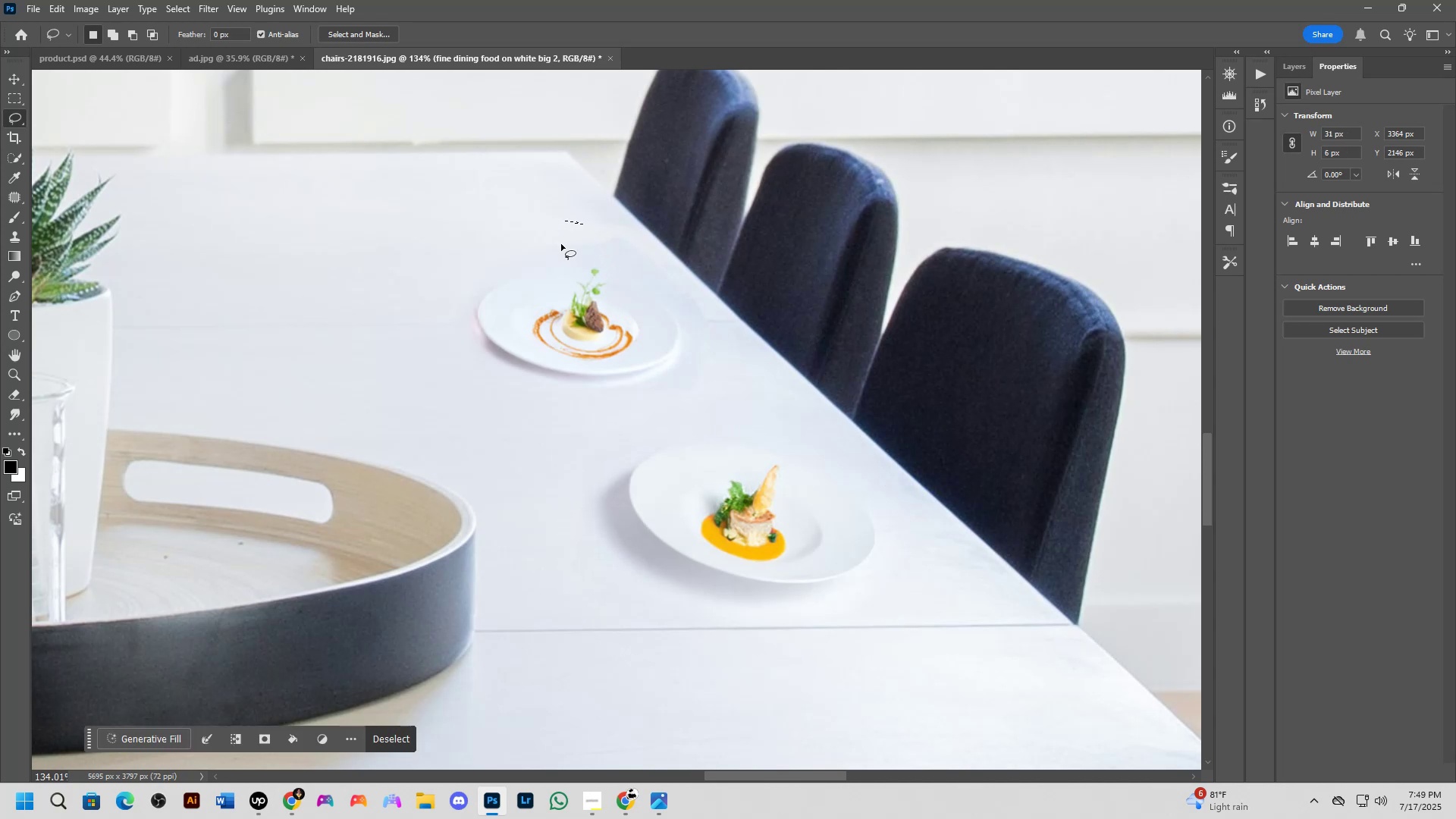 
key(Control+Z)
 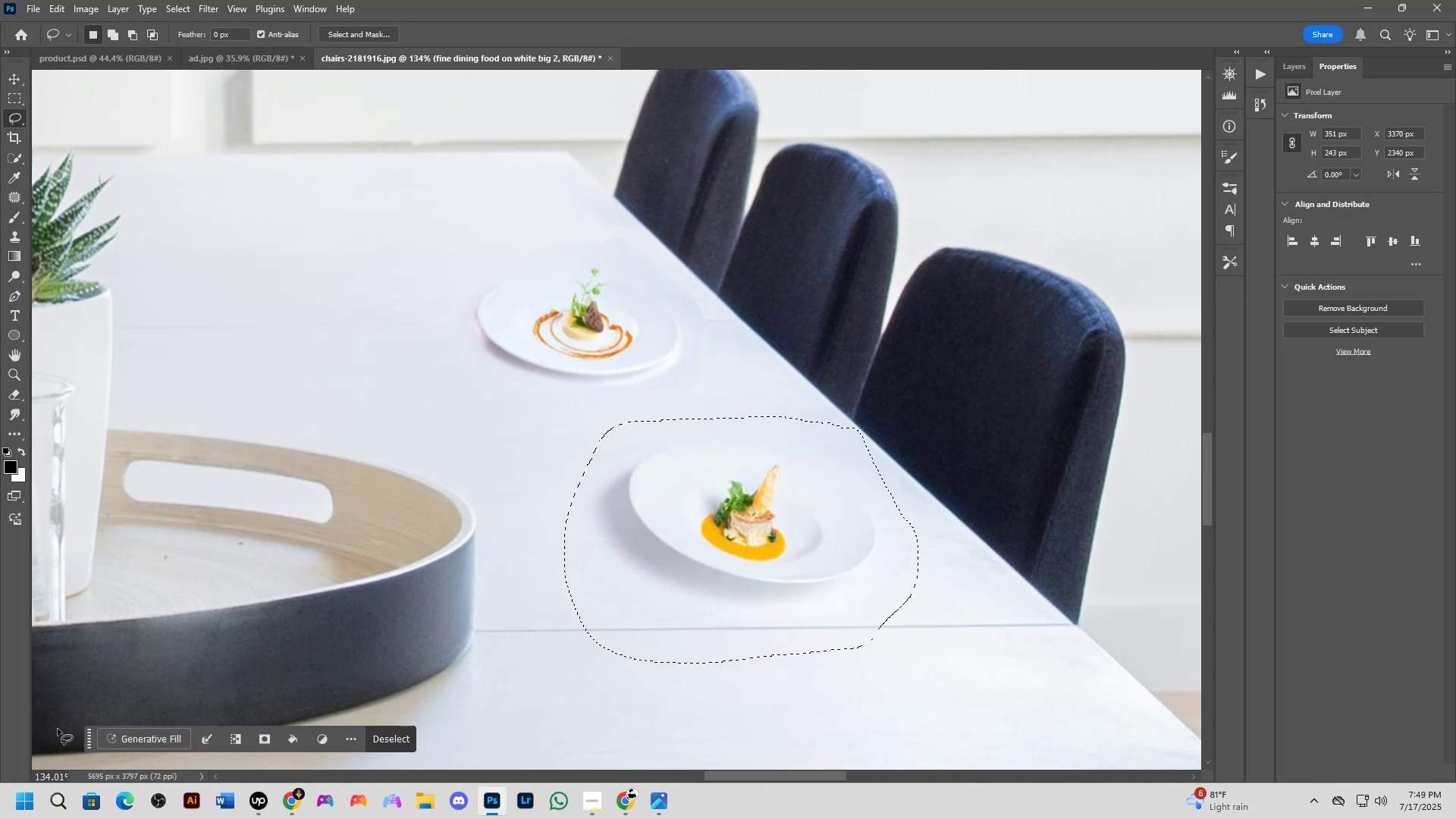 
left_click([155, 738])
 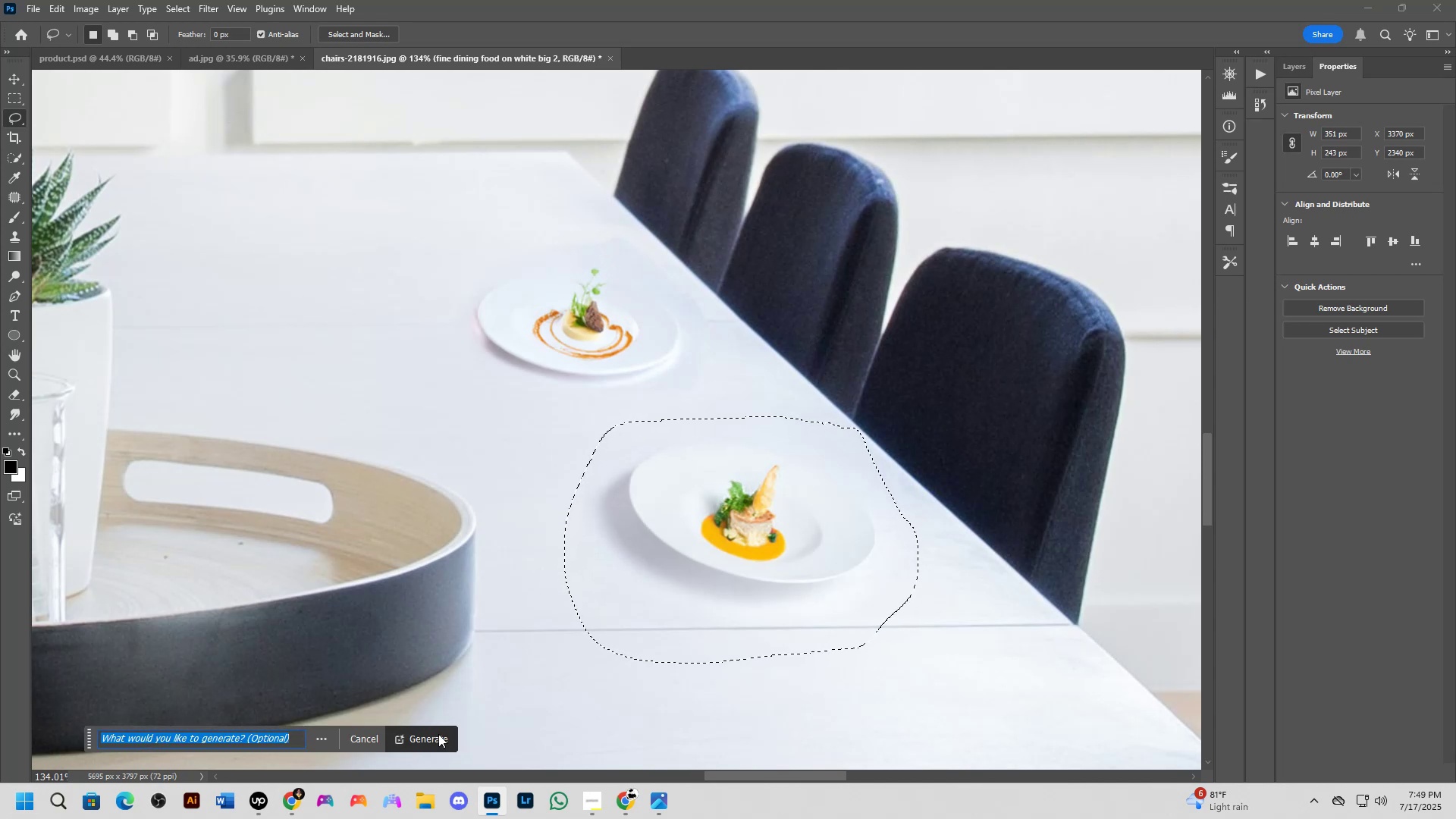 
left_click([438, 734])
 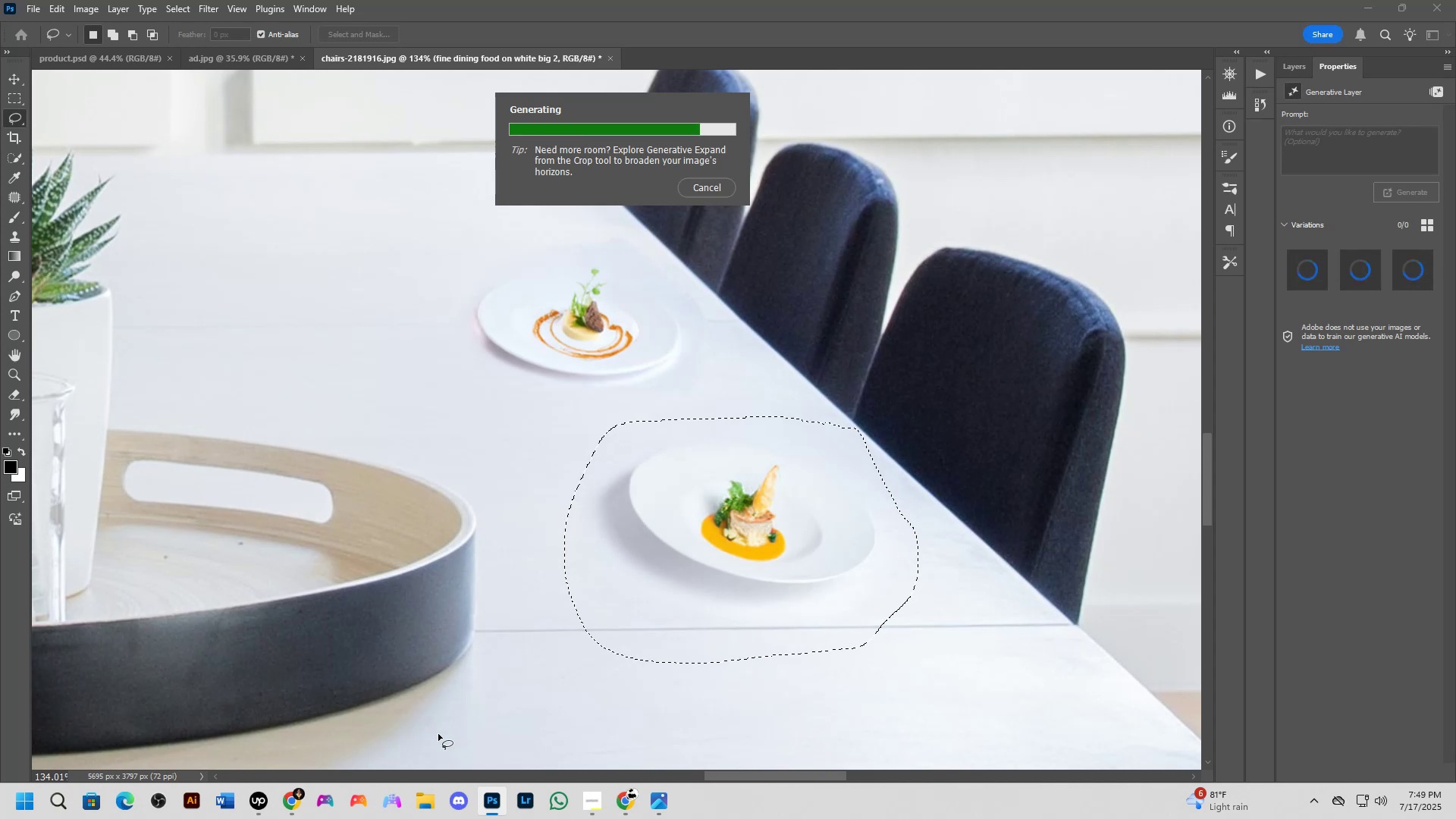 
wait(19.54)
 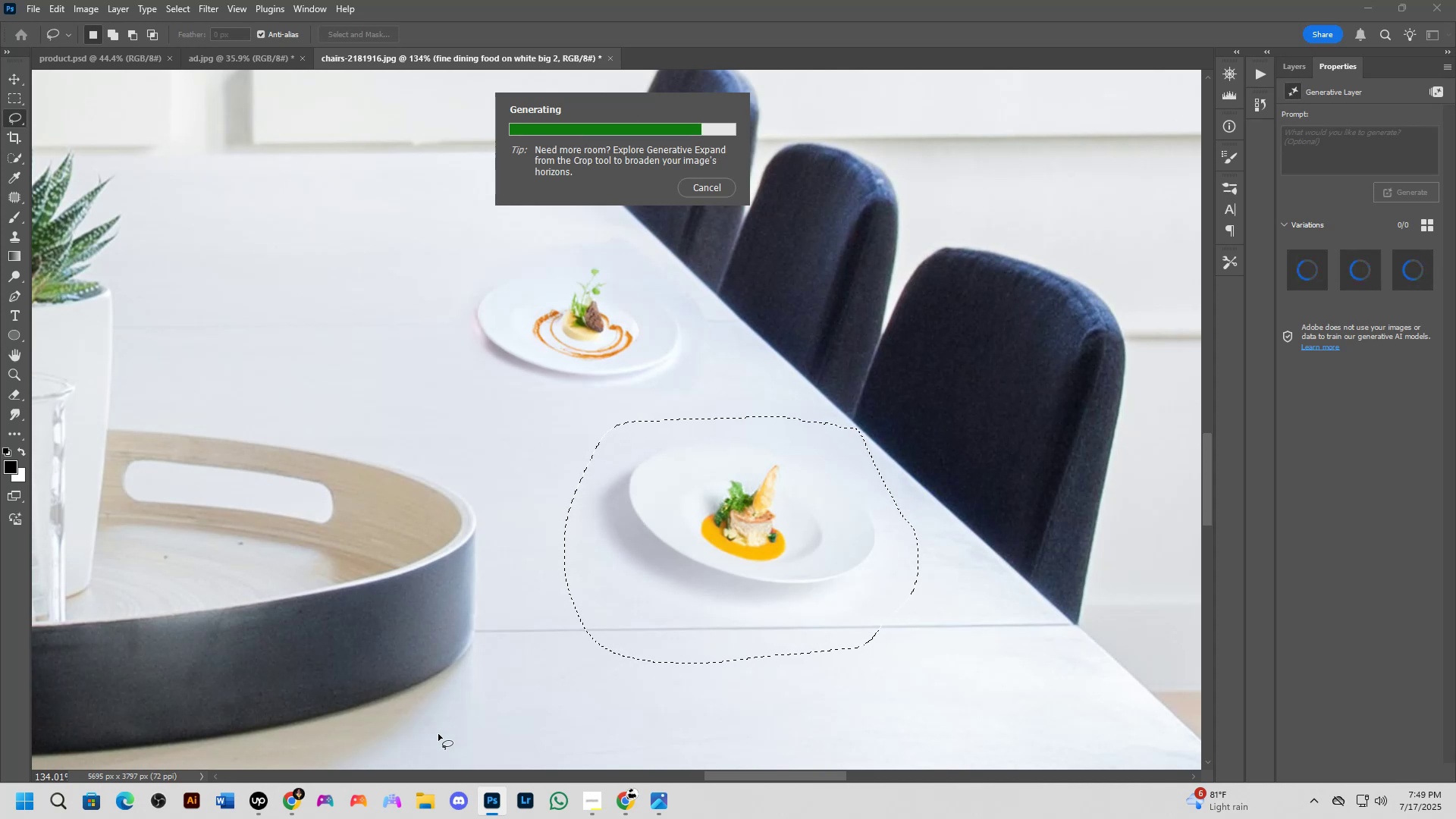 
key(Control+Z)
 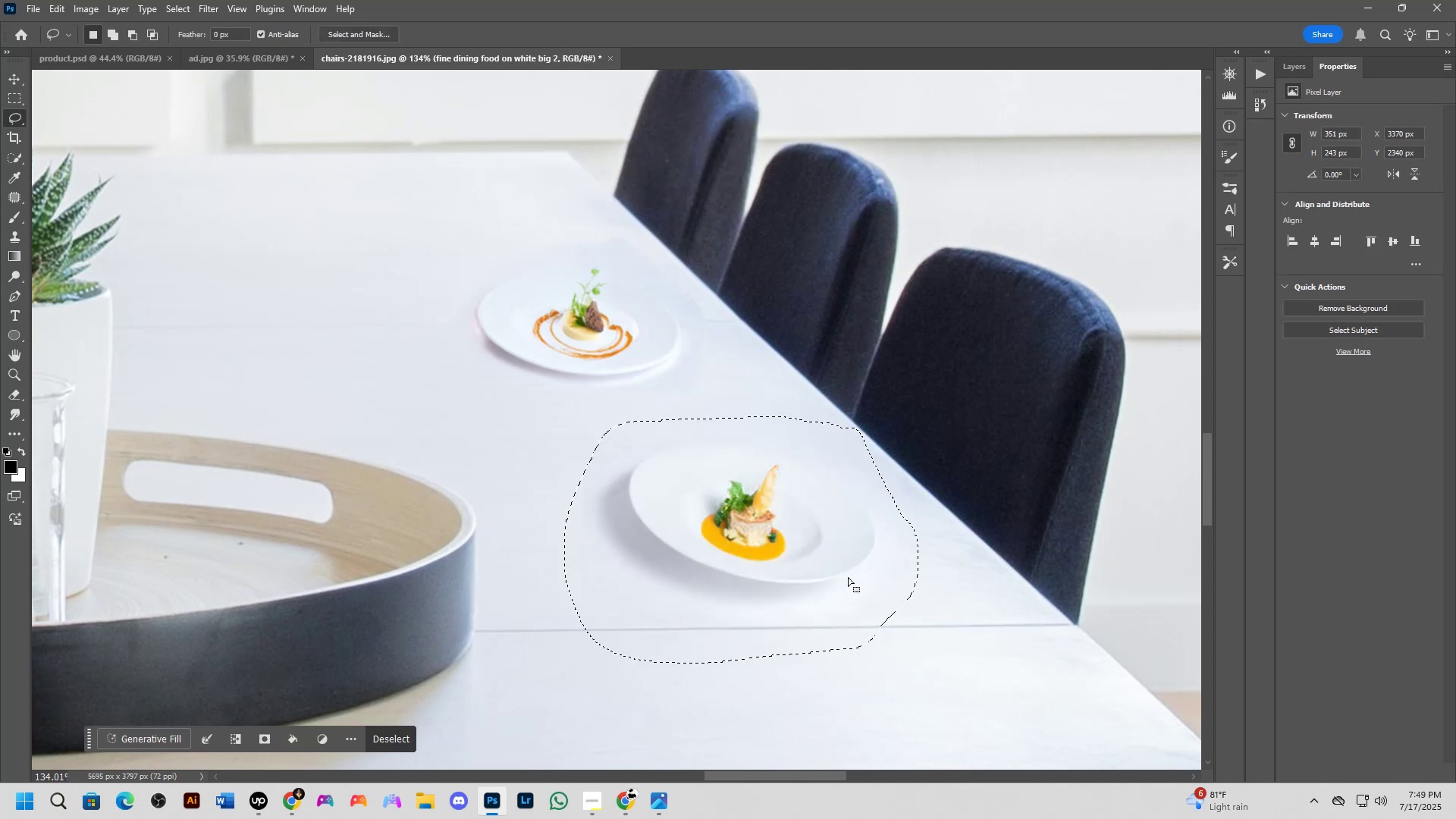 
scroll: coordinate [844, 573], scroll_direction: down, amount: 7.0
 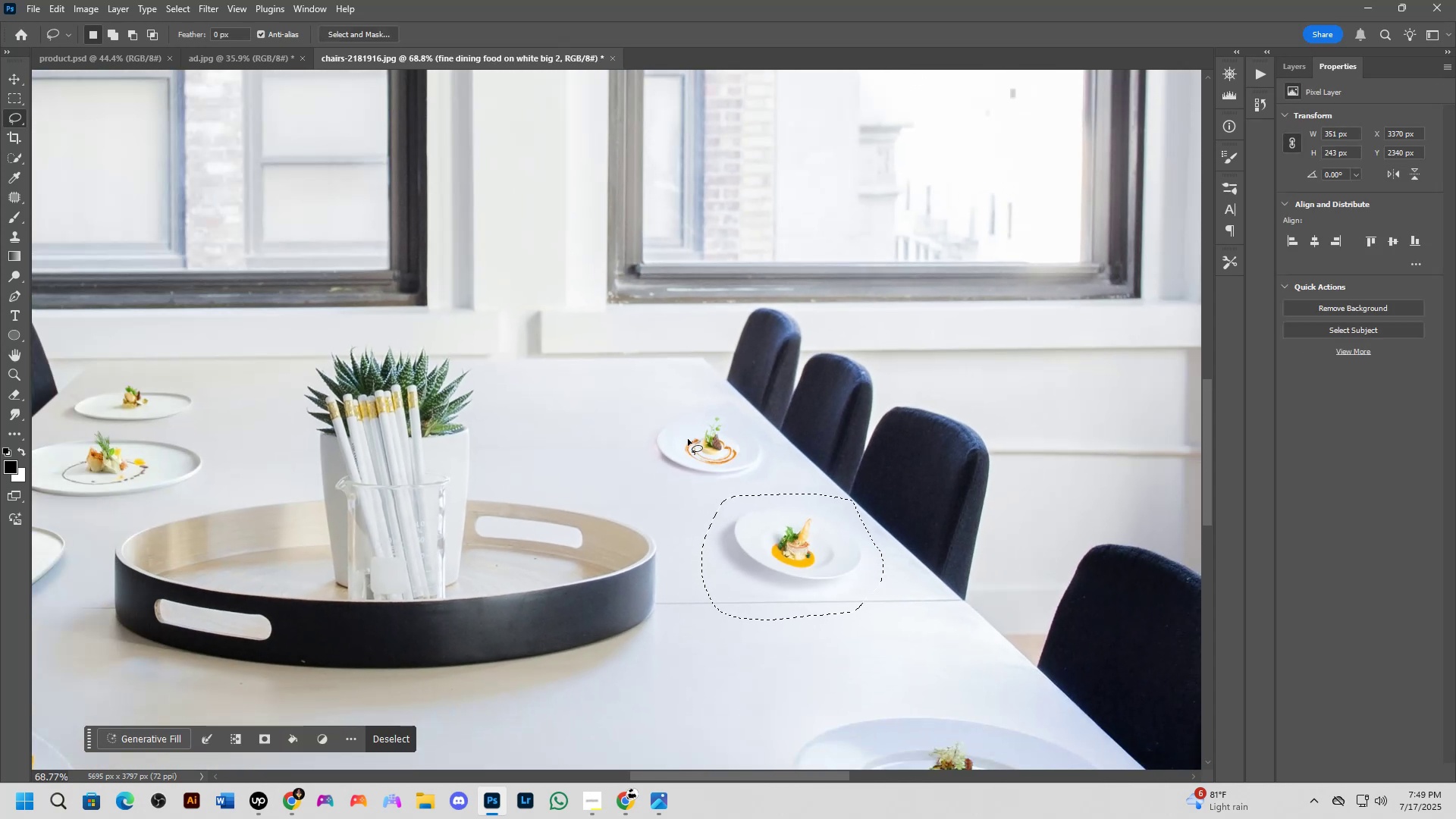 
key(Control+Z)
 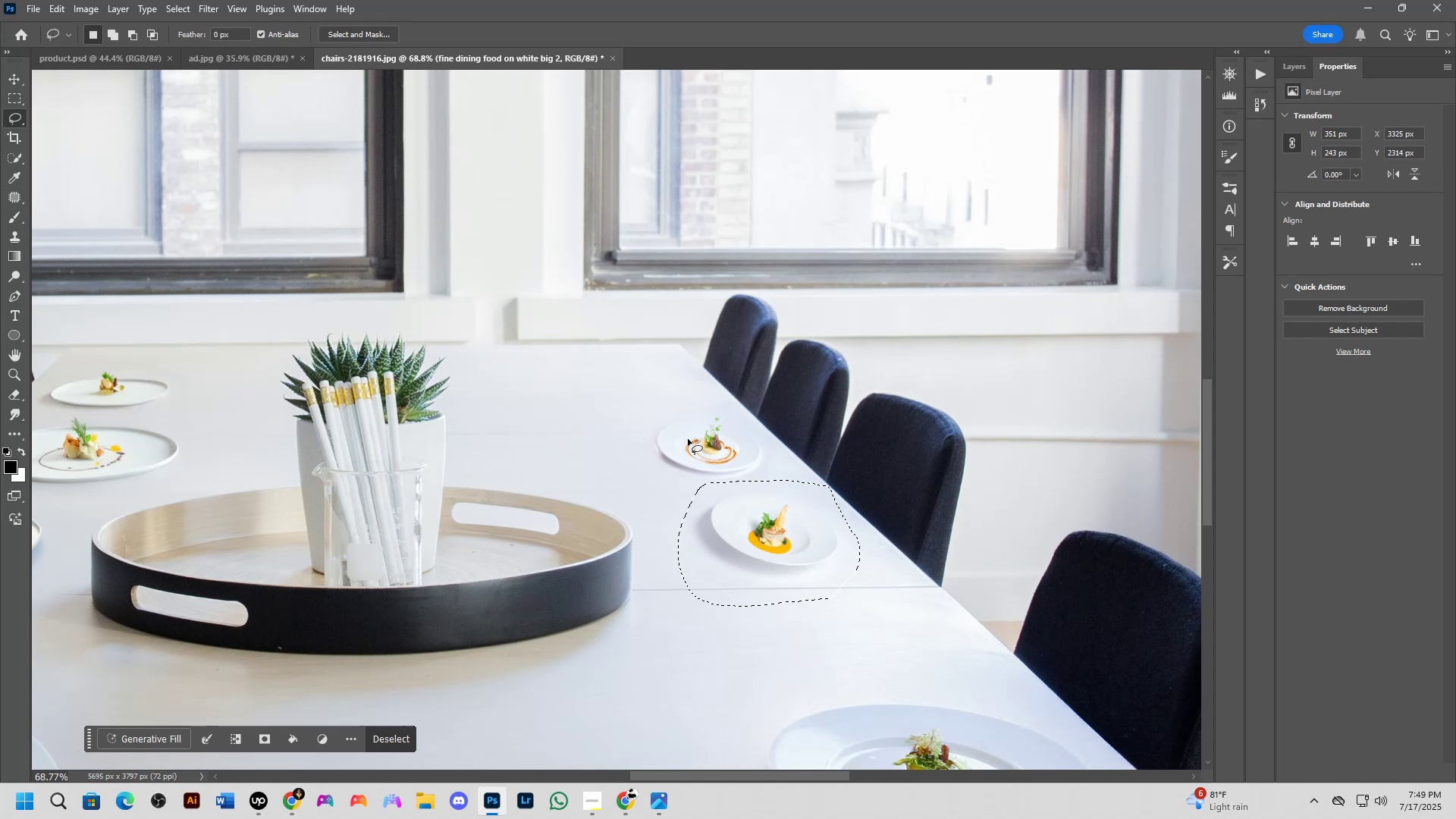 
scroll: coordinate [688, 435], scroll_direction: up, amount: 9.0
 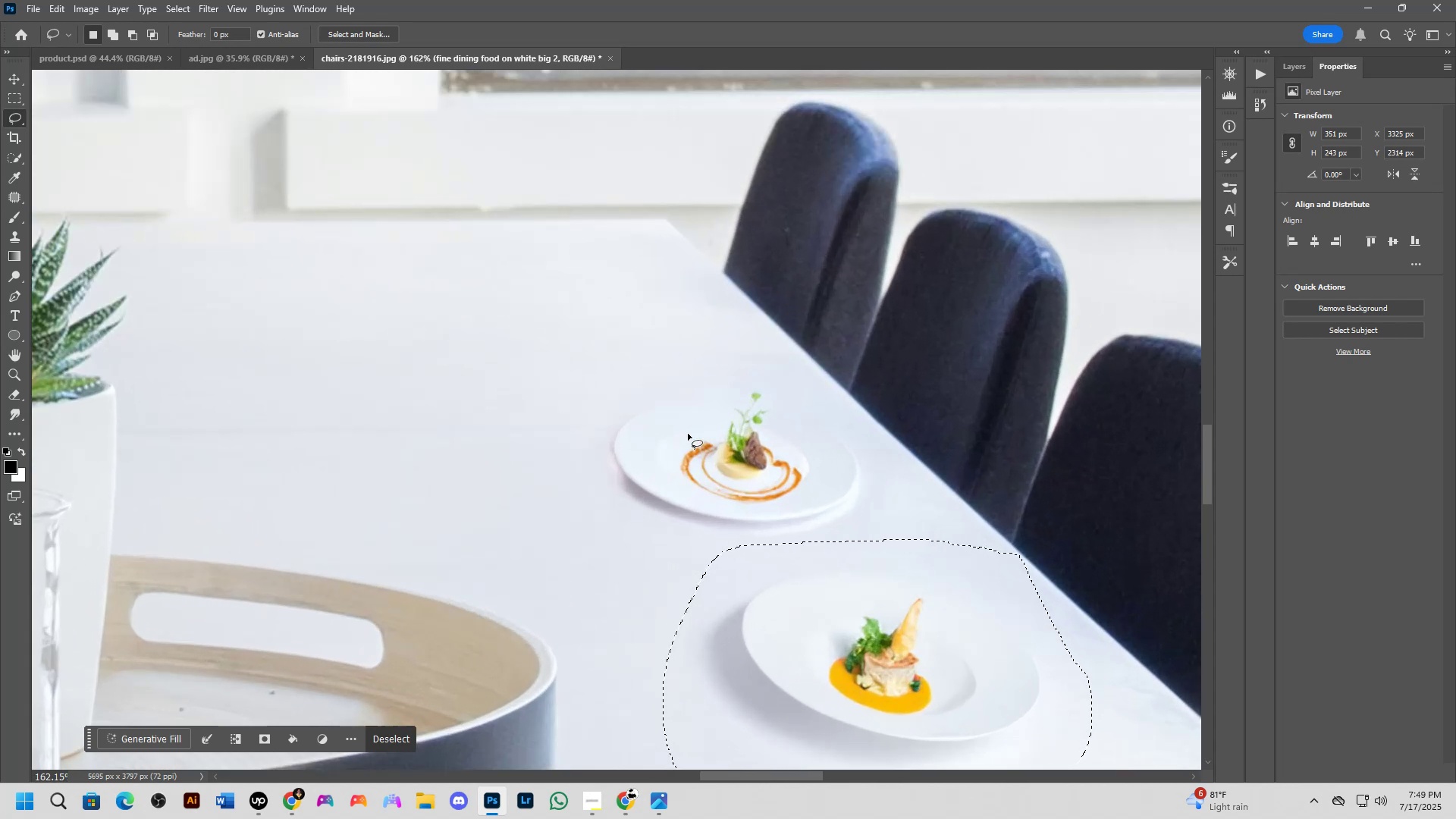 
hold_key(key=Space, duration=1.0)
 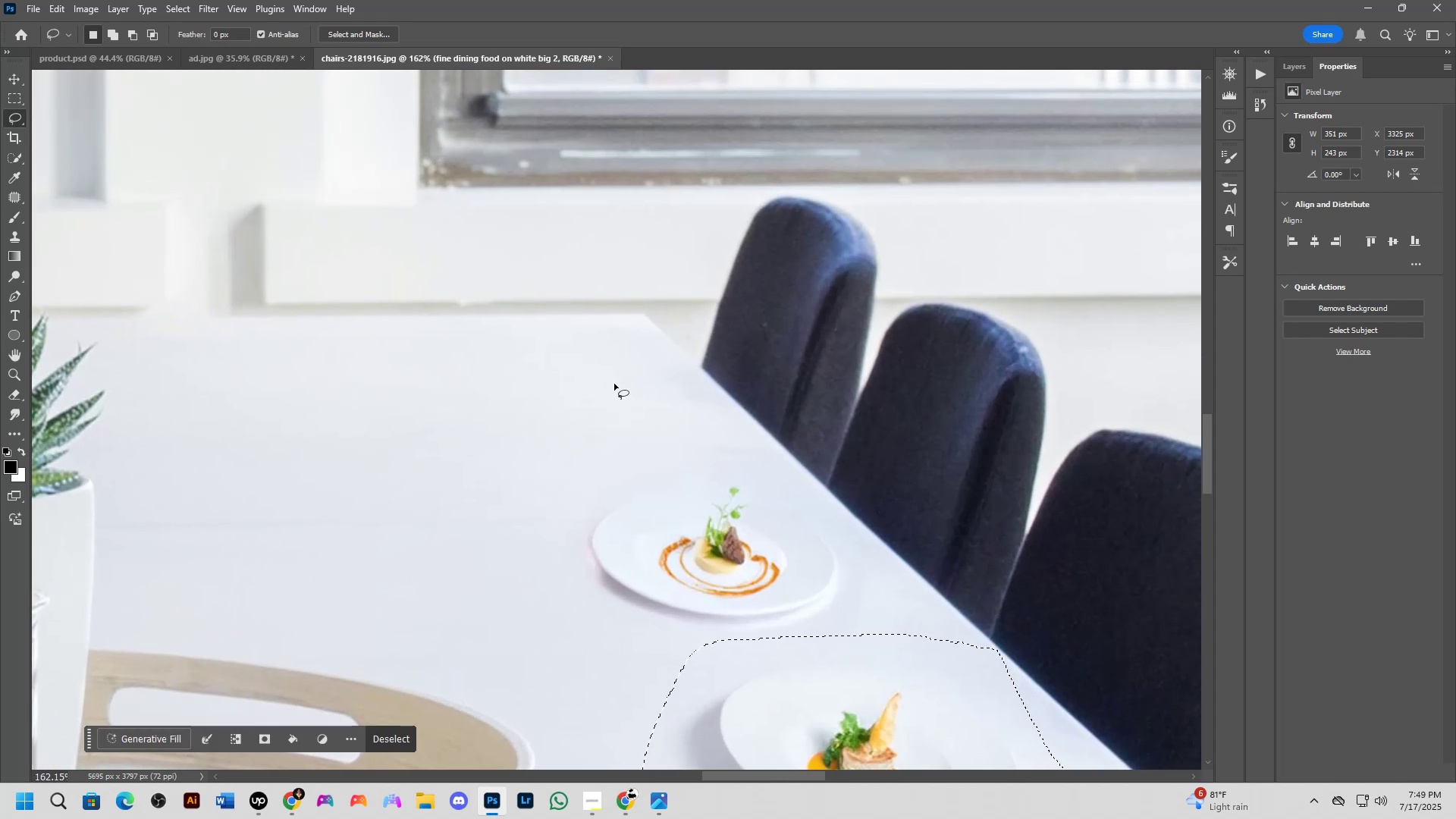 
left_click_drag(start_coordinate=[690, 425], to_coordinate=[668, 520])
 